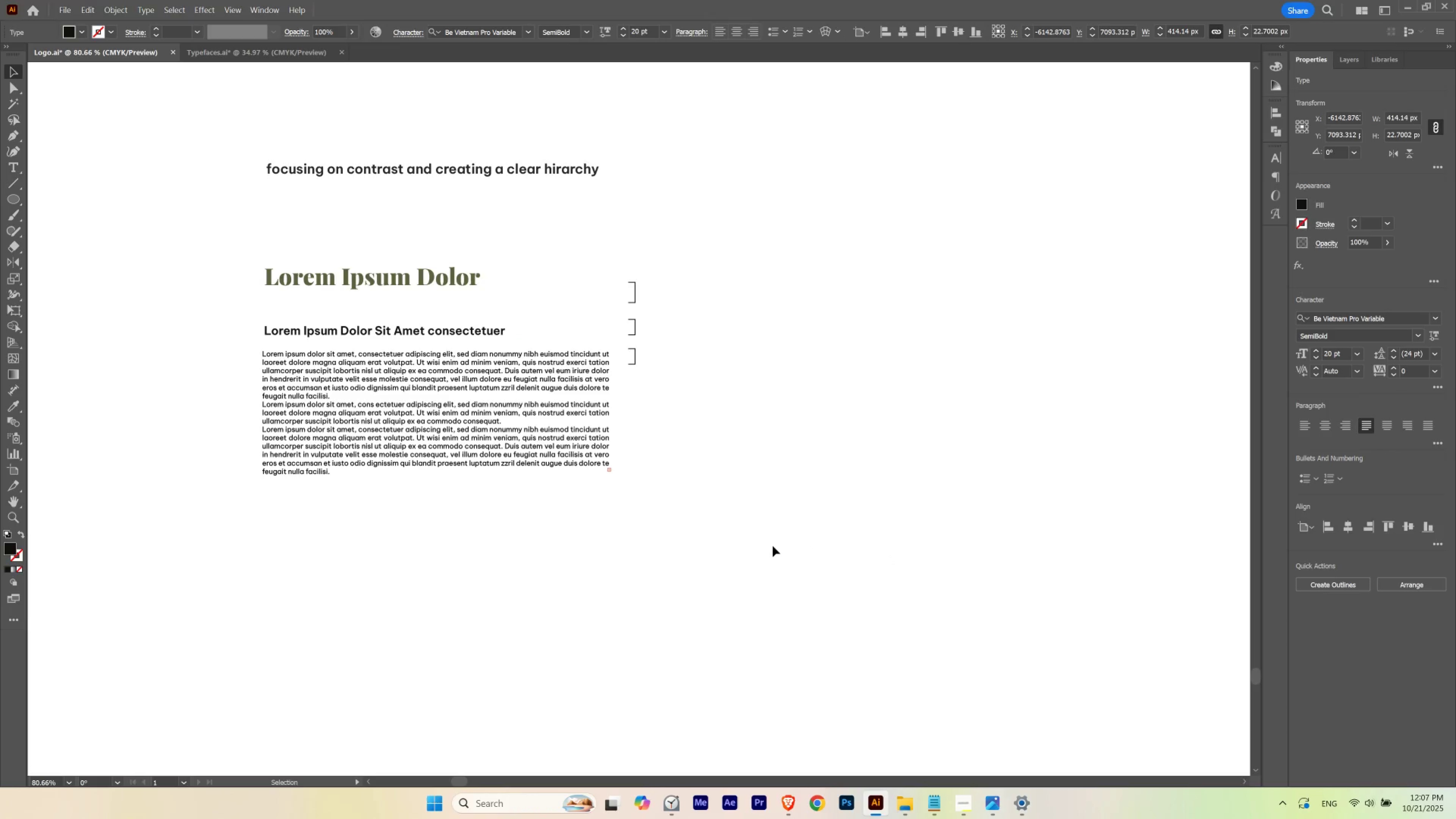 
key(Shift+ArrowUp)
 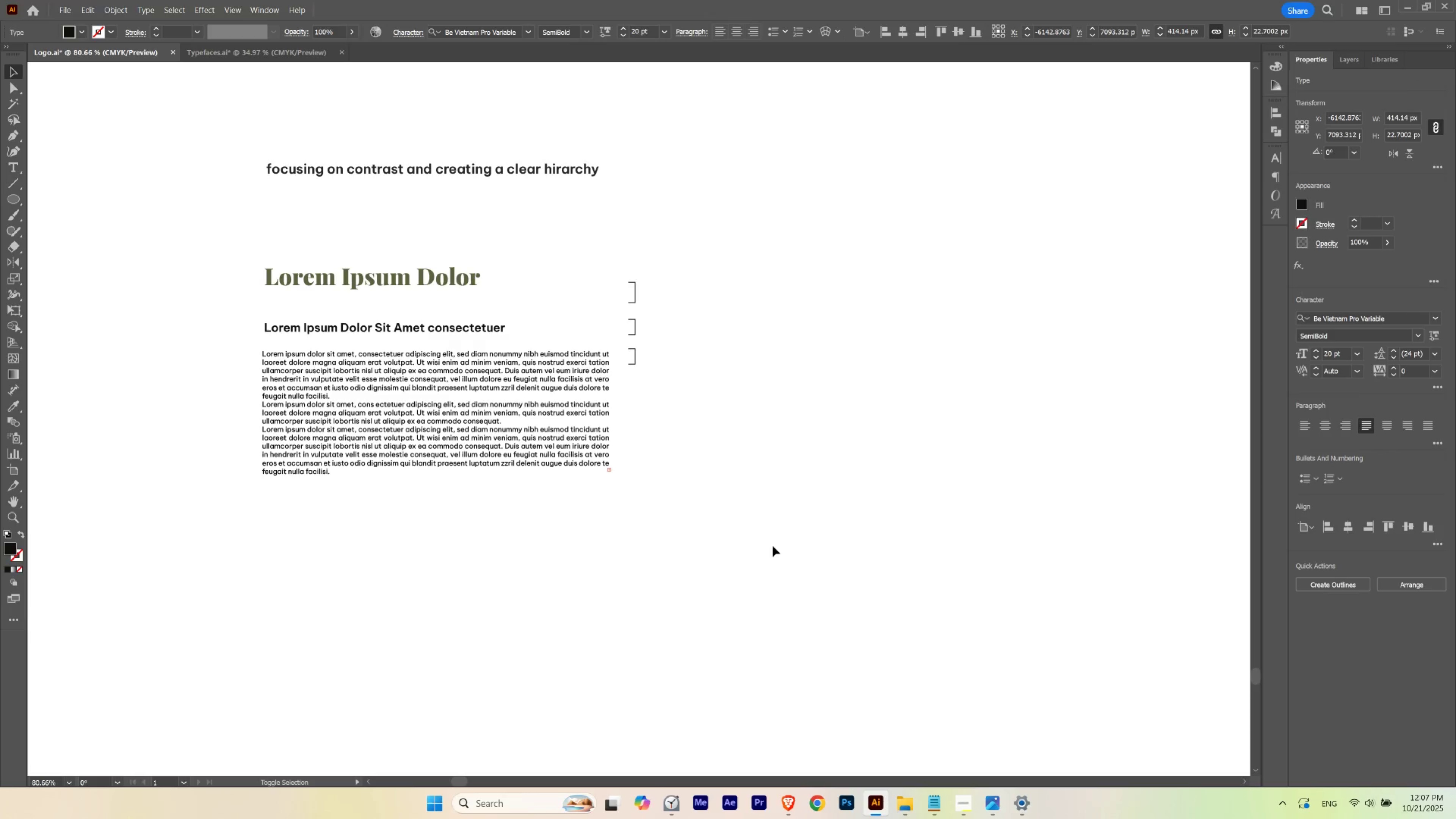 
key(Shift+ArrowUp)
 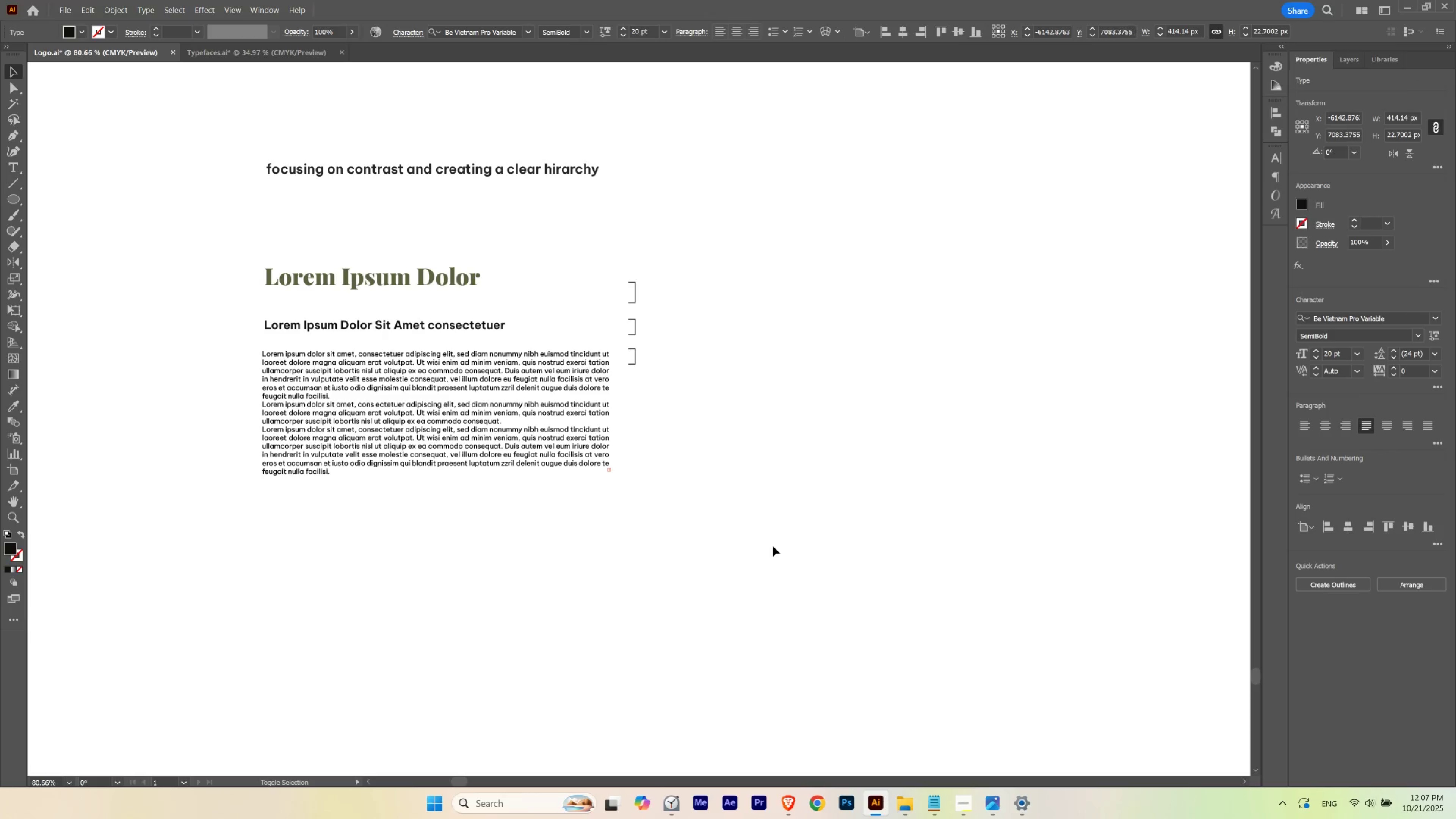 
key(Shift+ArrowDown)
 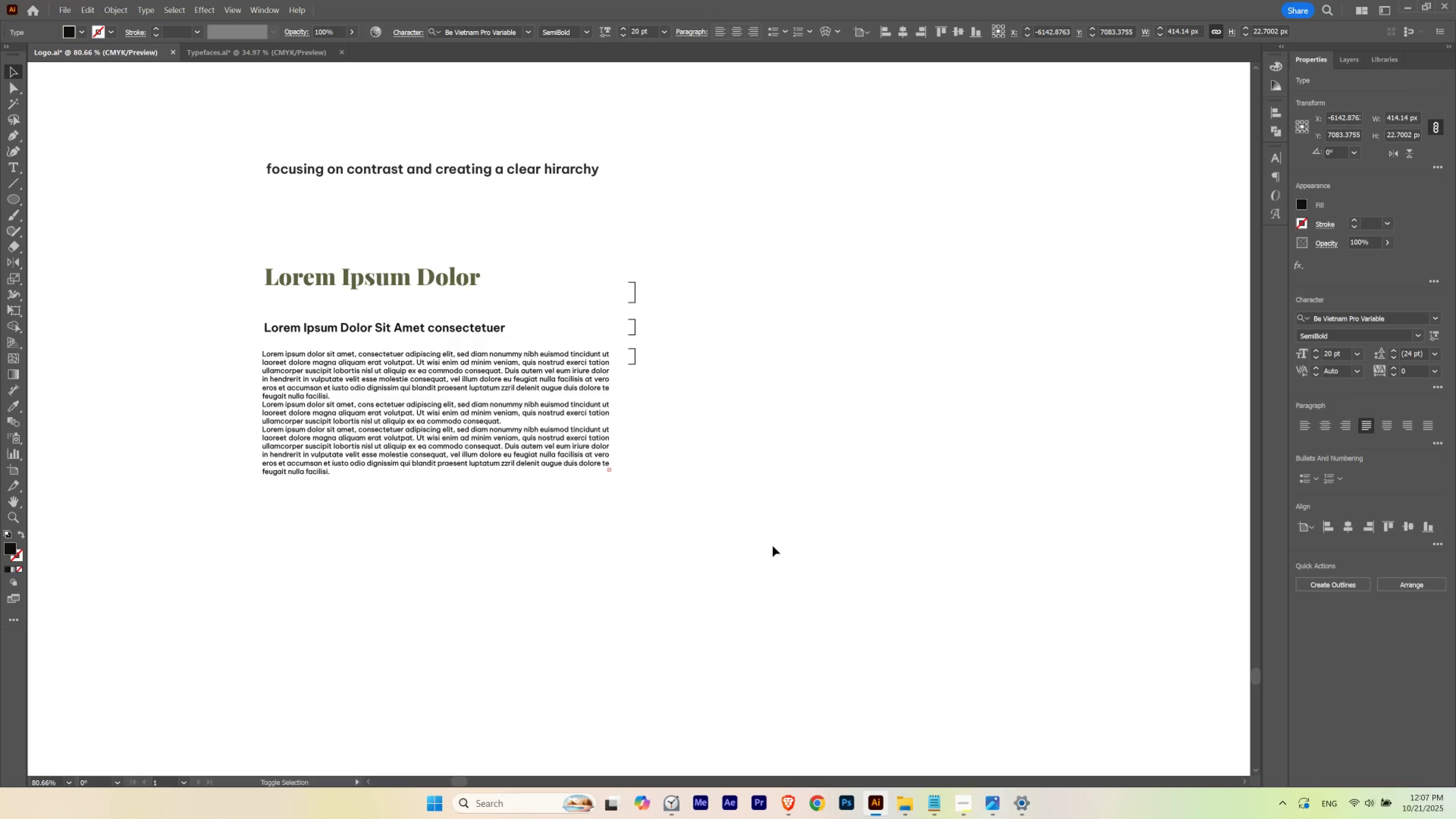 
key(Shift+ArrowDown)
 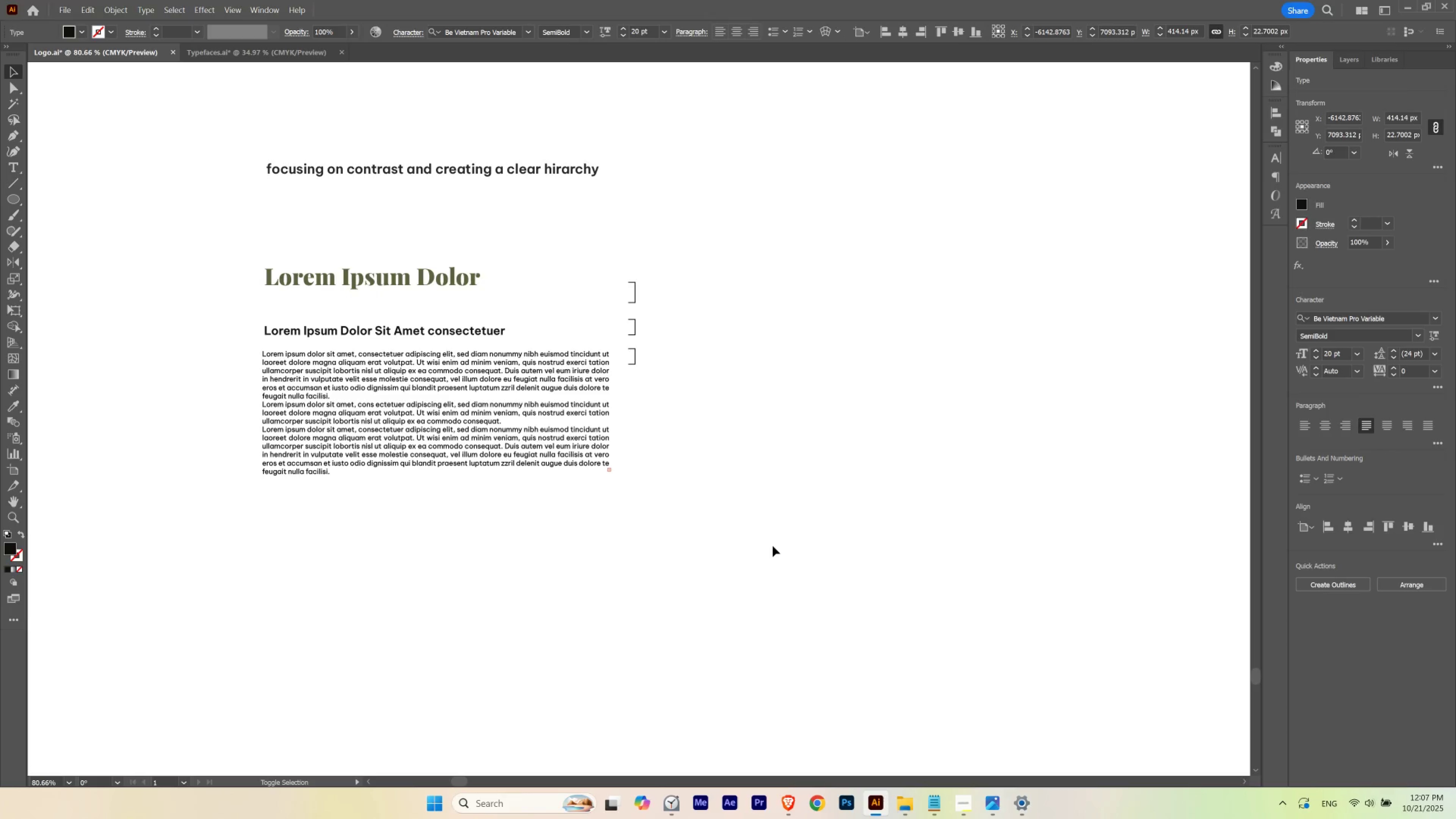 
key(Shift+ArrowDown)
 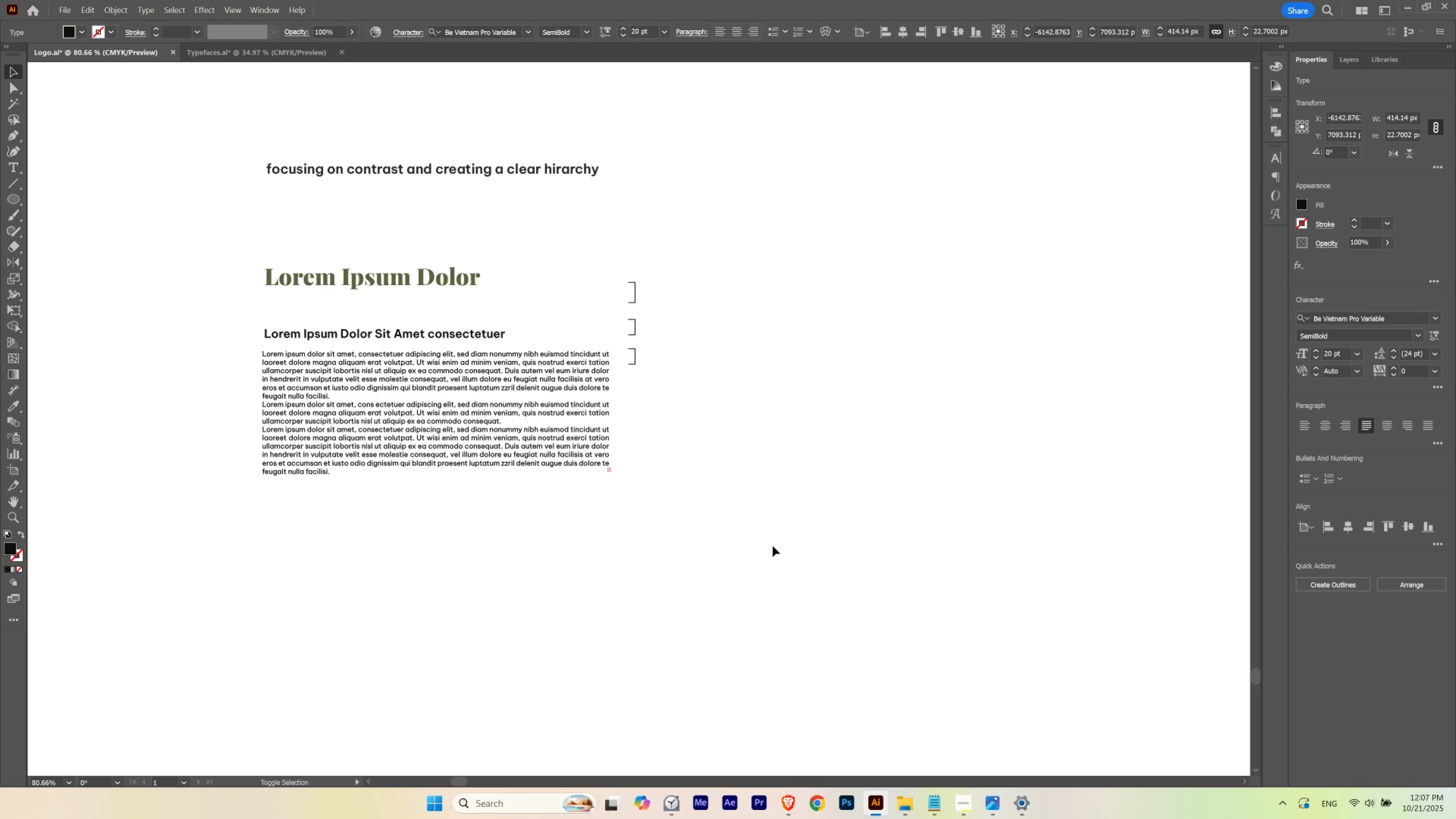 
key(Shift+ArrowUp)
 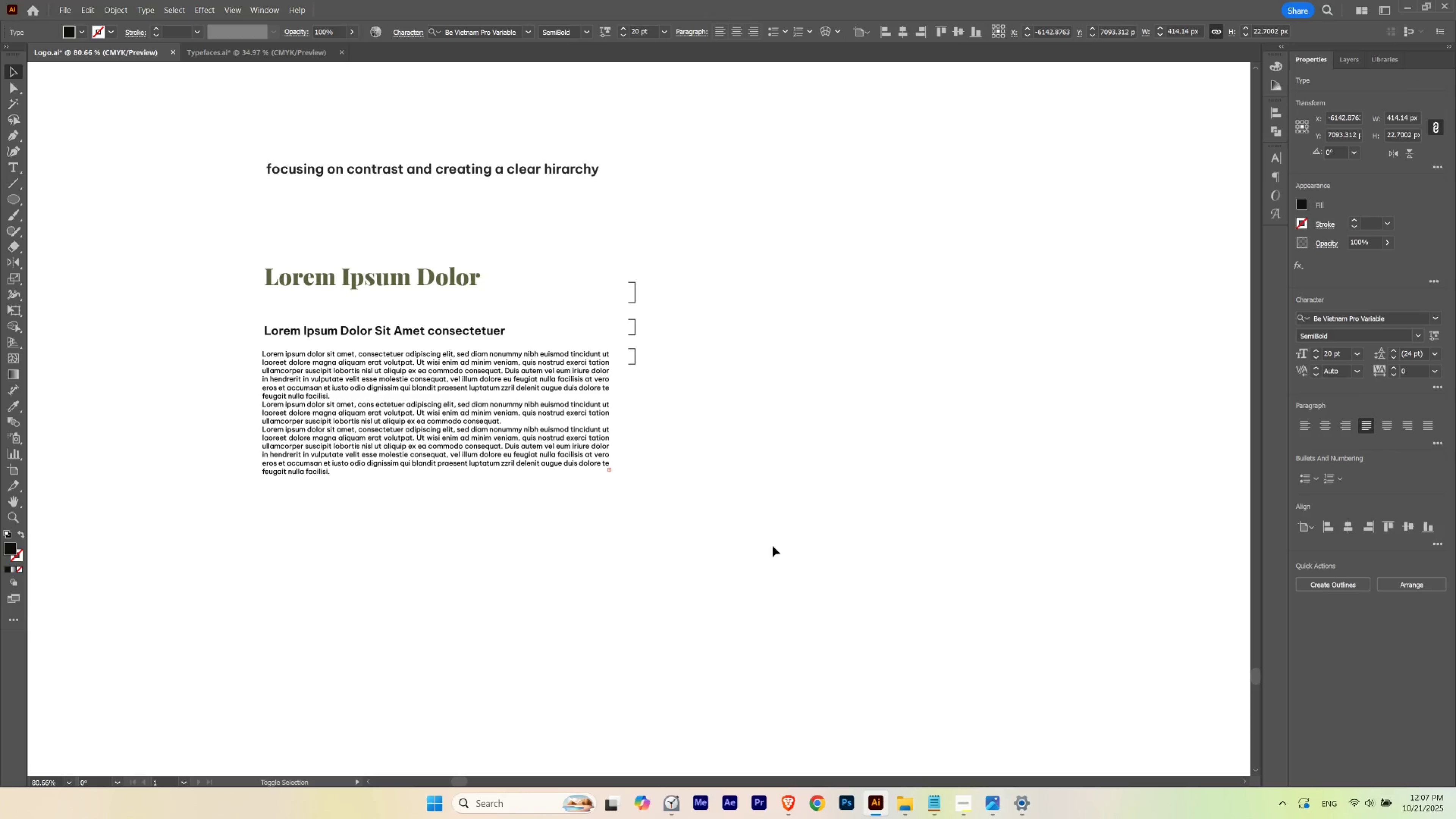 
key(Shift+ArrowUp)
 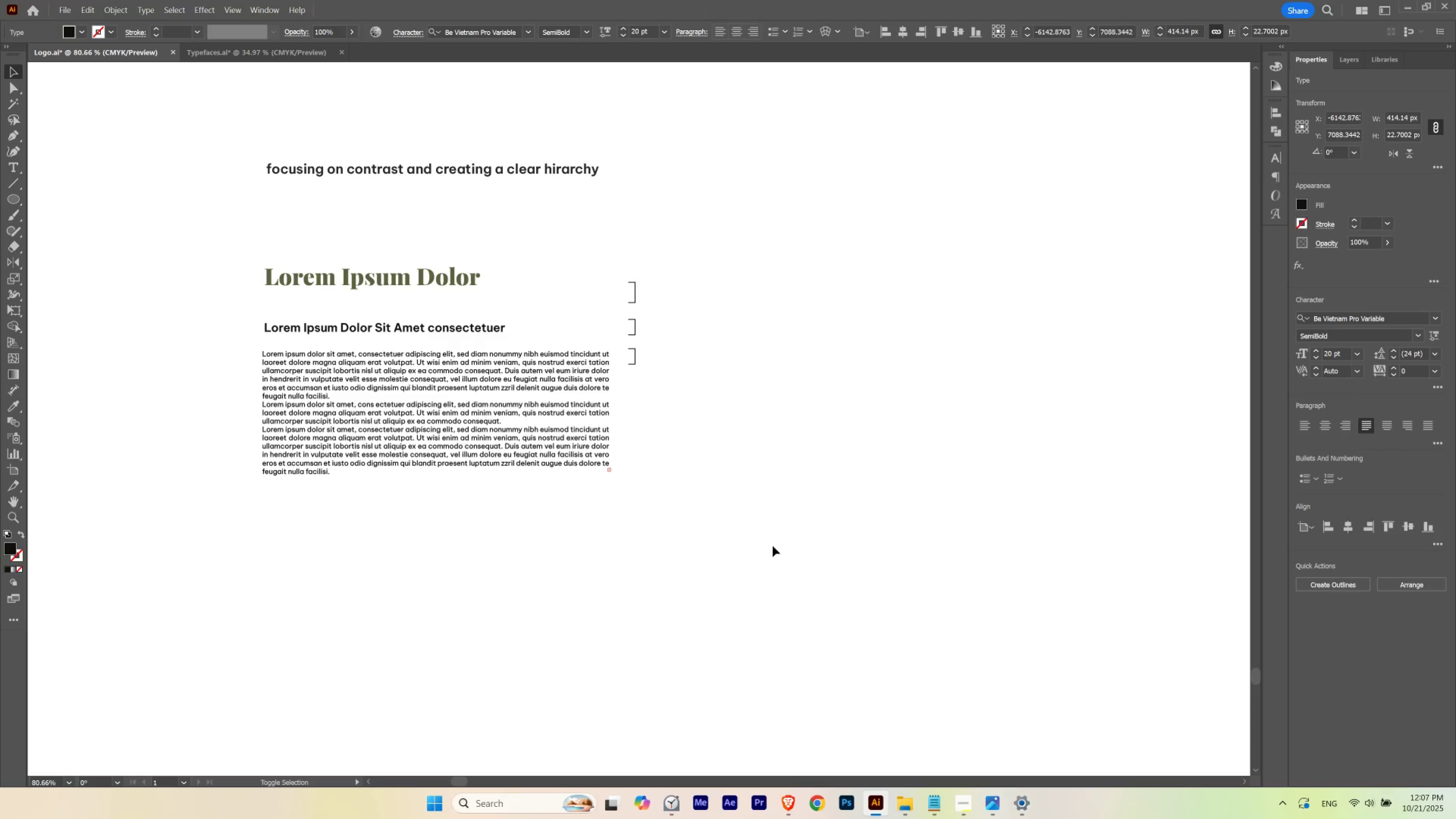 
key(Shift+ArrowDown)
 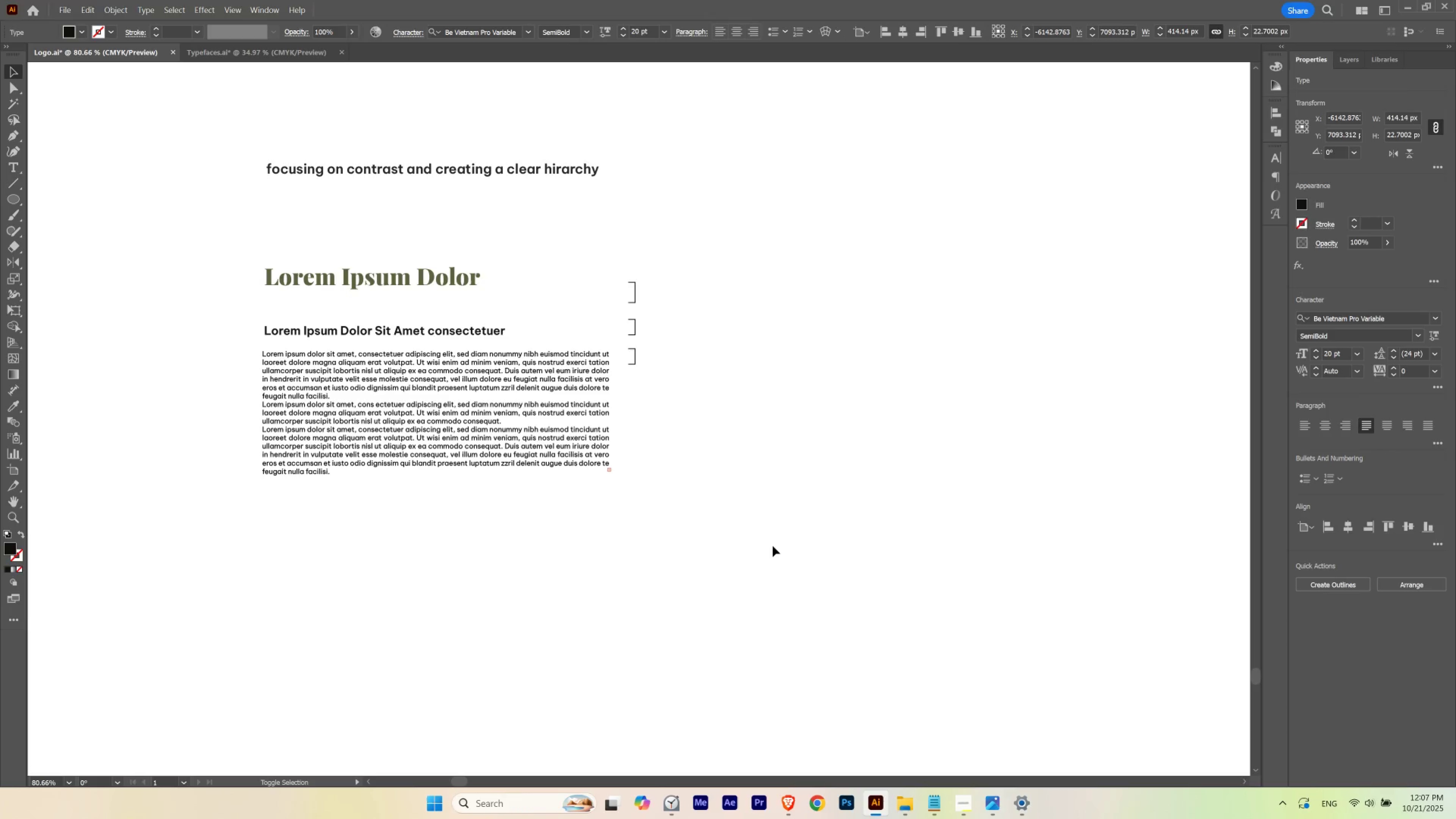 
key(Shift+ArrowUp)
 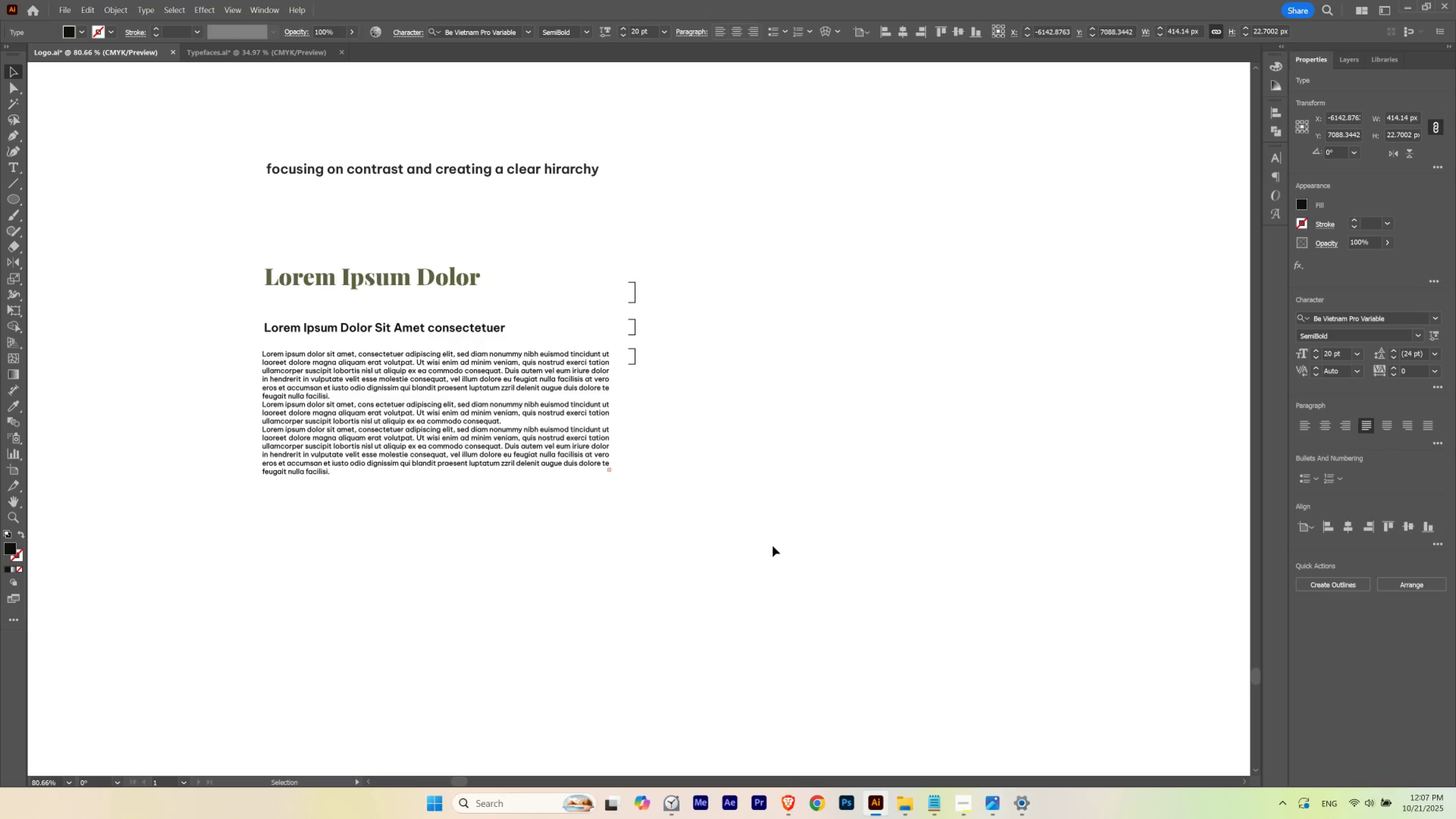 
key(ArrowDown)
 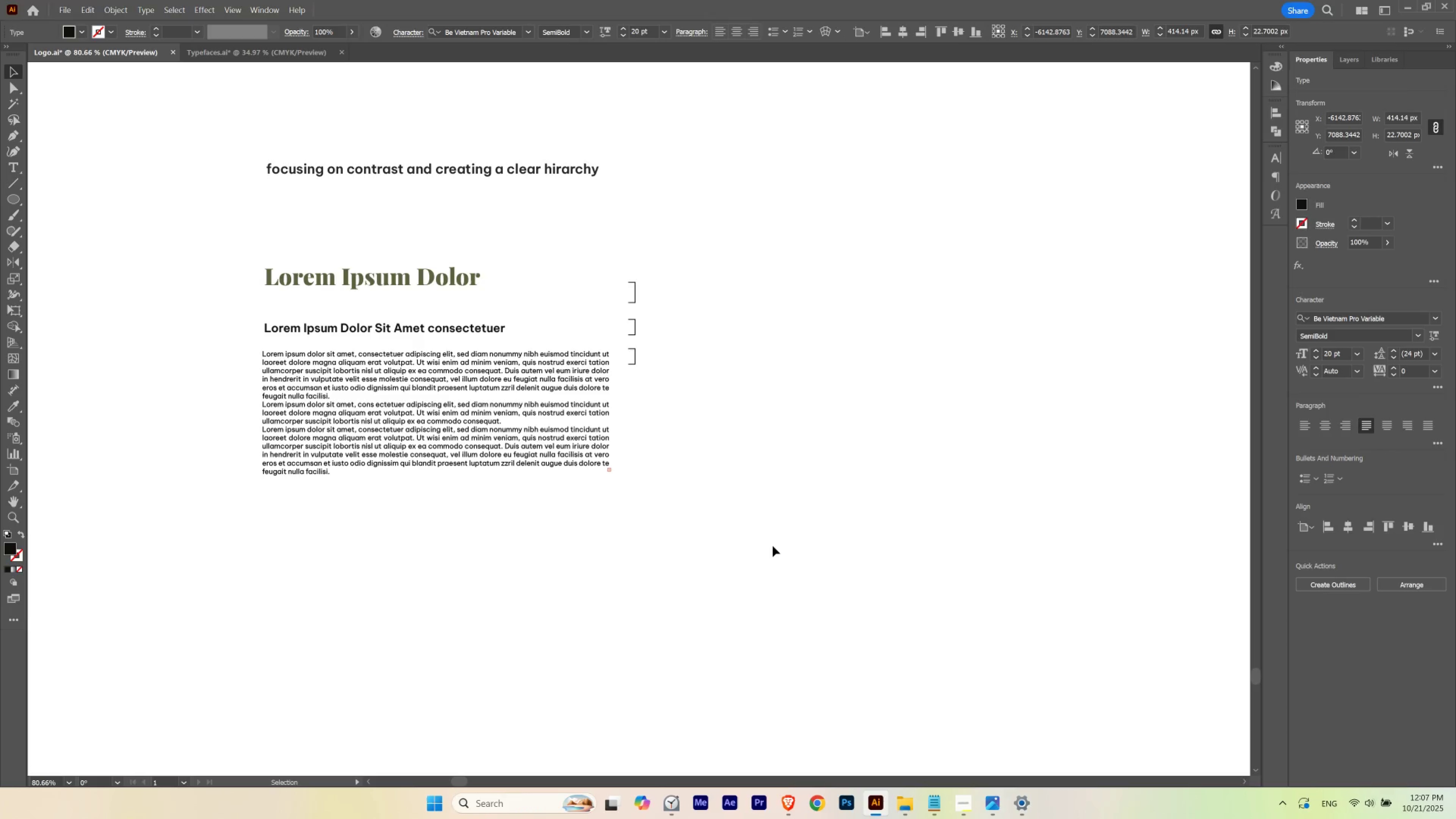 
key(ArrowDown)
 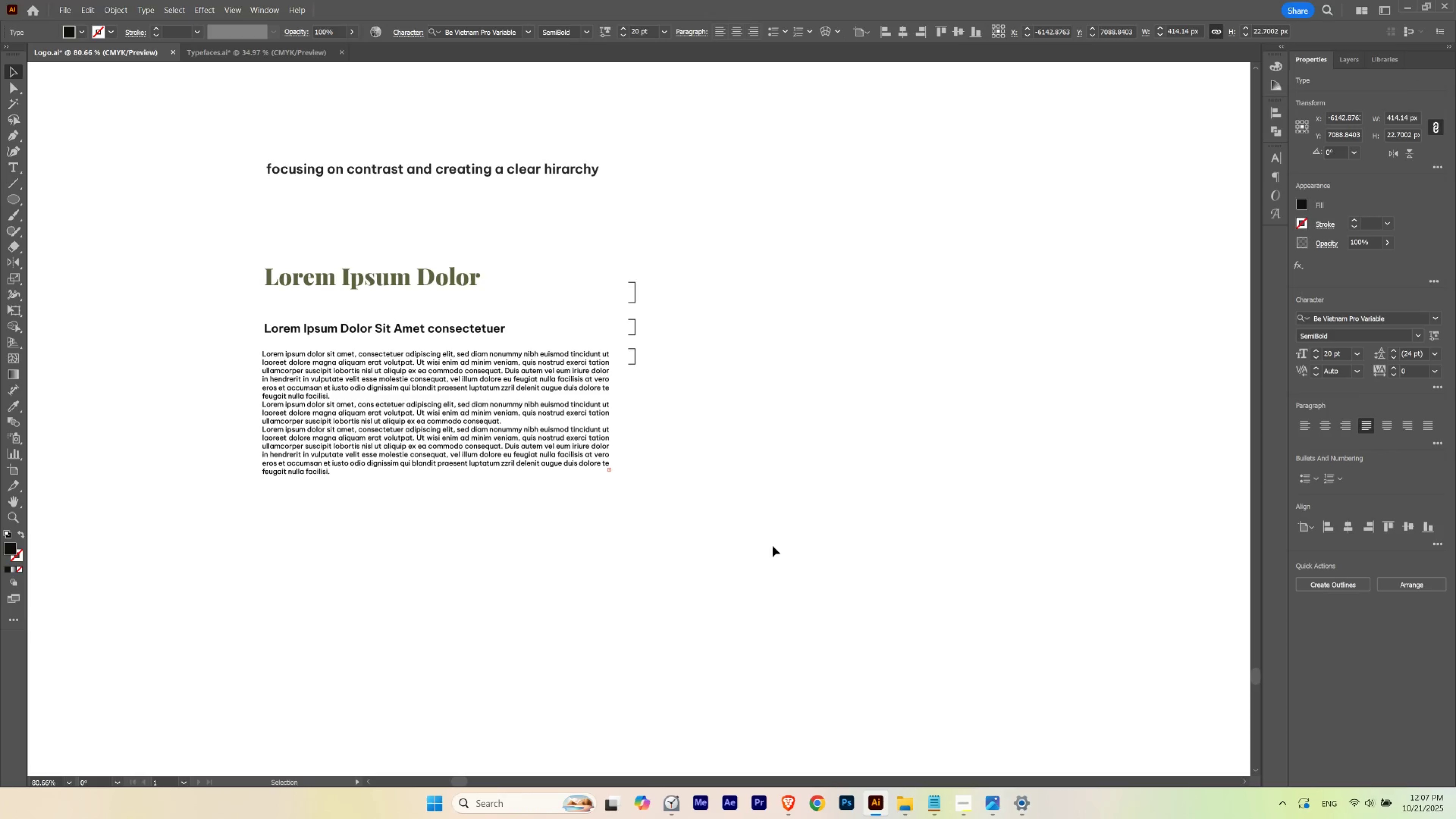 
key(ArrowDown)
 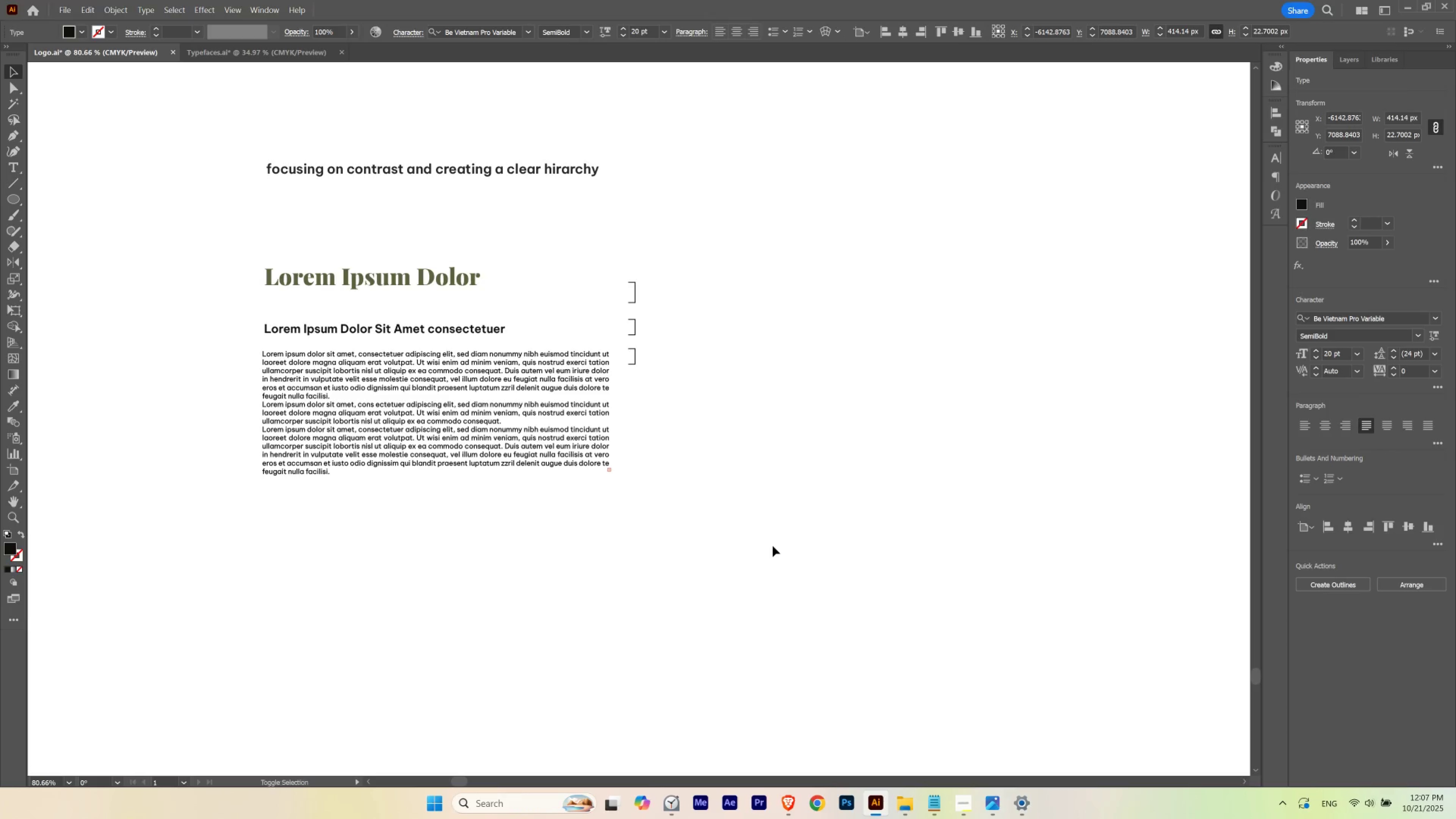 
key(Shift+ArrowDown)
 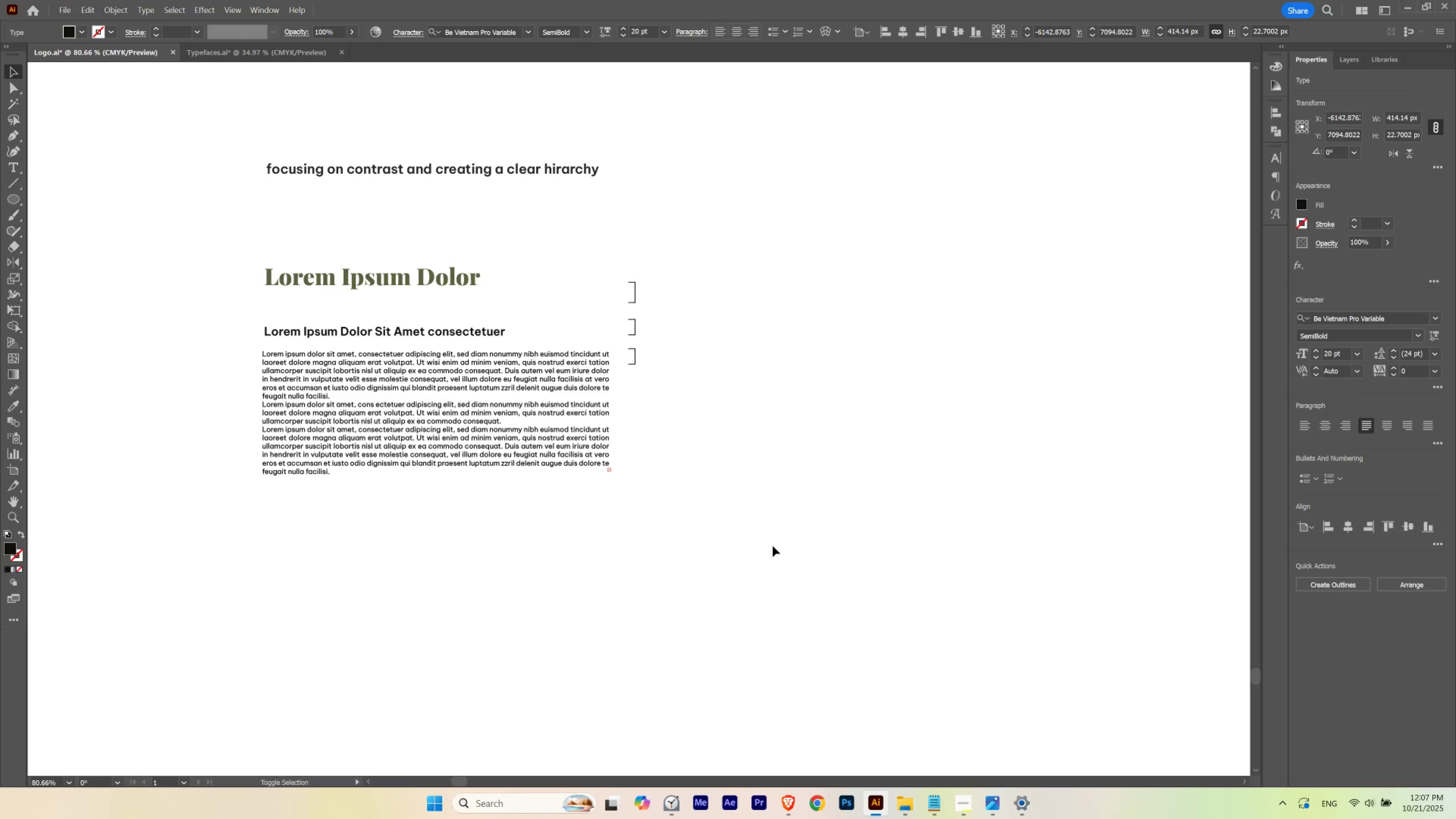 
key(Shift+ArrowUp)
 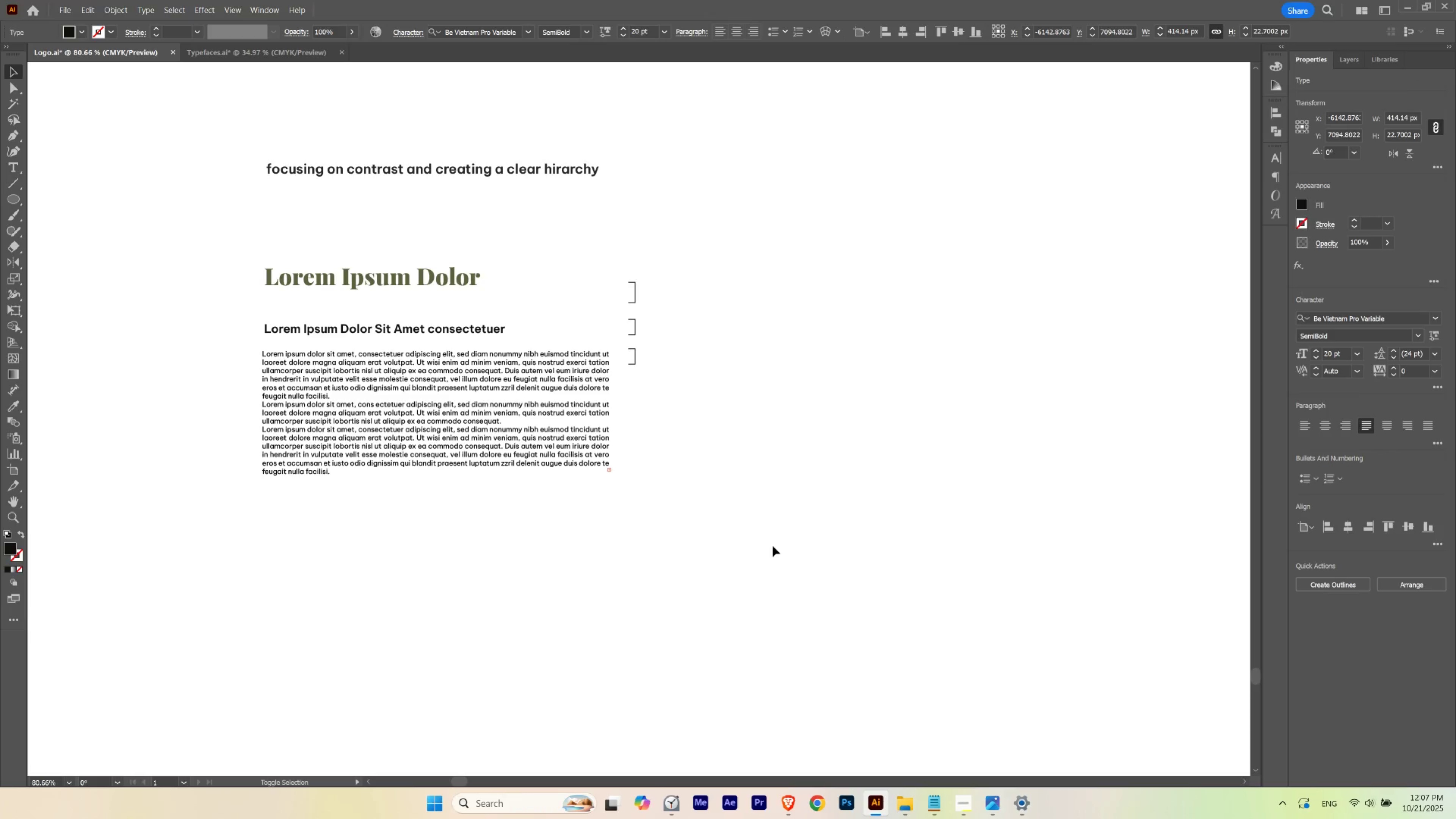 
key(Shift+ArrowDown)
 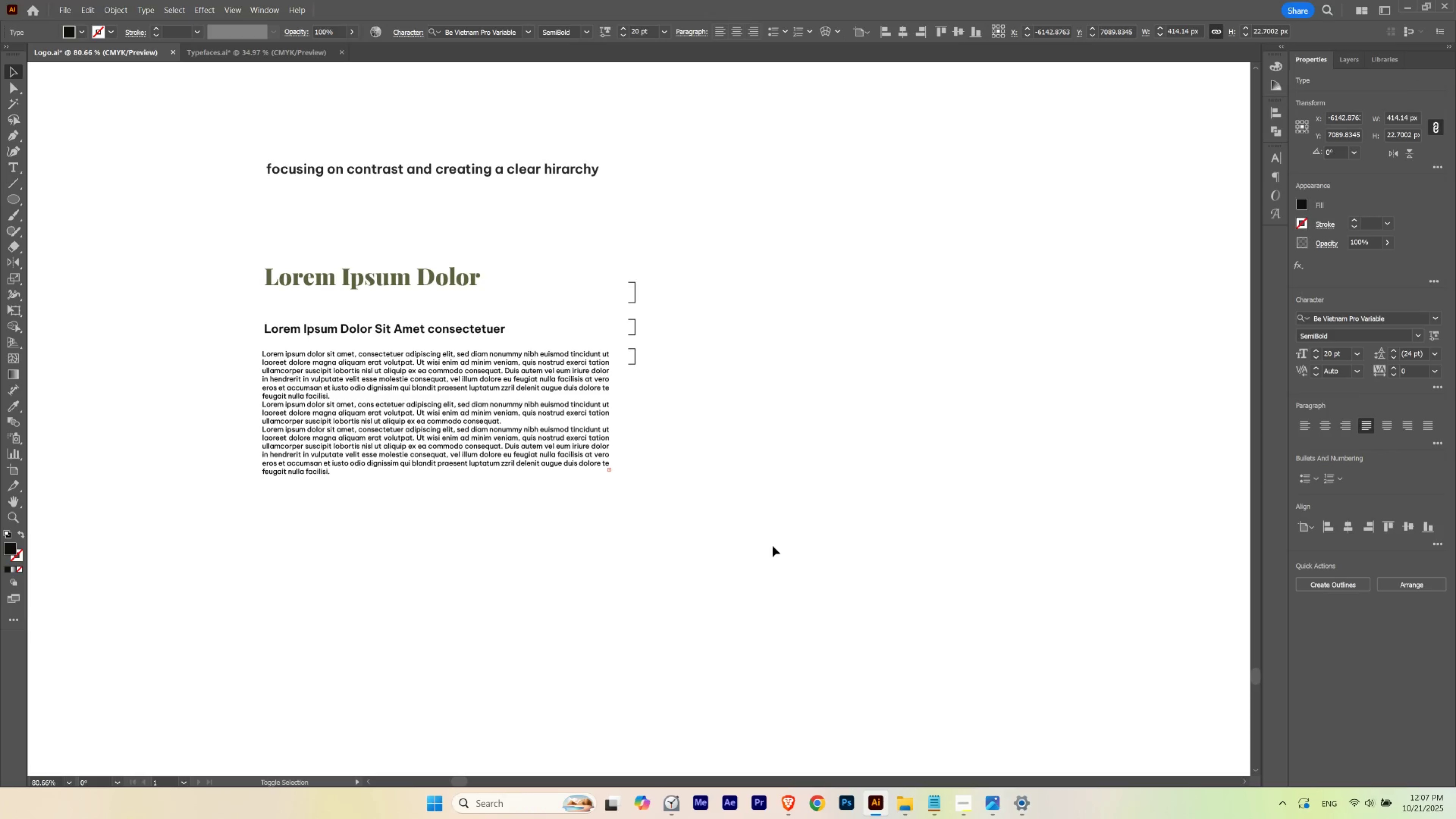 
key(Shift+ArrowUp)
 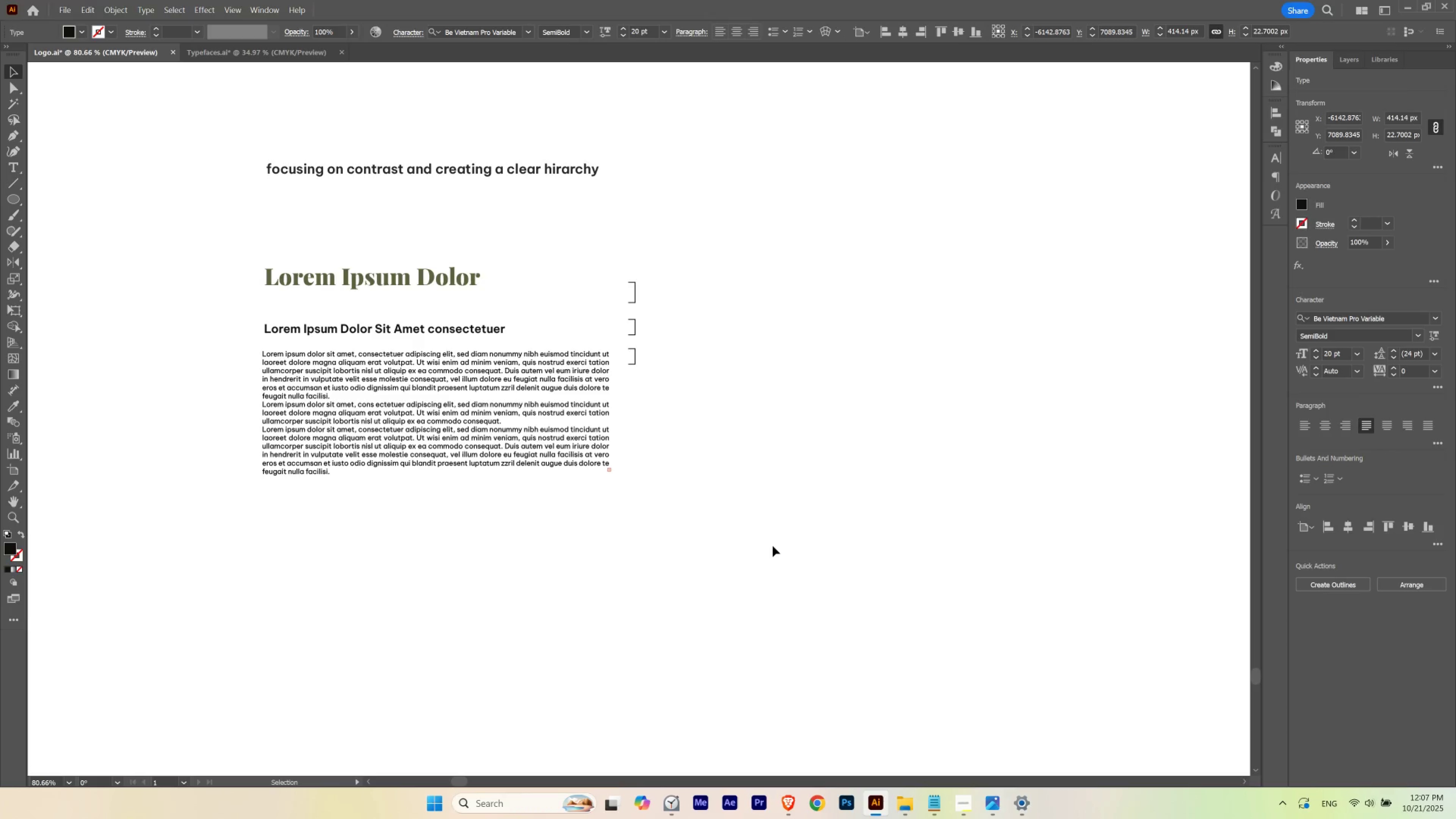 
key(ArrowDown)
 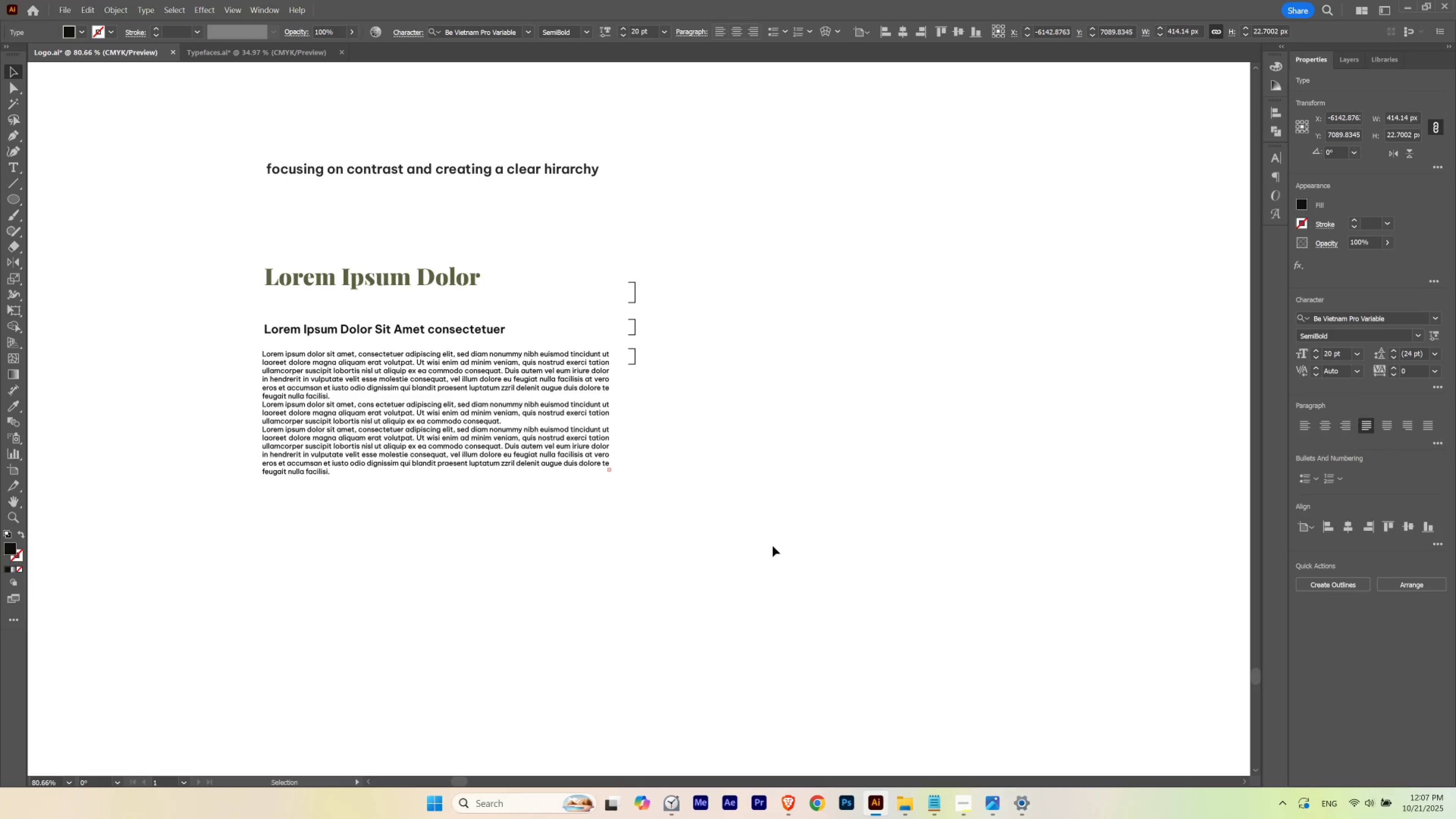 
key(ArrowDown)
 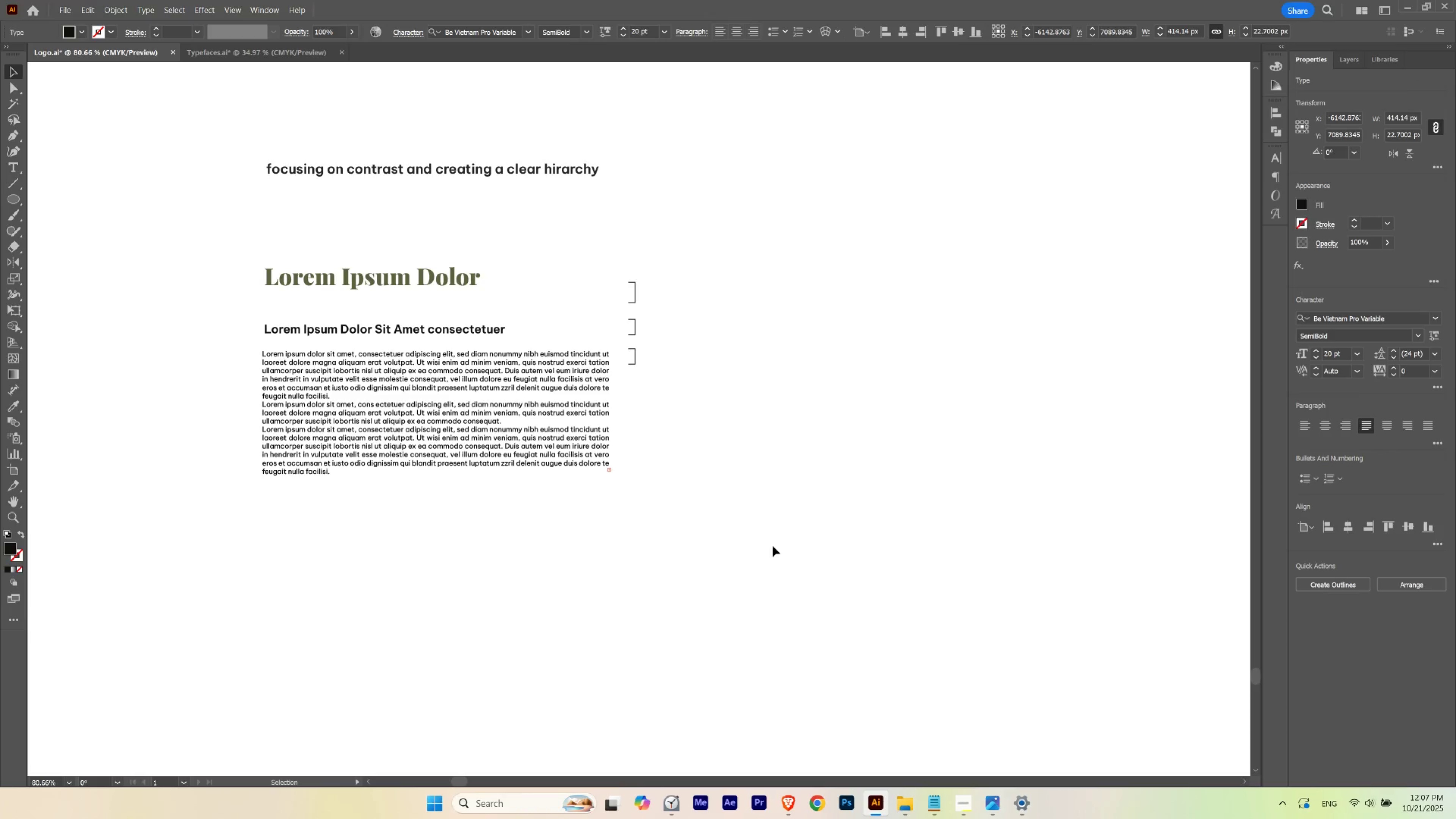 
key(ArrowUp)
 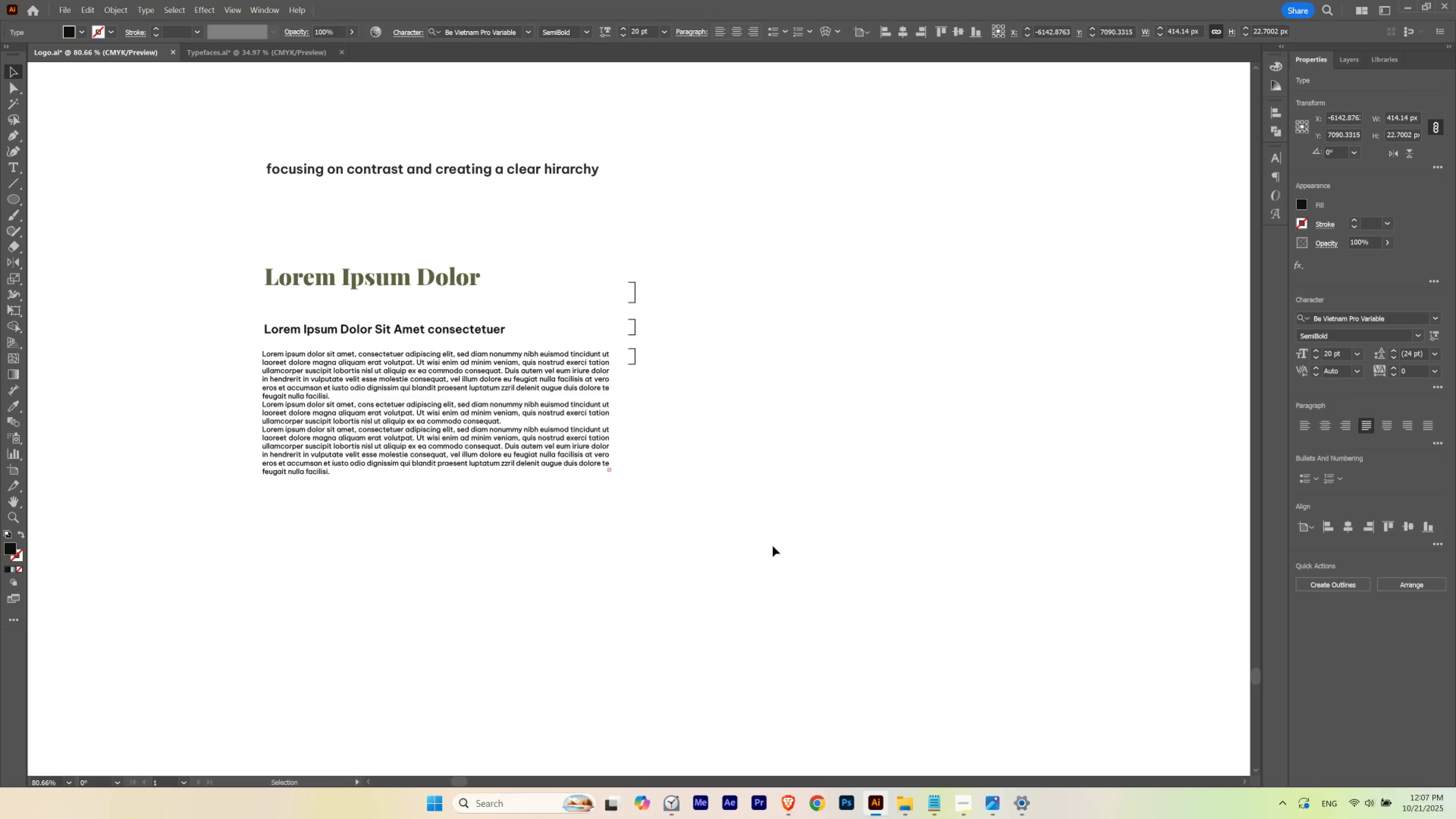 
key(ArrowUp)
 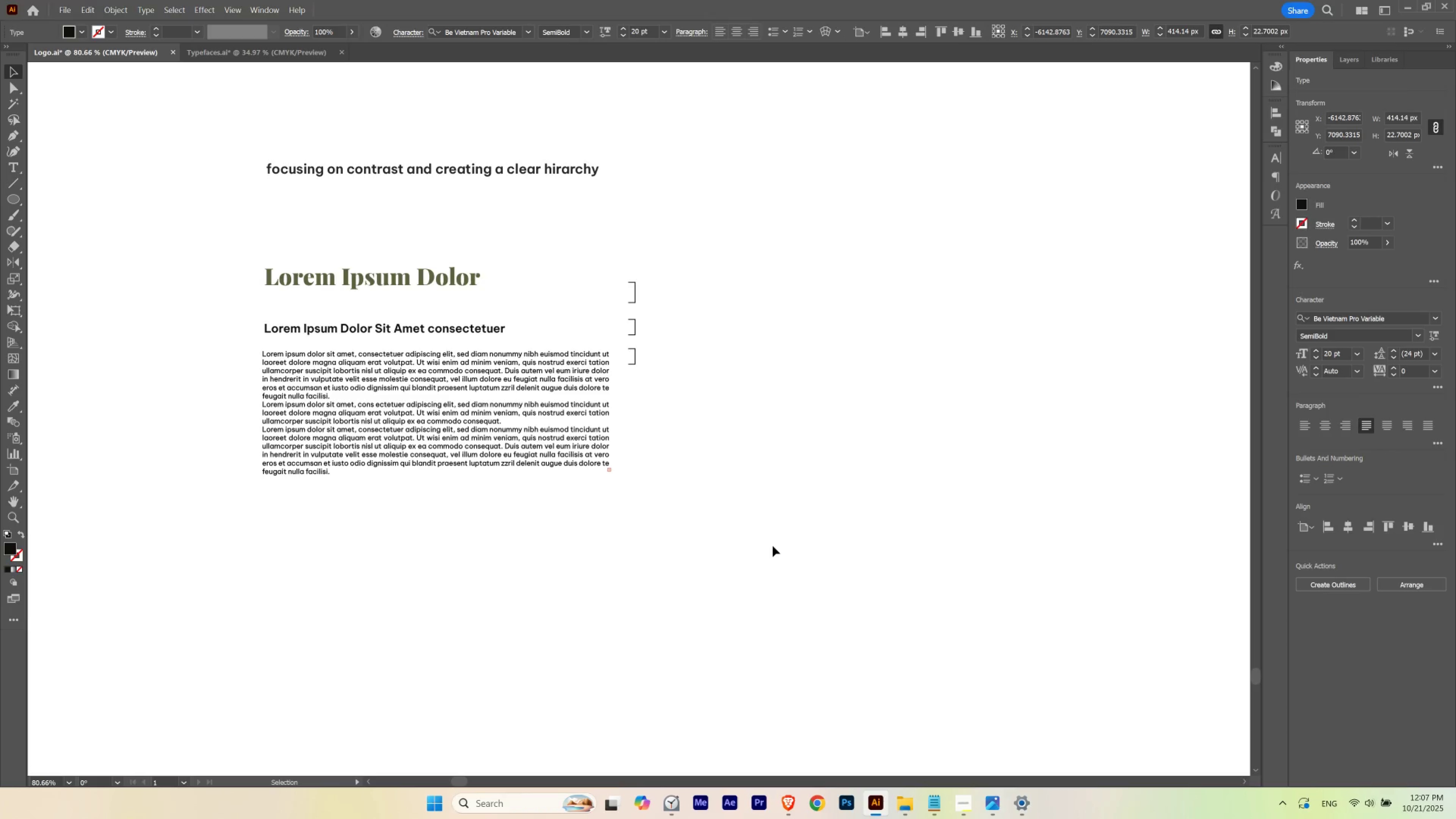 
key(ArrowUp)
 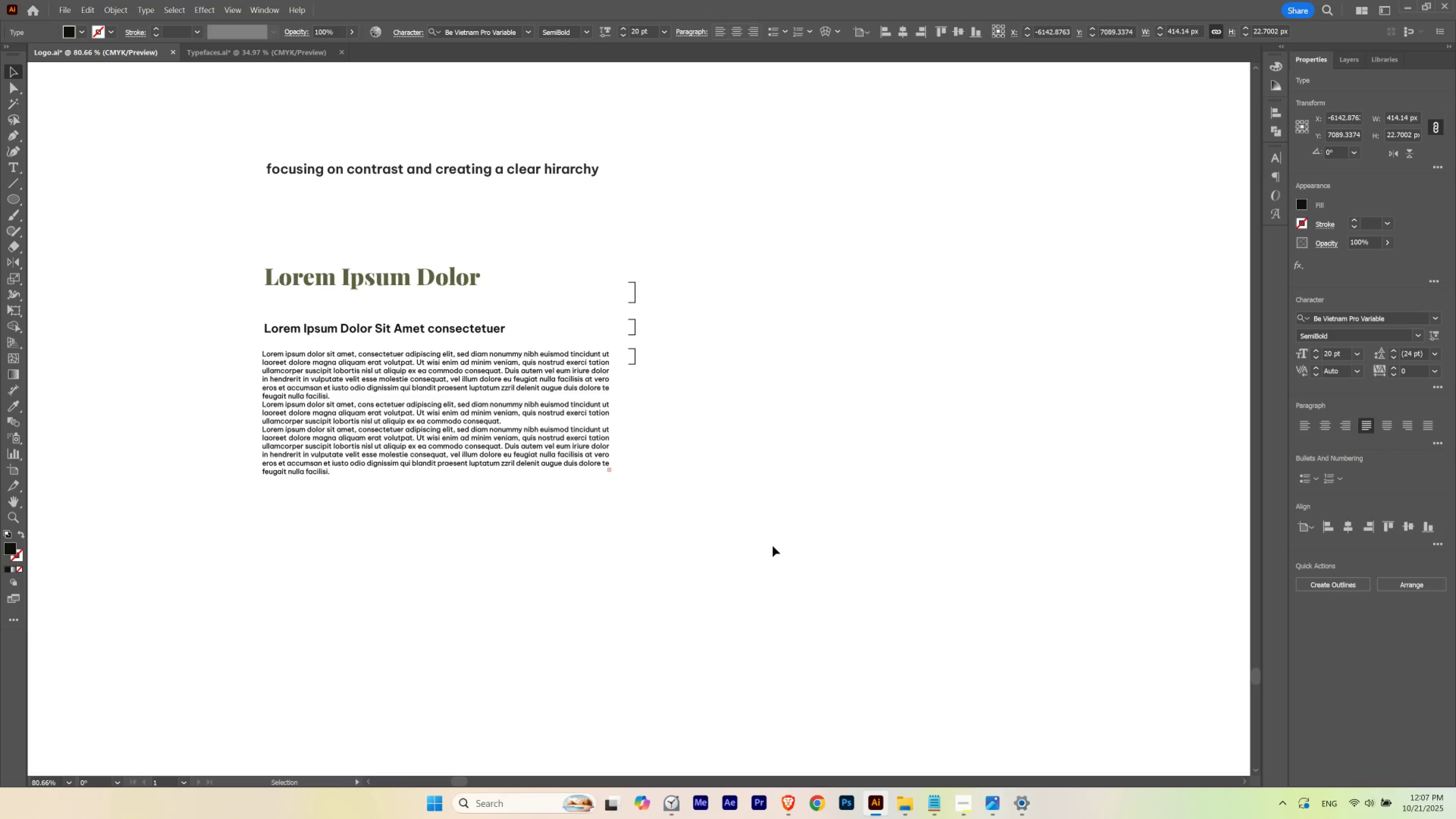 
key(ArrowDown)
 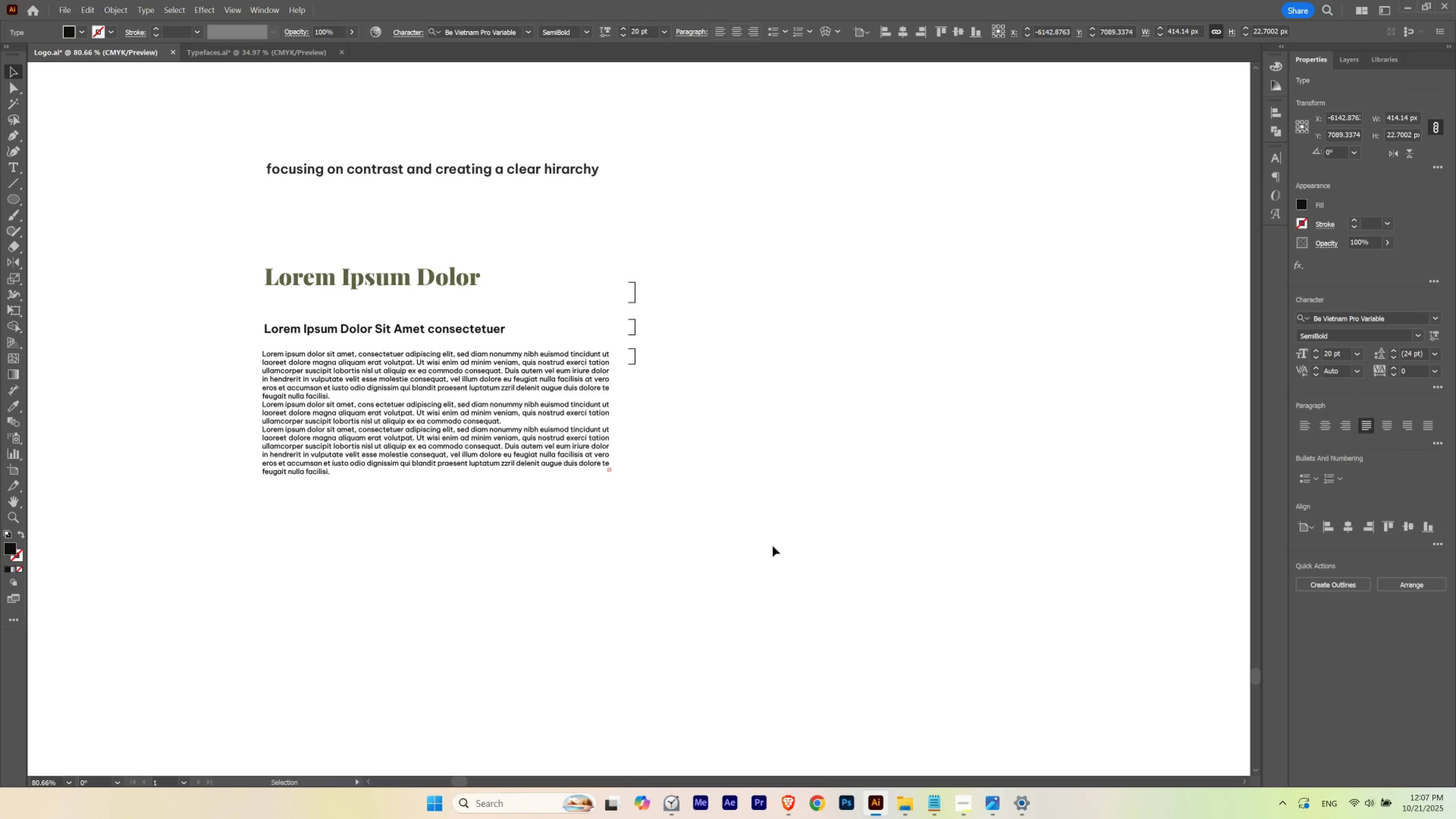 
key(ArrowUp)
 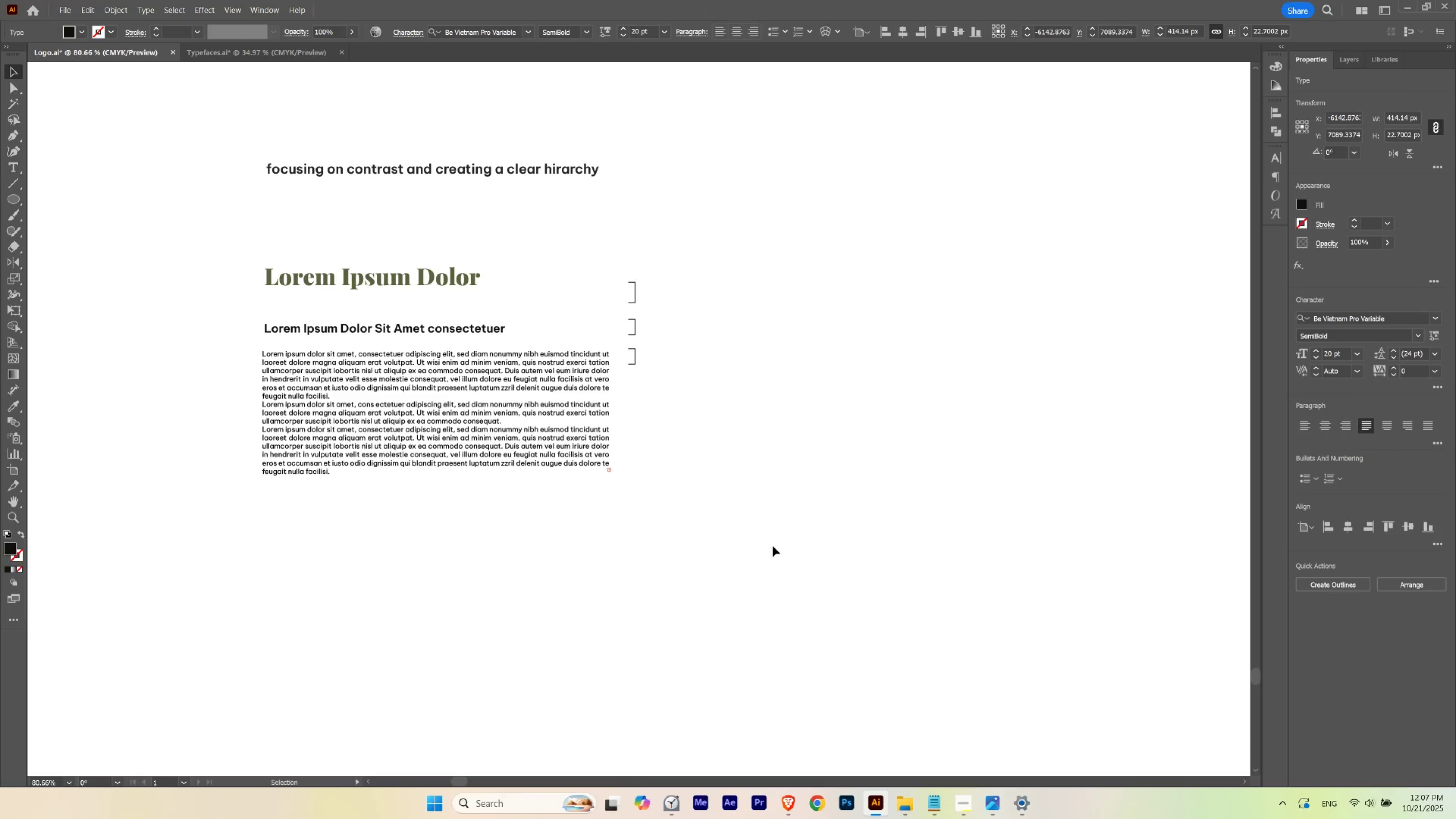 
key(ArrowUp)
 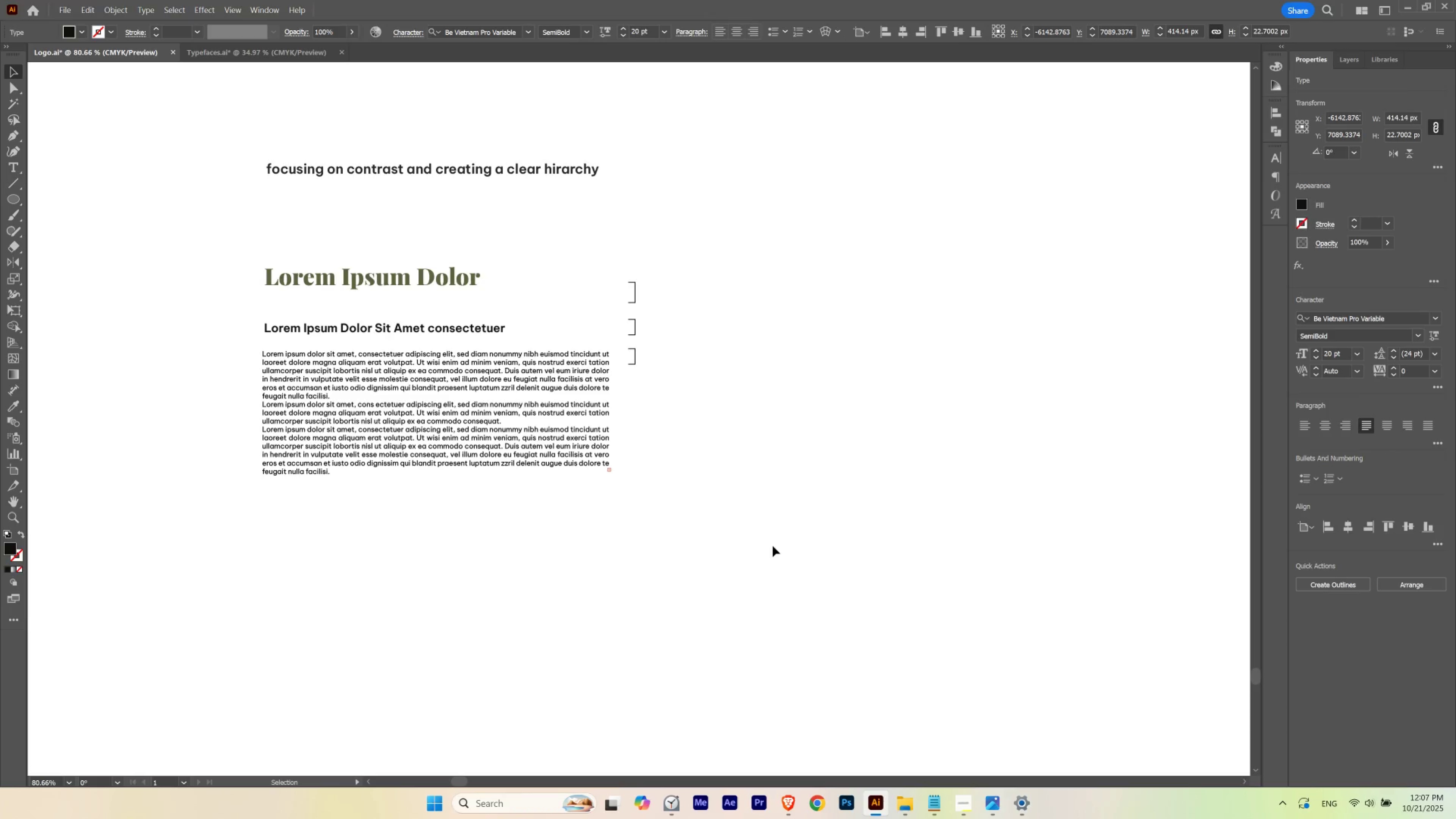 
key(ArrowUp)
 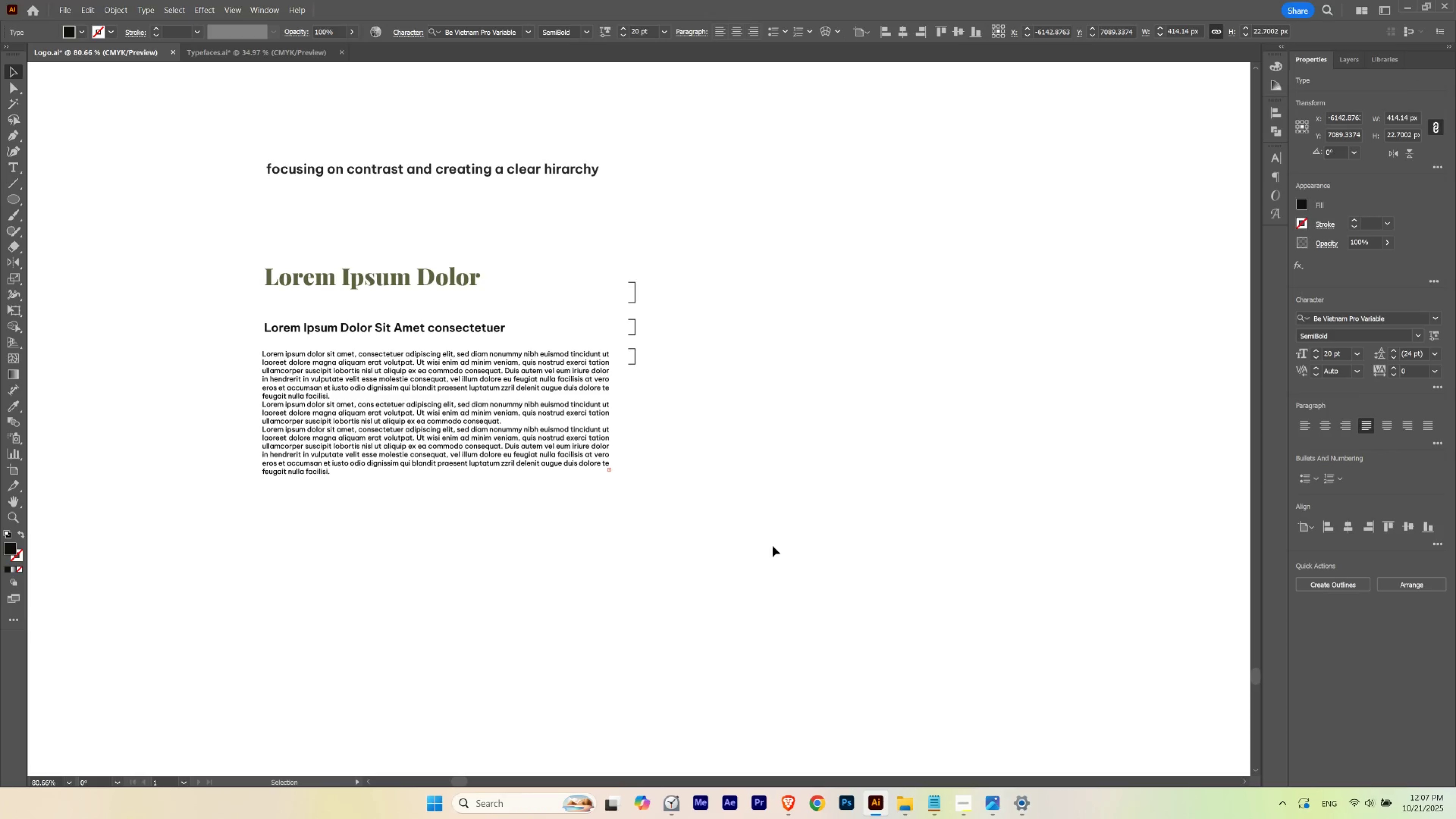 
key(ArrowDown)
 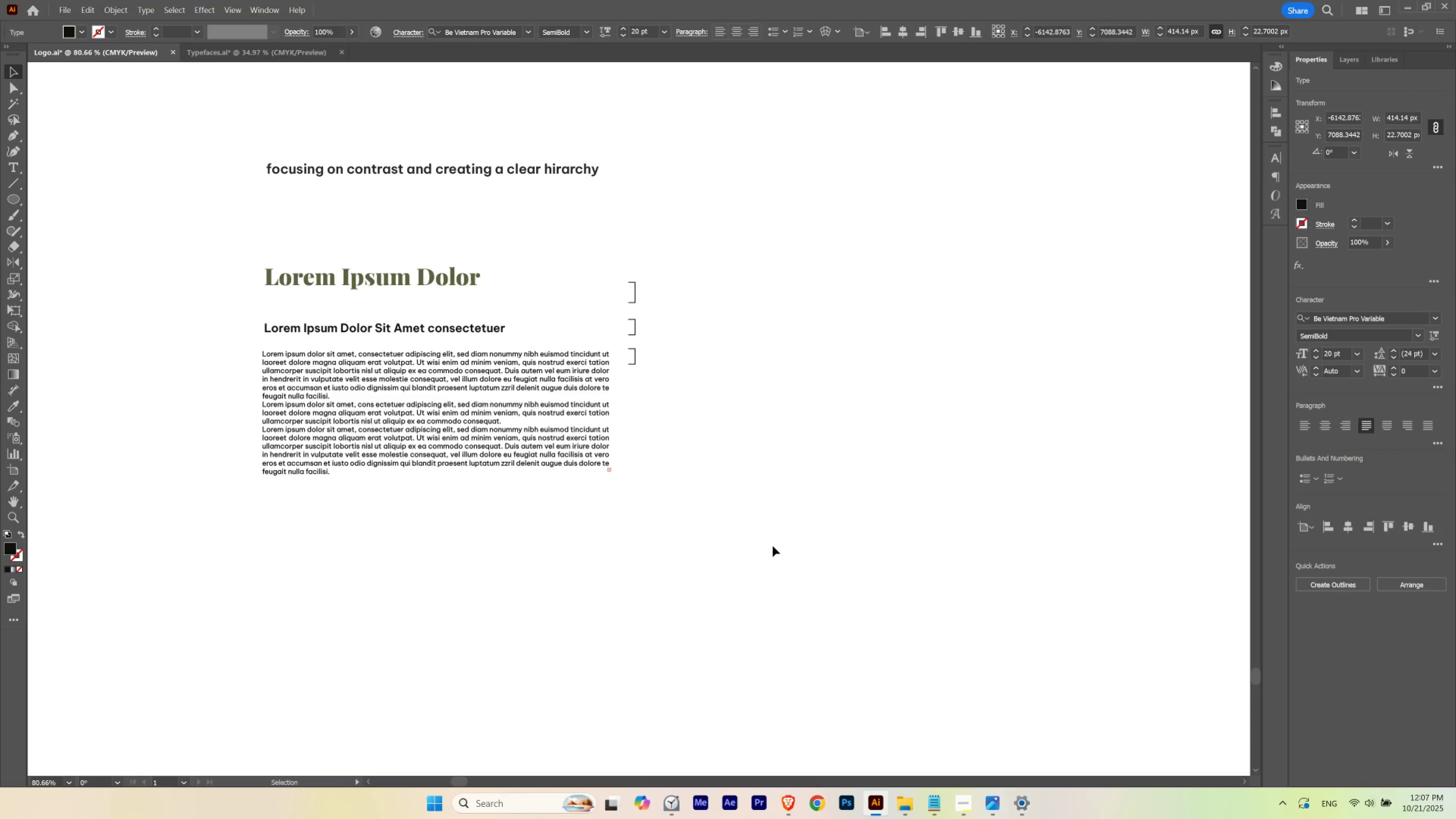 
key(ArrowUp)
 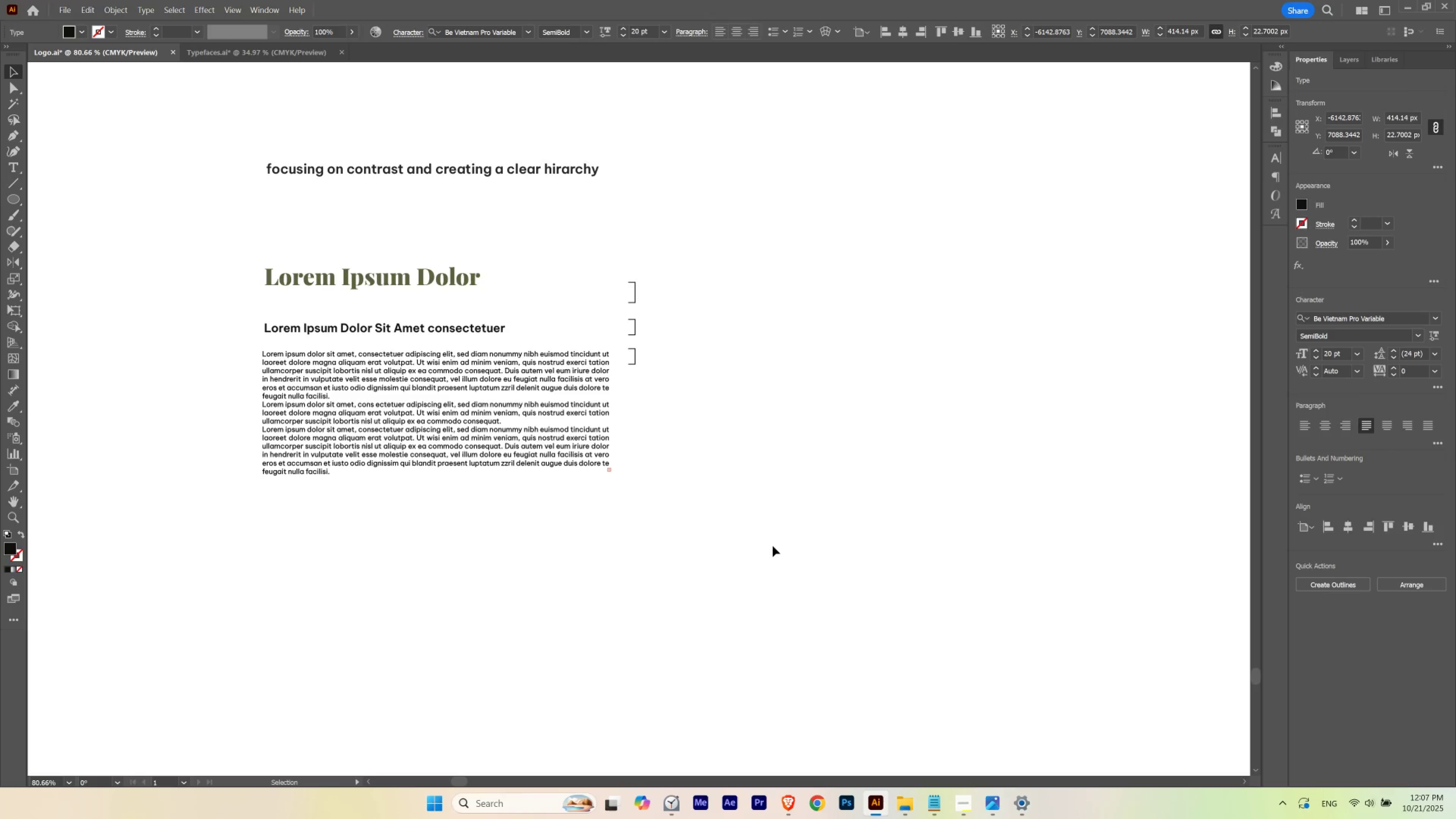 
key(ArrowDown)
 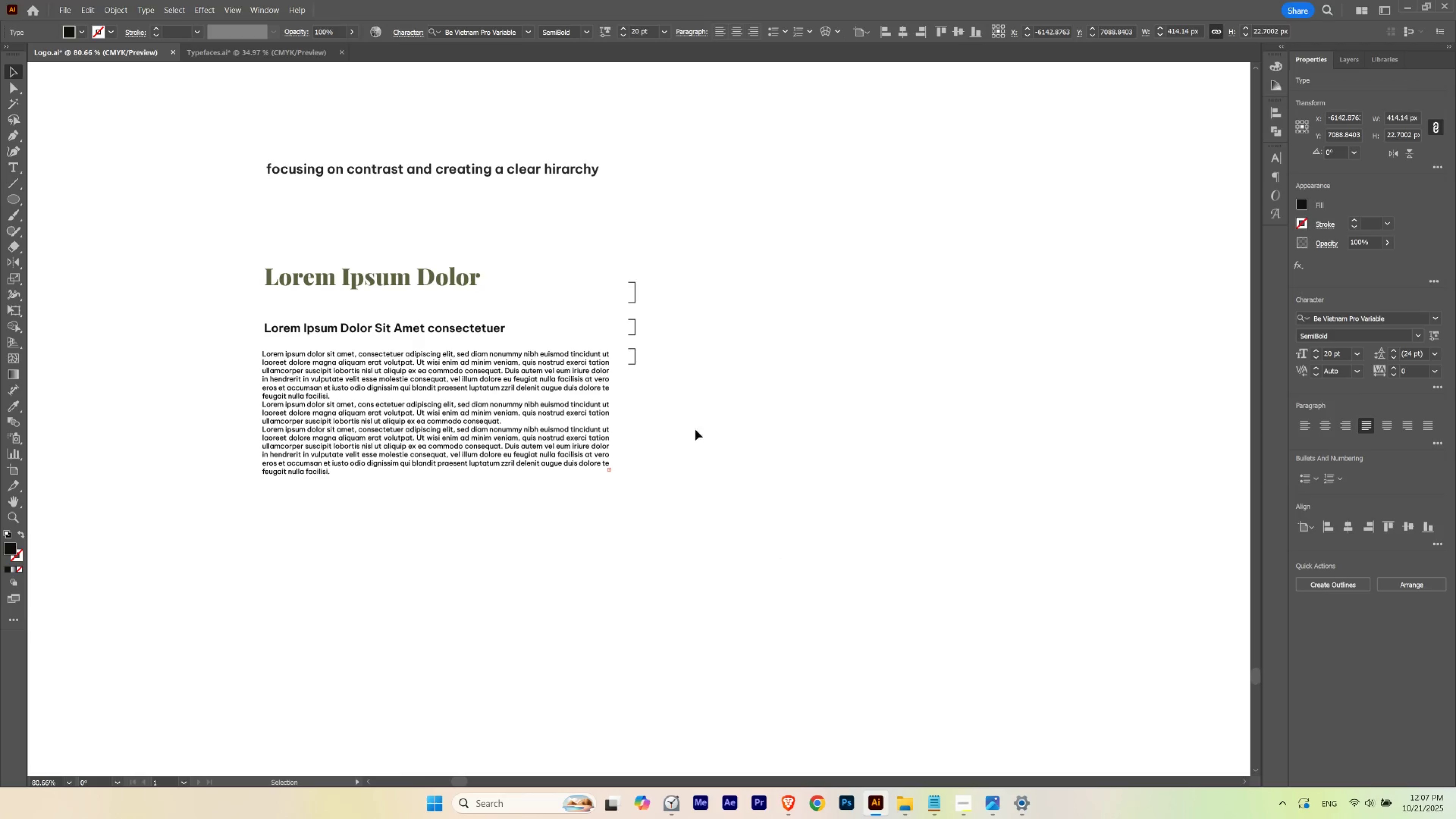 
hold_key(key=ControlLeft, duration=0.46)
 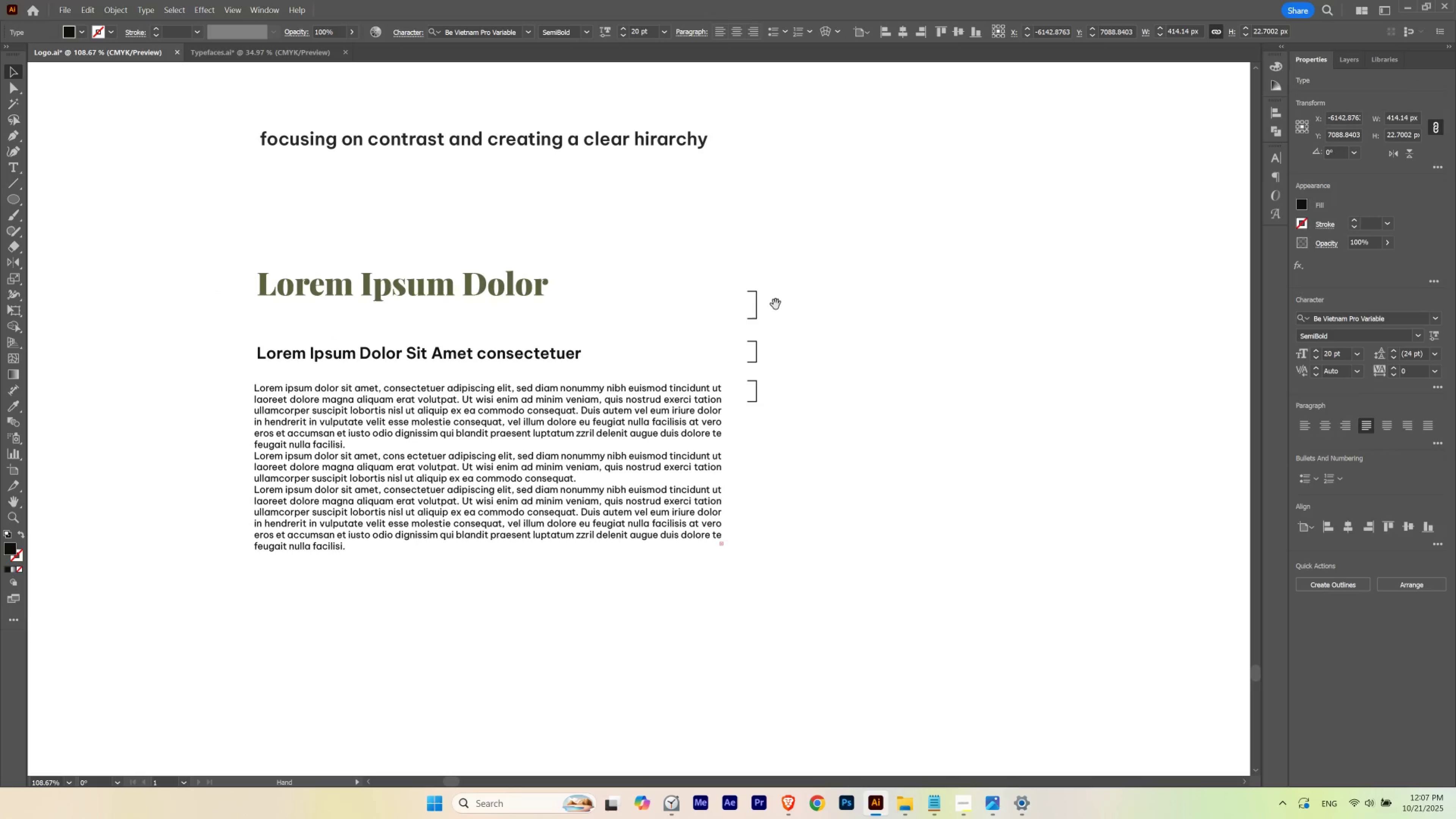 
hold_key(key=Space, duration=0.94)
 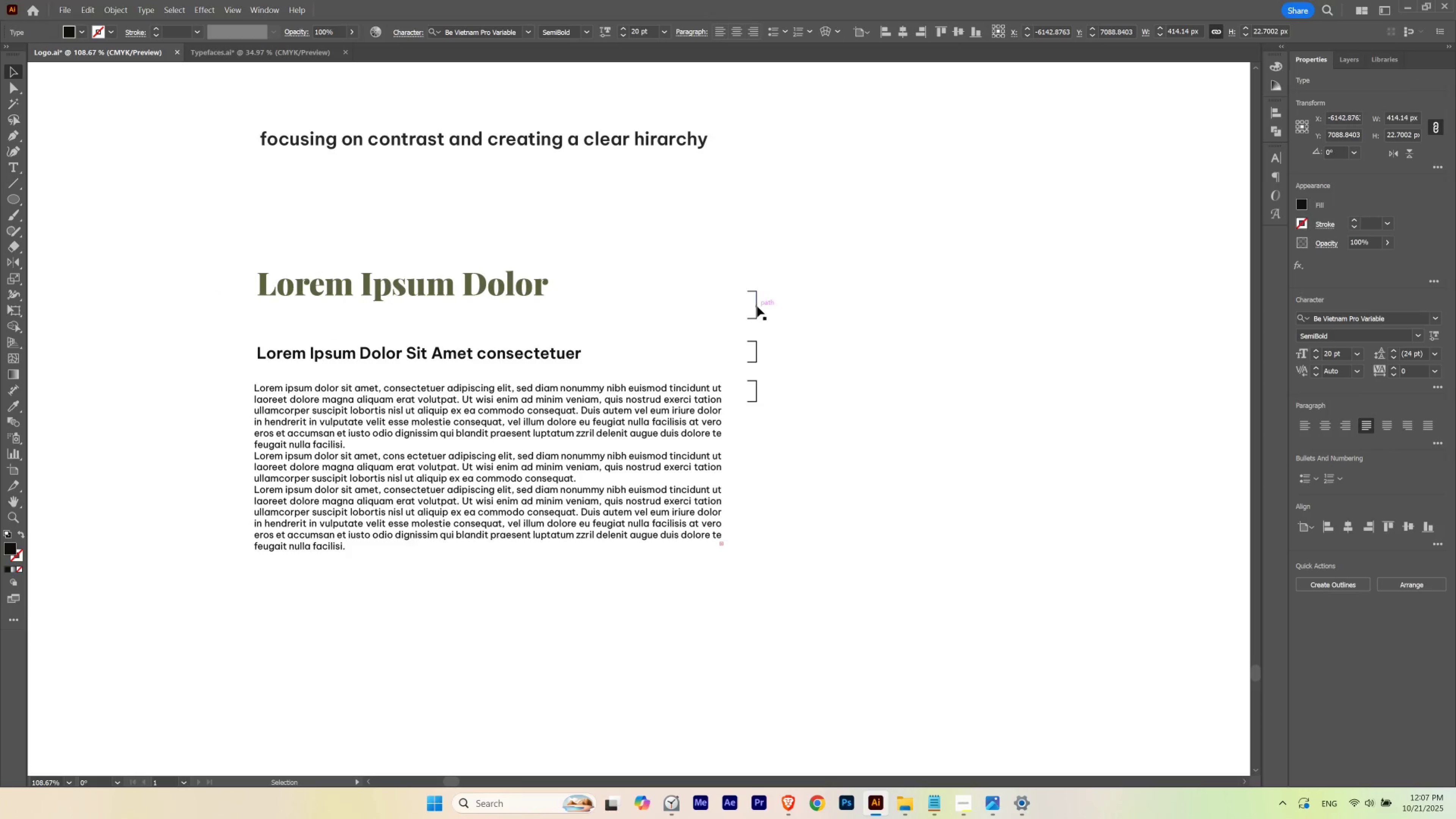 
left_click_drag(start_coordinate=[510, 275], to_coordinate=[543, 292])
 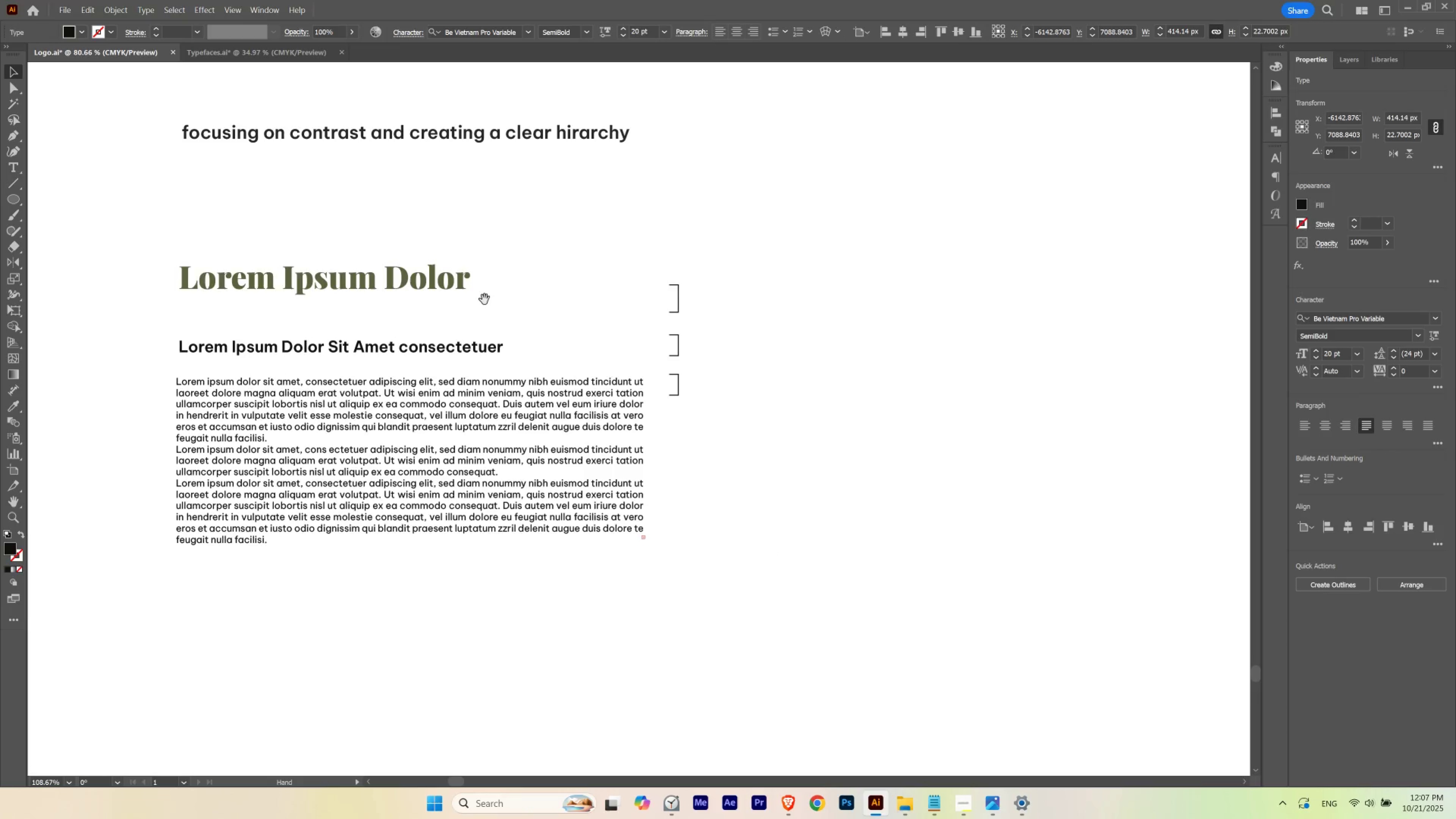 
left_click_drag(start_coordinate=[484, 299], to_coordinate=[568, 304])
 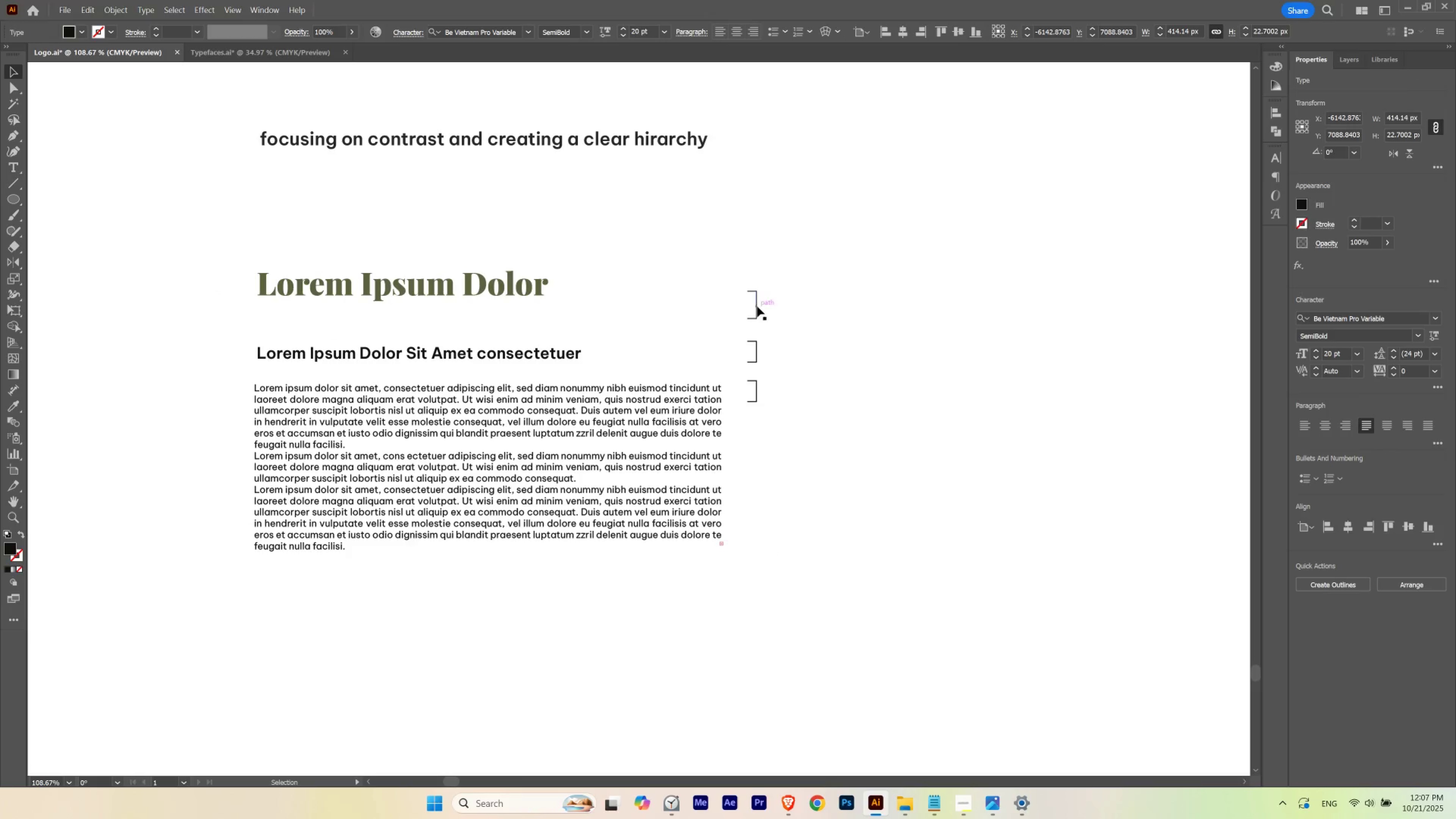 
left_click_drag(start_coordinate=[757, 306], to_coordinate=[754, 285])
 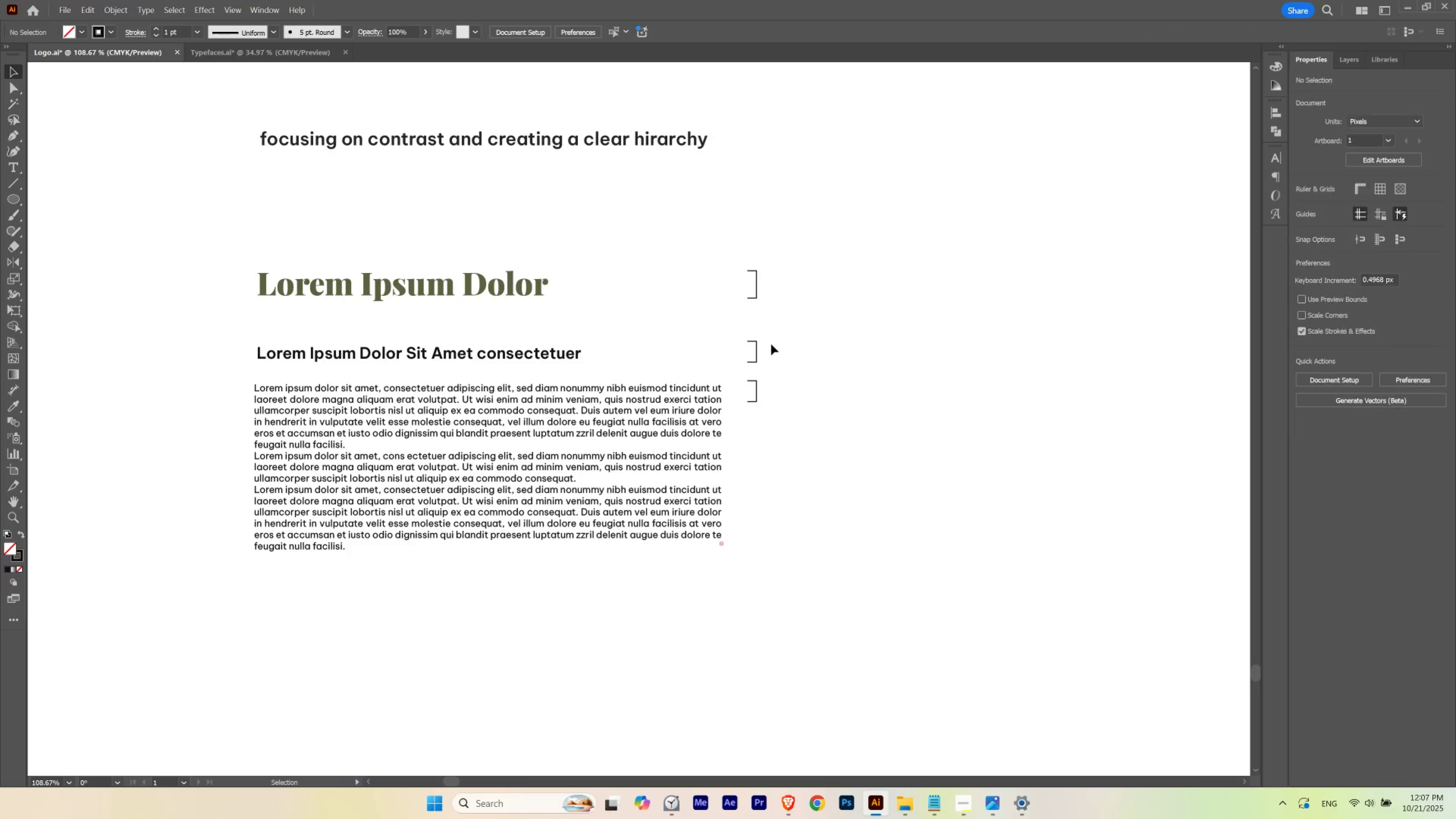 
hold_key(key=ShiftLeft, duration=1.07)
 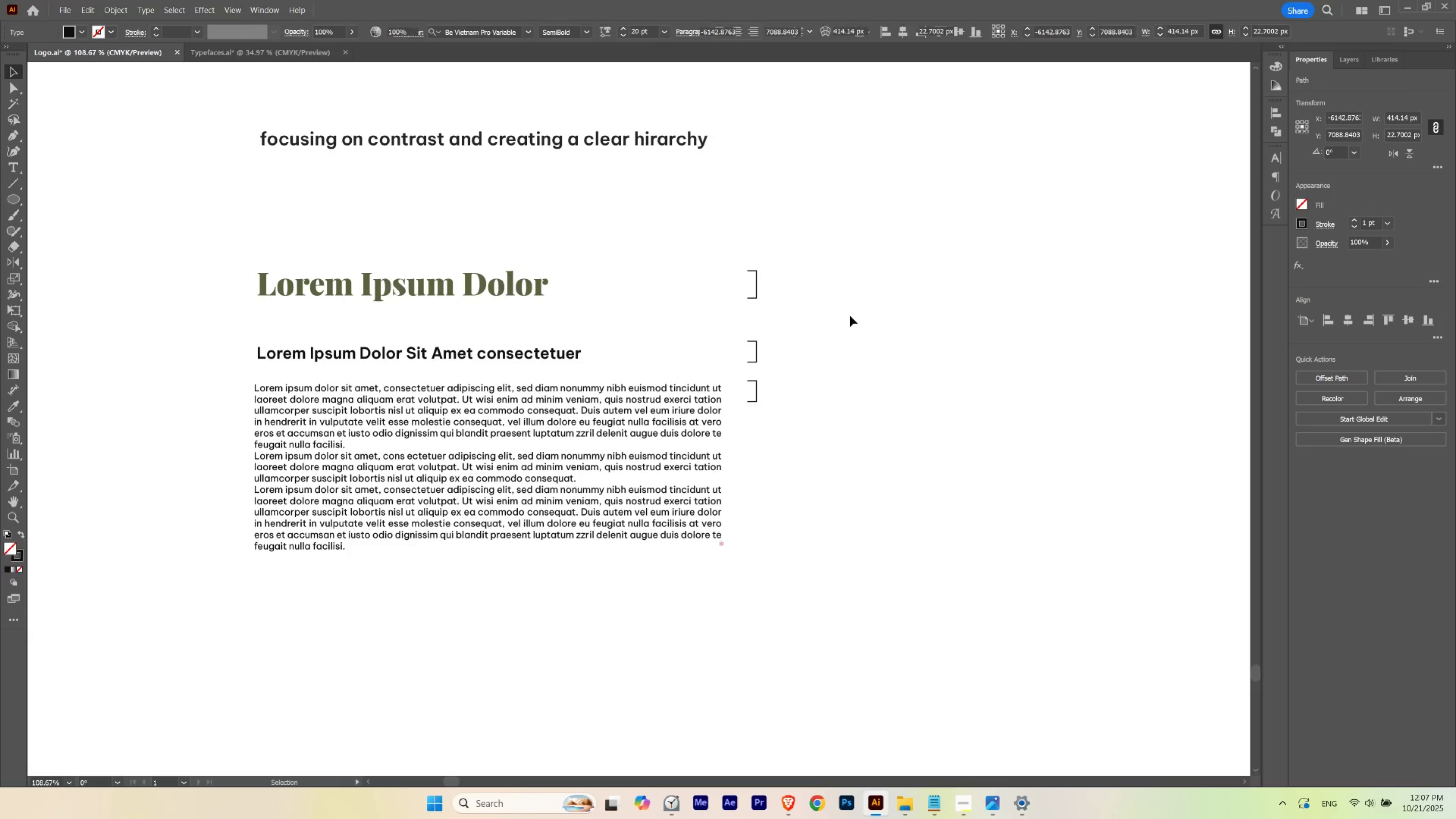 
left_click_drag(start_coordinate=[850, 316], to_coordinate=[844, 318])
 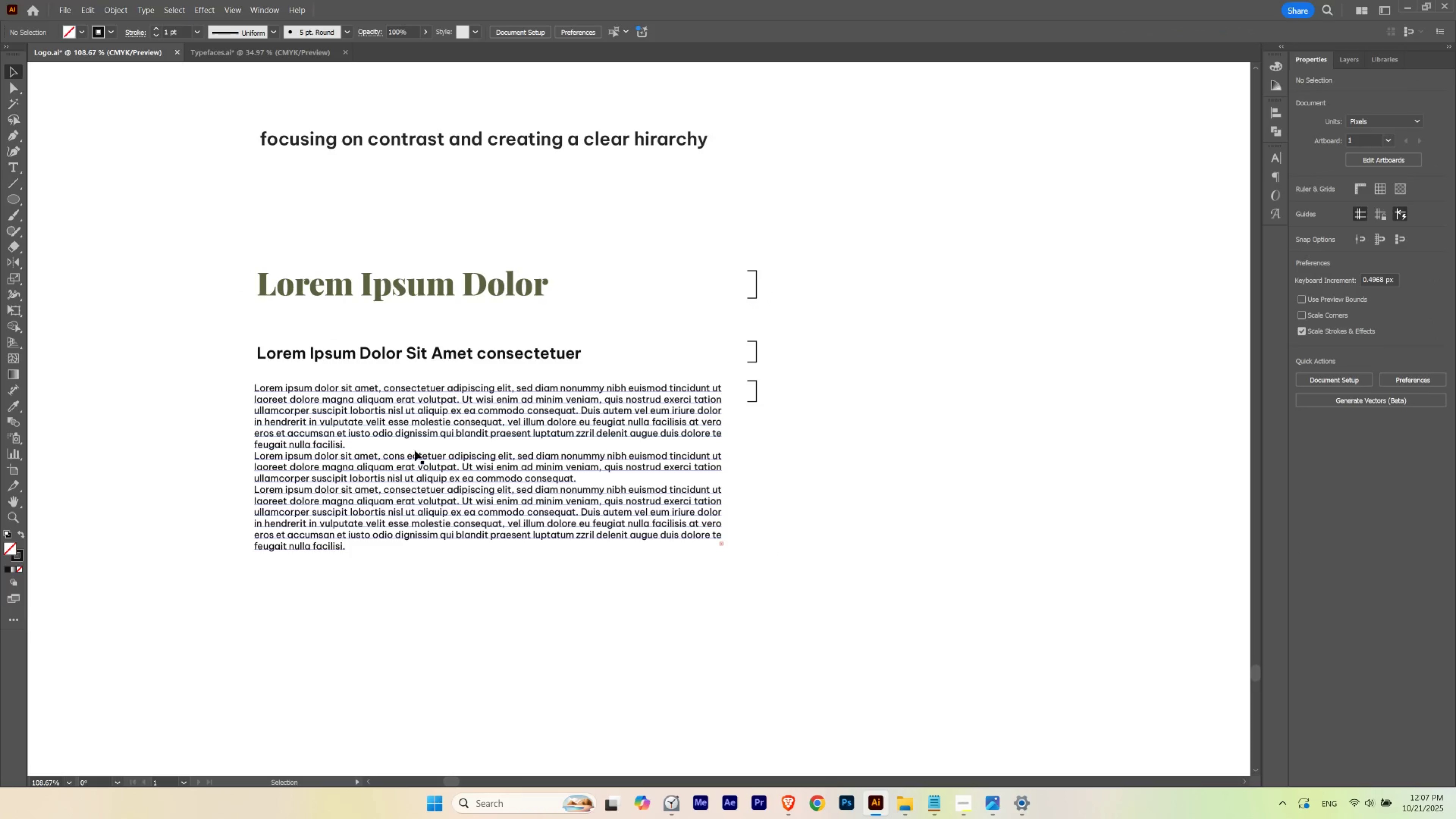 
key(A)
 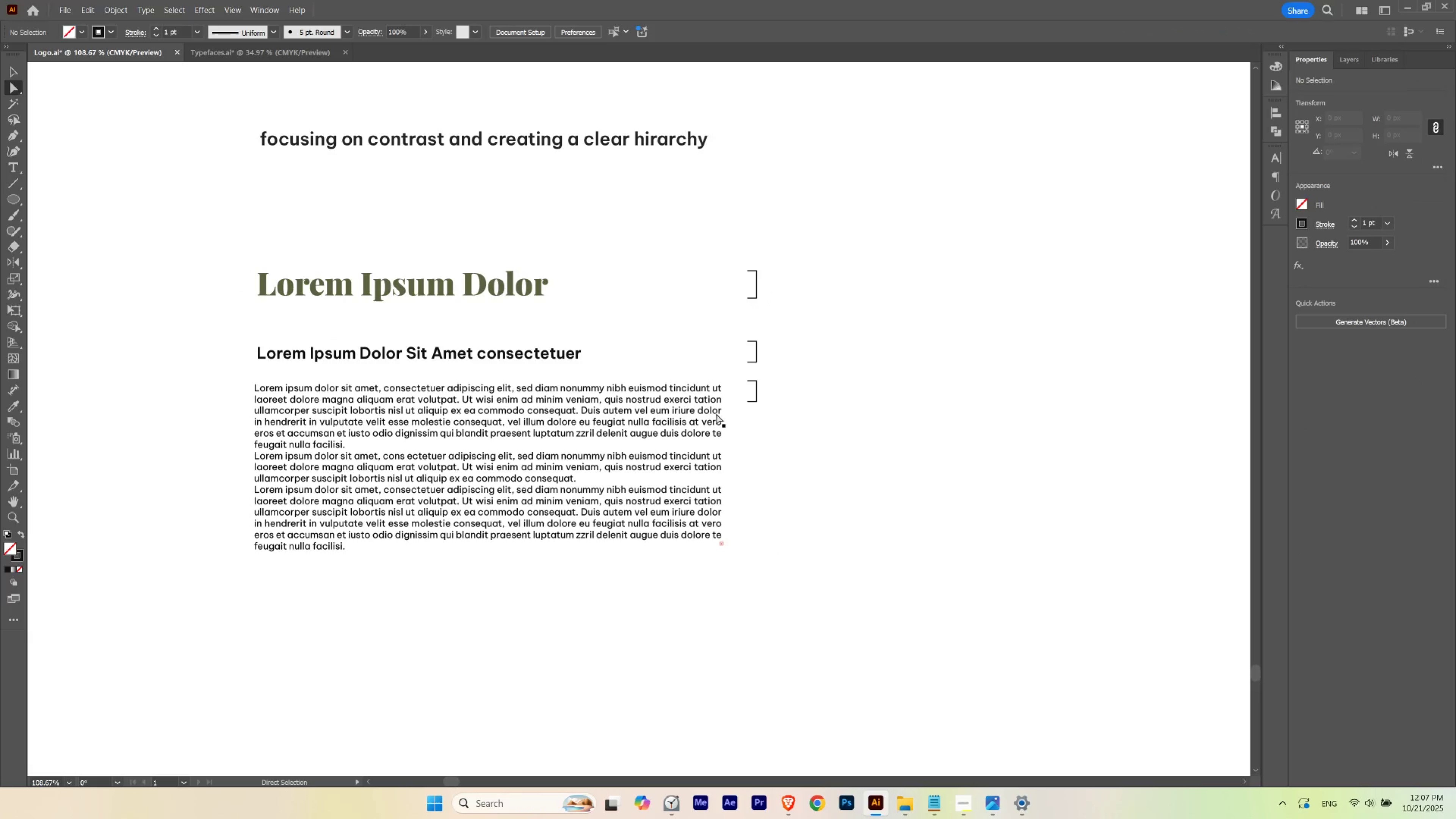 
left_click([682, 431])
 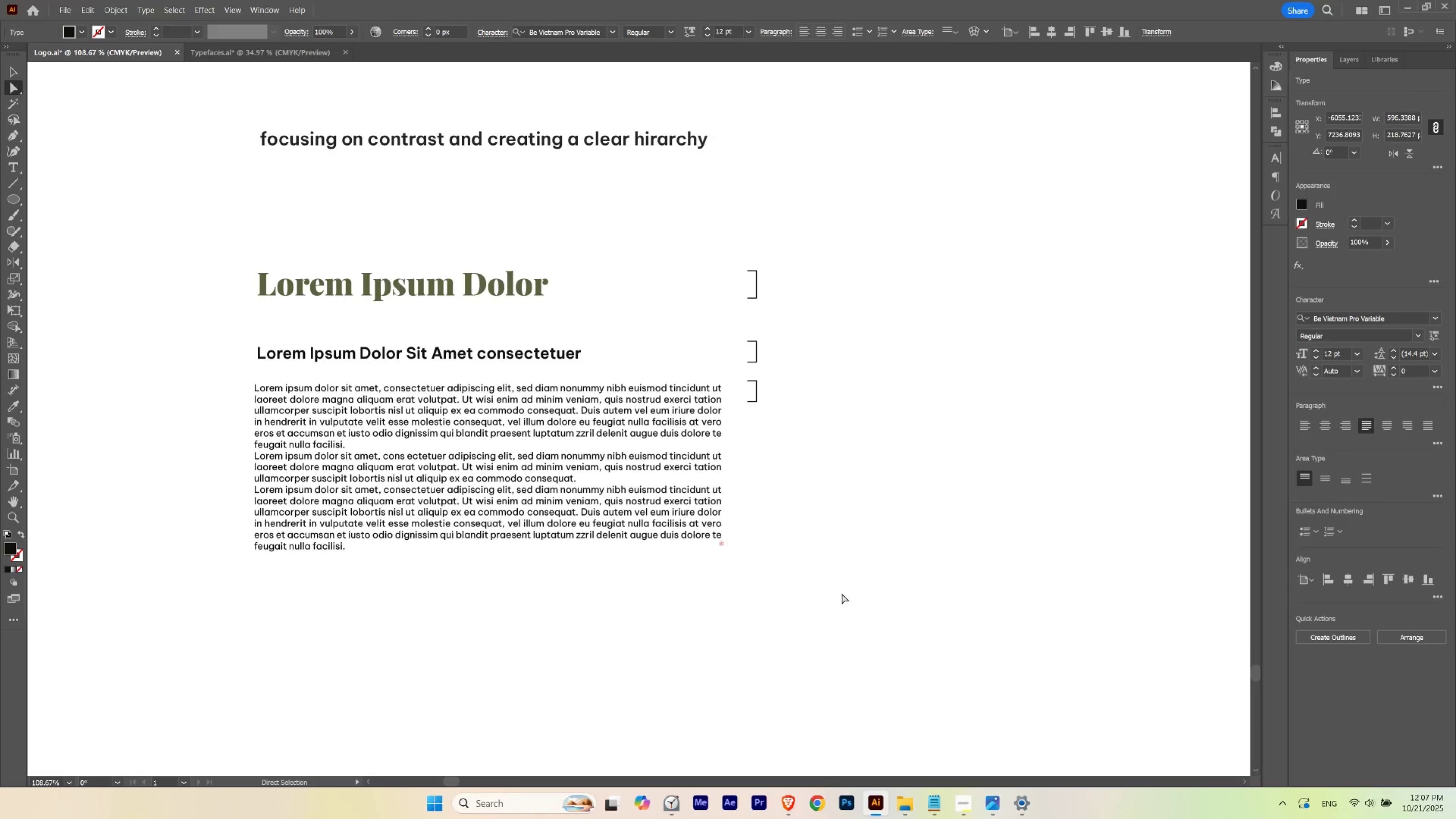 
key(V)
 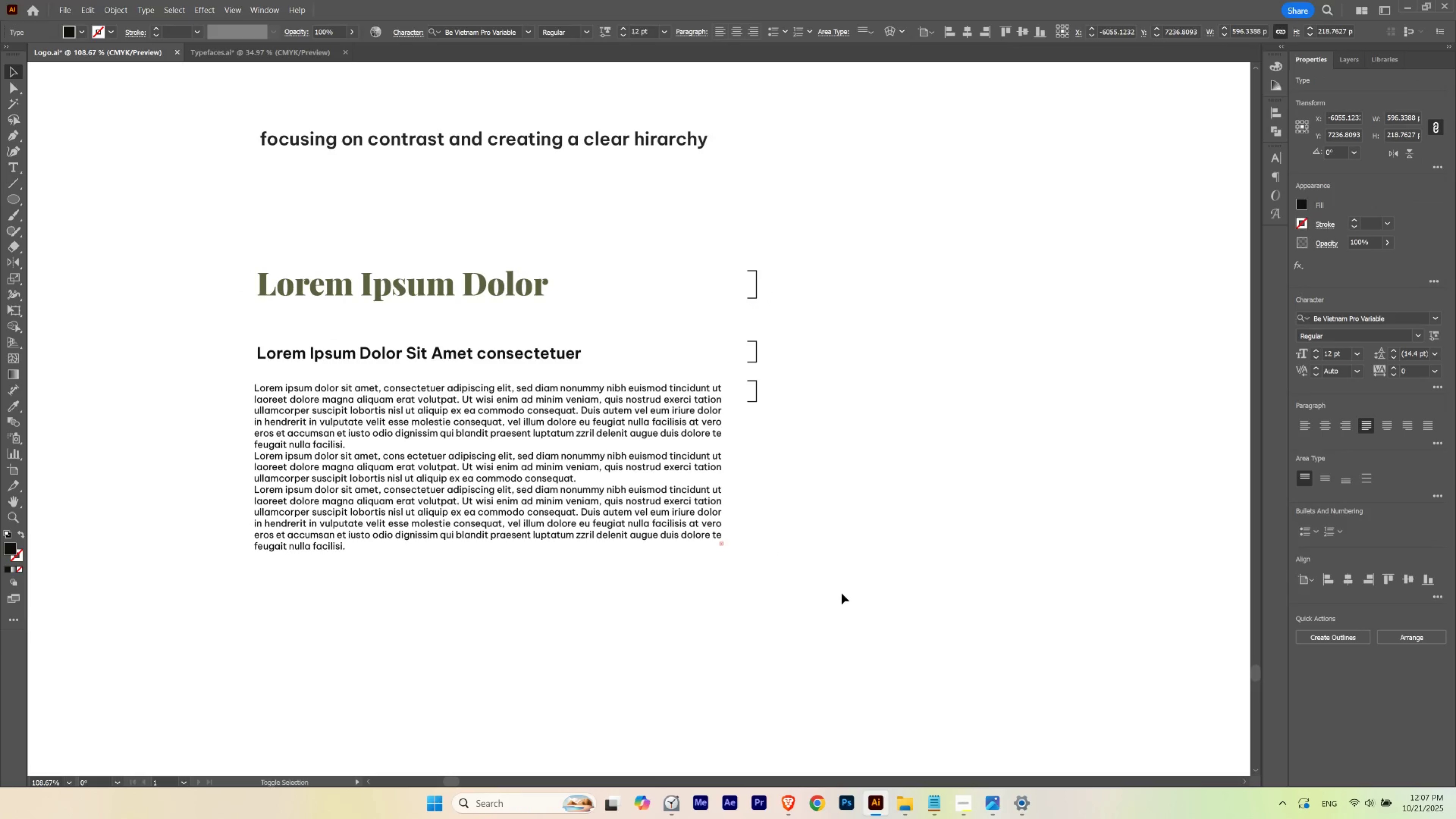 
key(Shift+ArrowDown)
 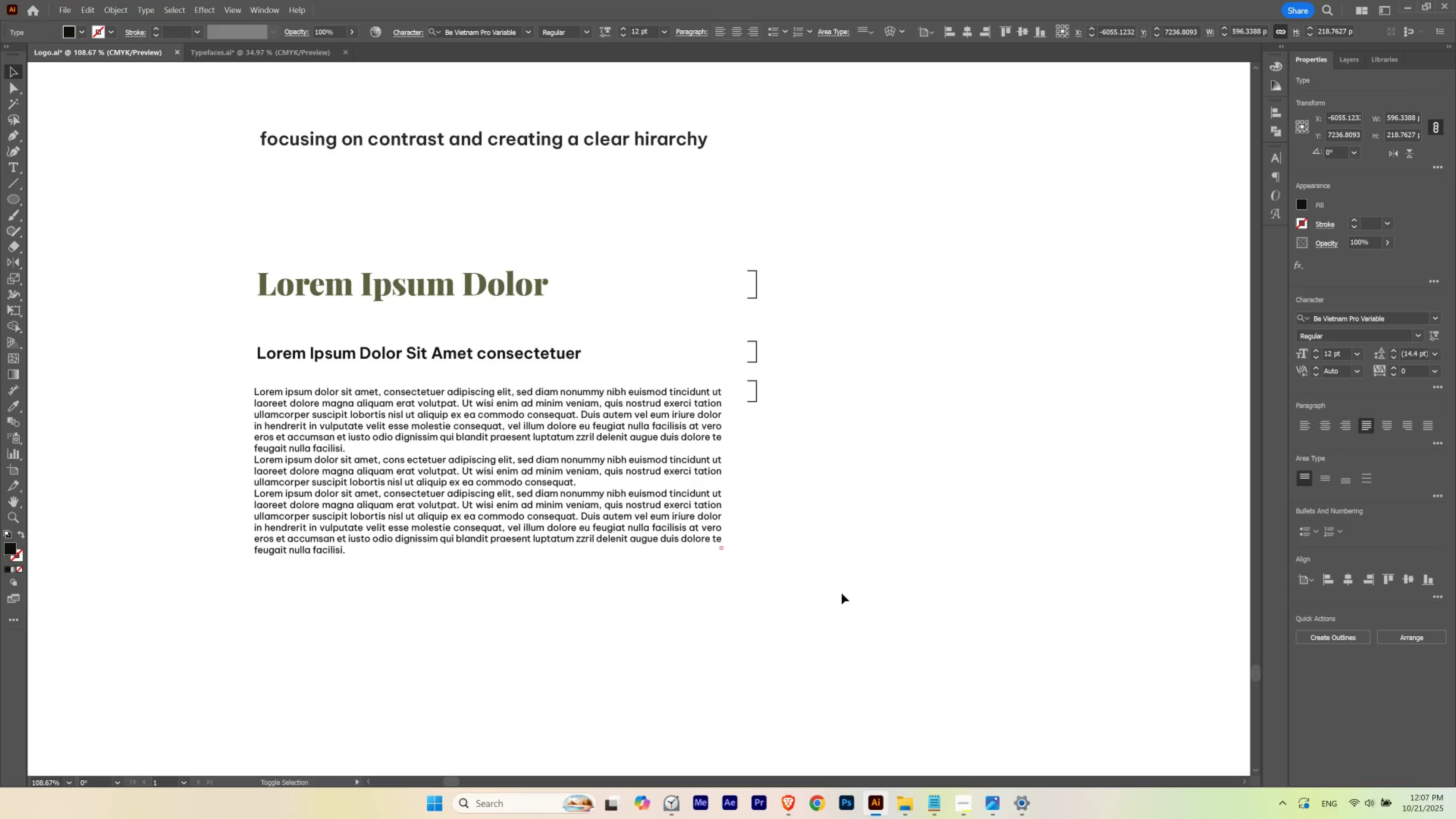 
key(Shift+ArrowDown)
 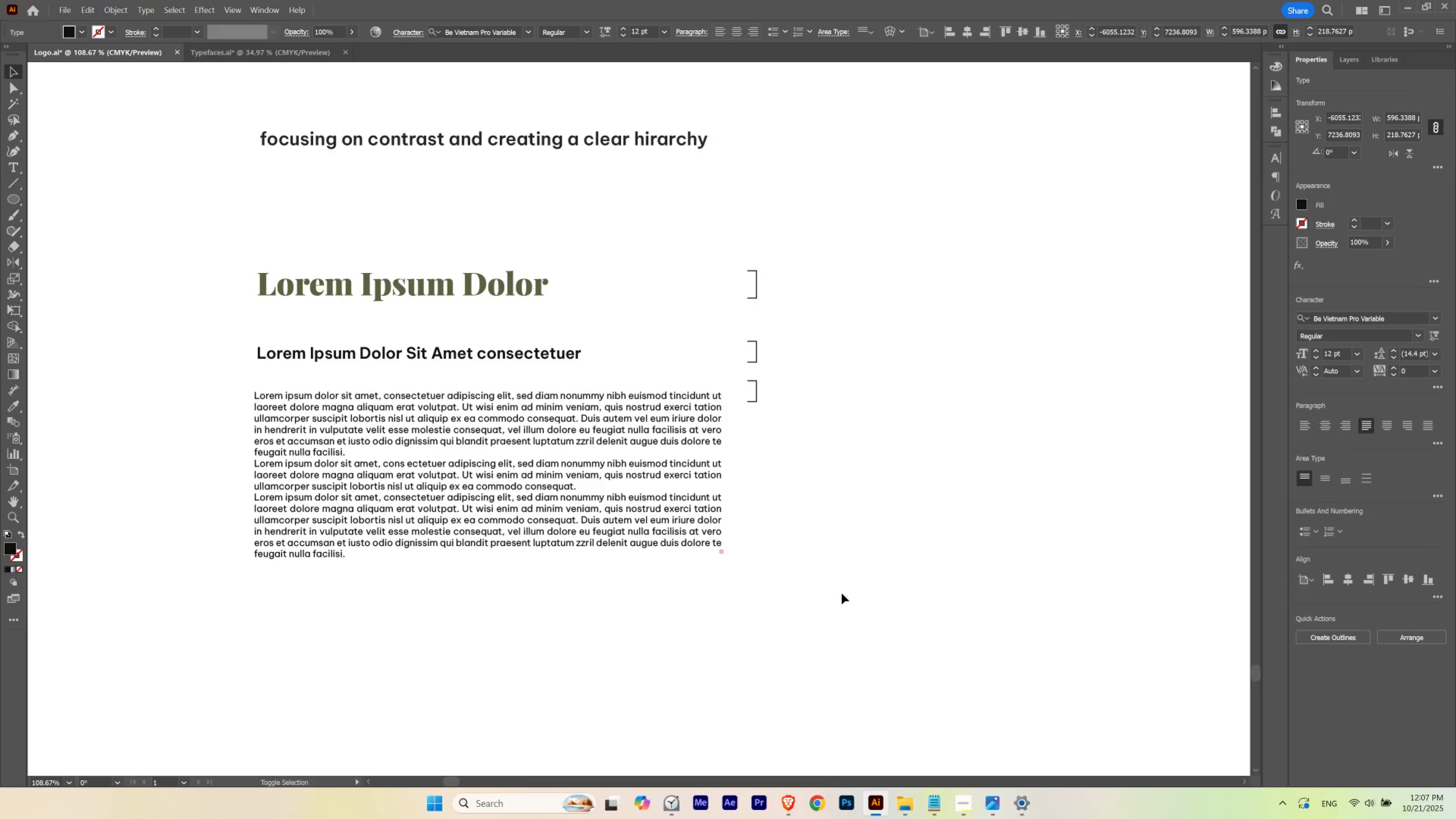 
key(Shift+ArrowDown)
 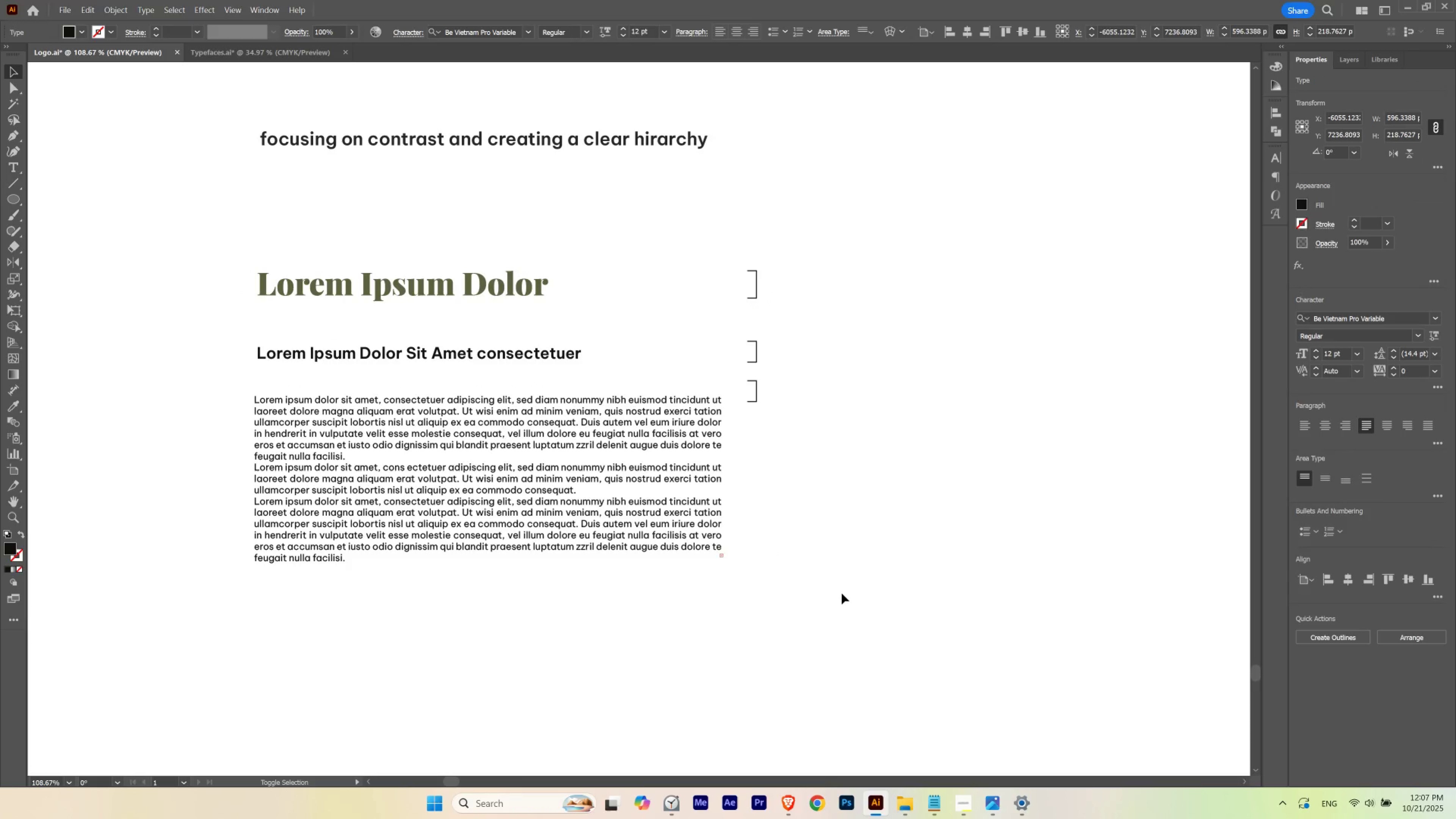 
key(Shift+ArrowUp)
 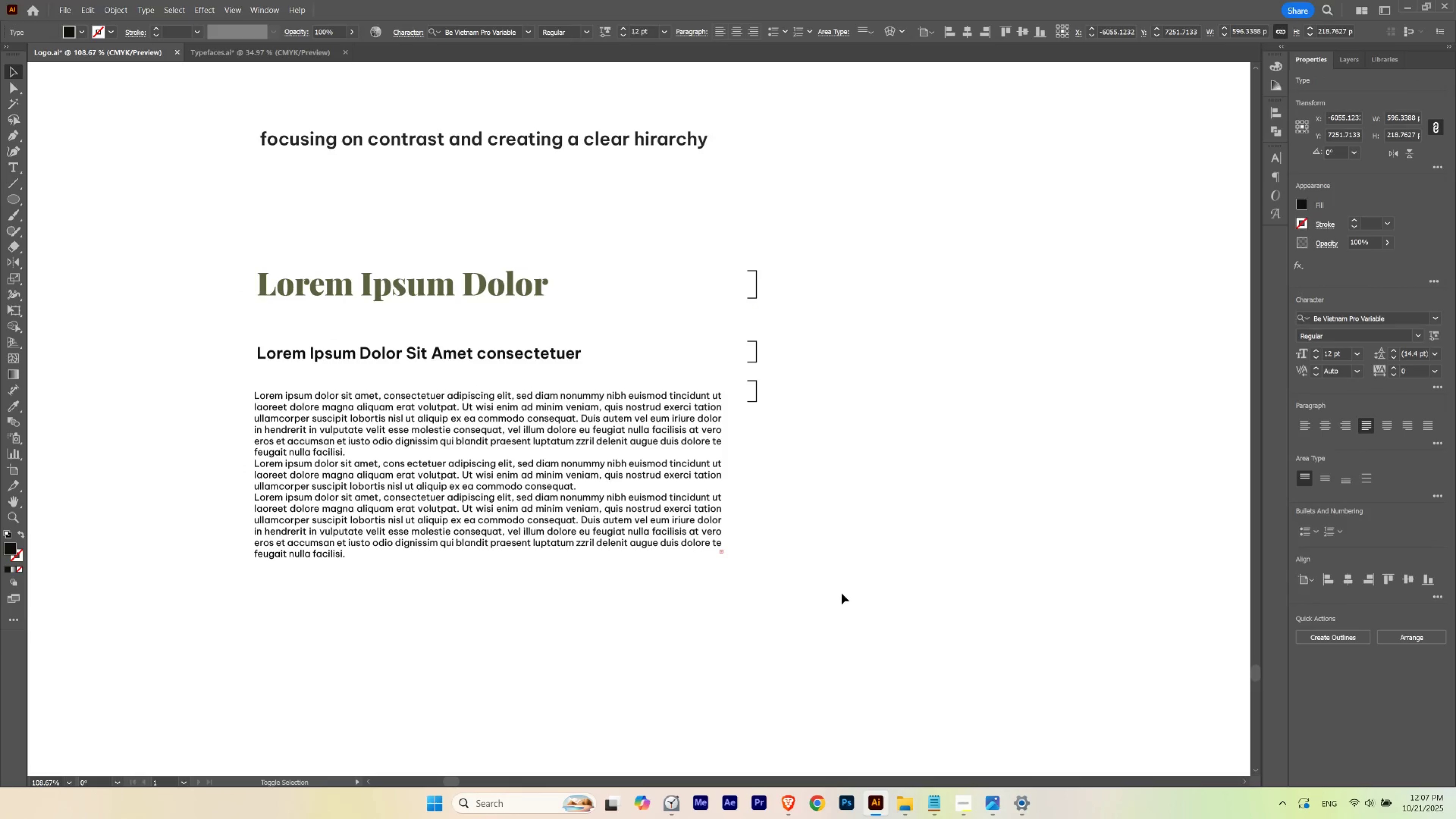 
key(Shift+ArrowDown)
 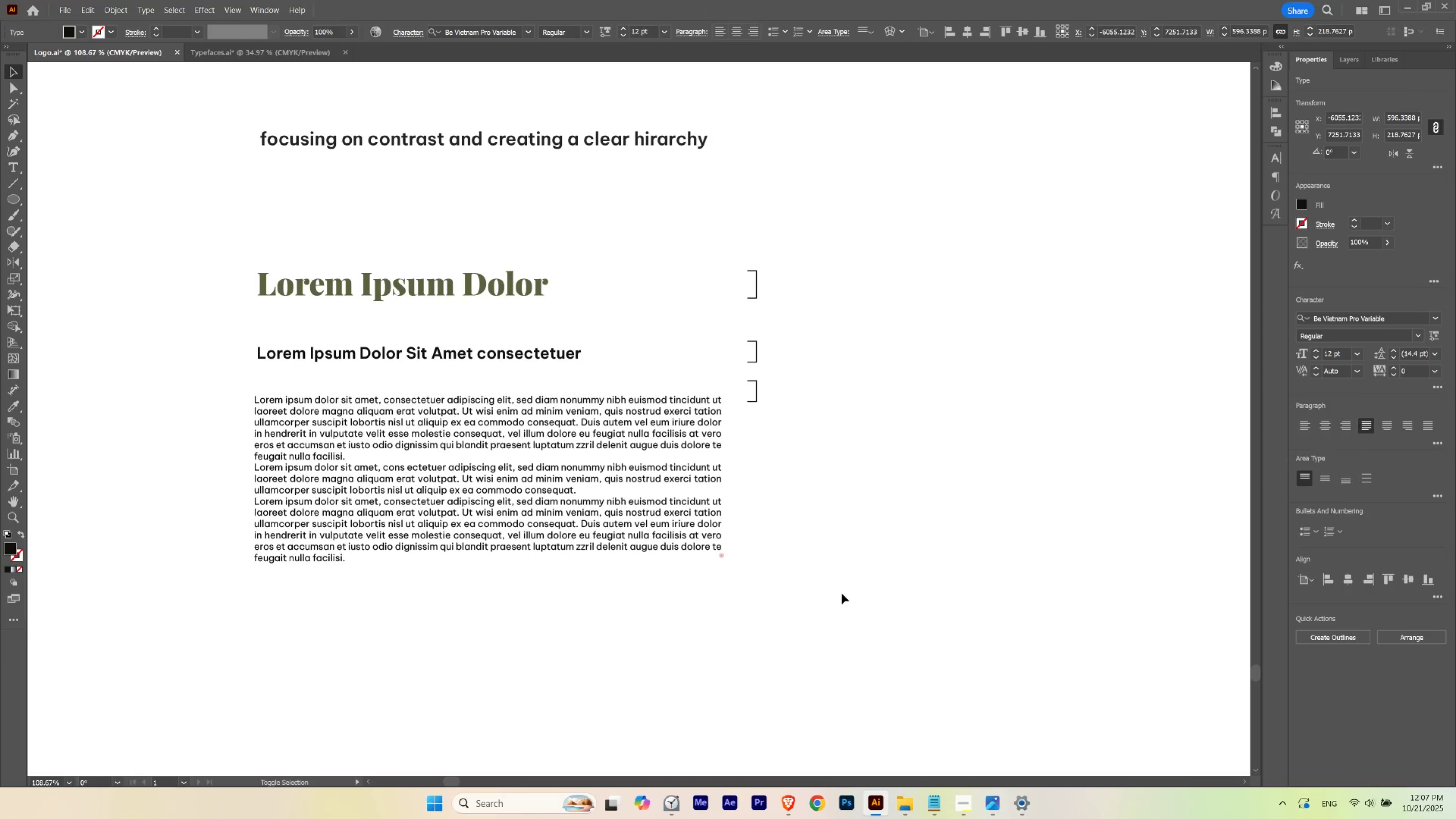 
key(Shift+ArrowDown)
 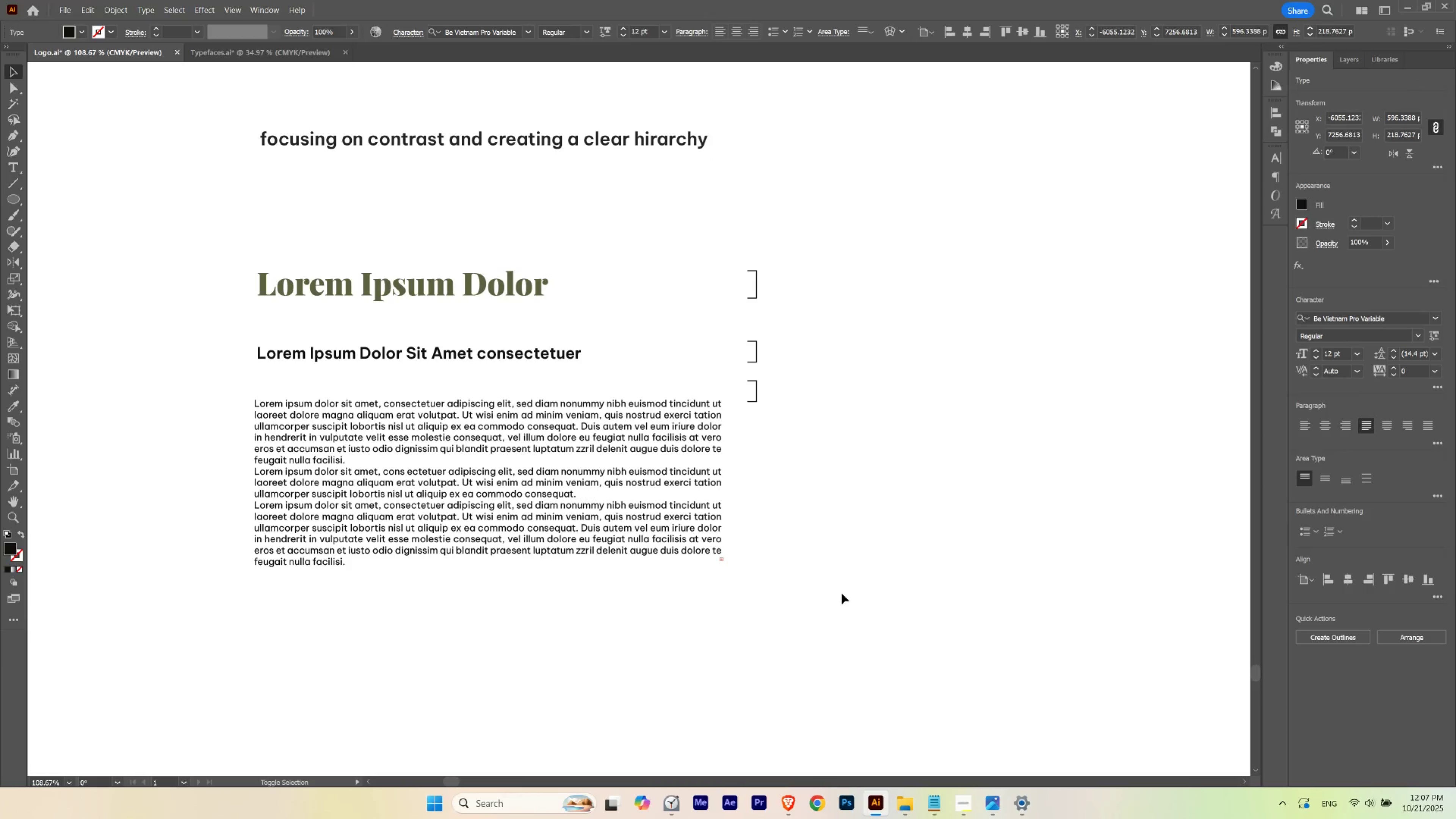 
key(Shift+ArrowUp)
 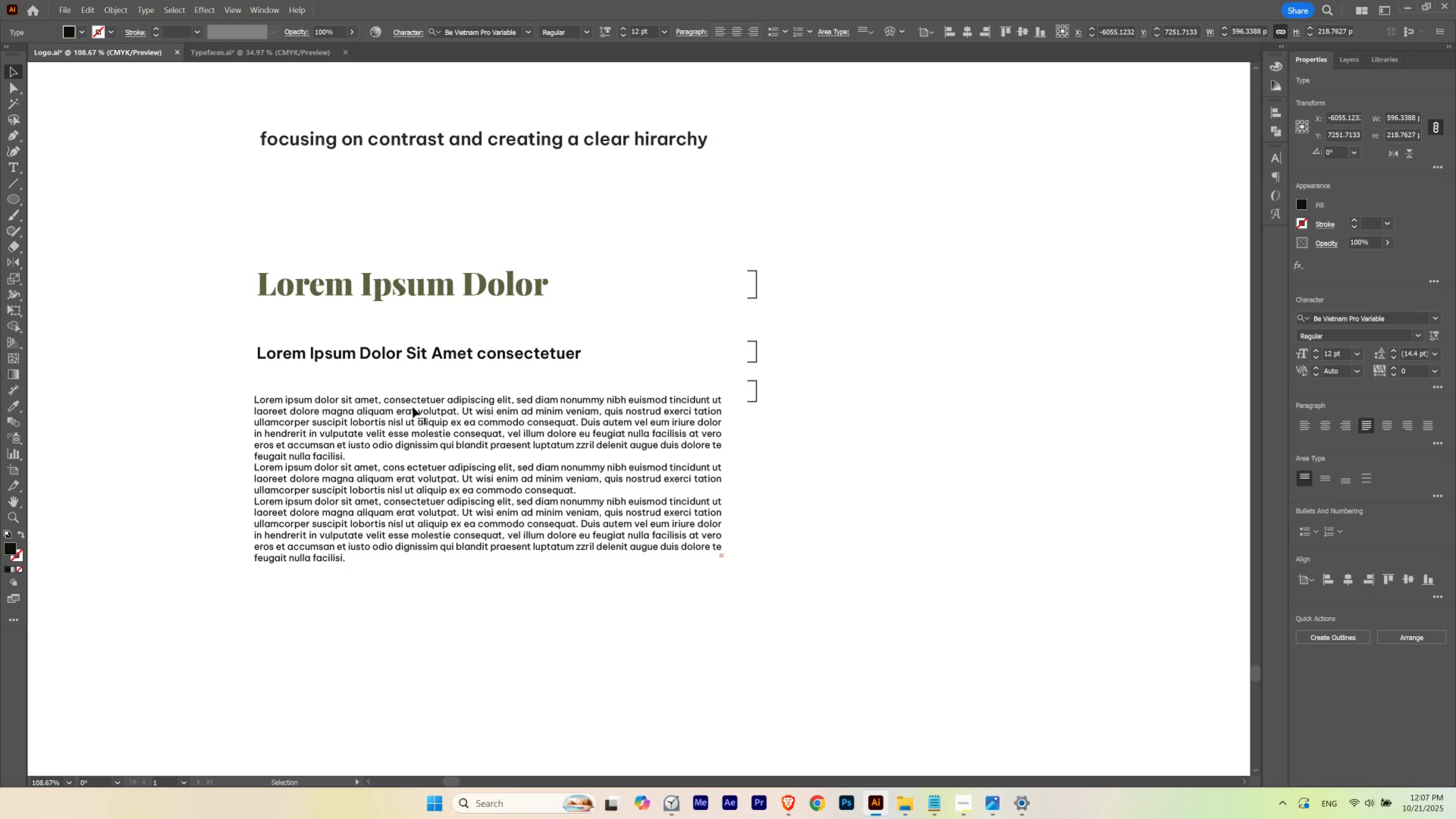 
left_click([444, 359])
 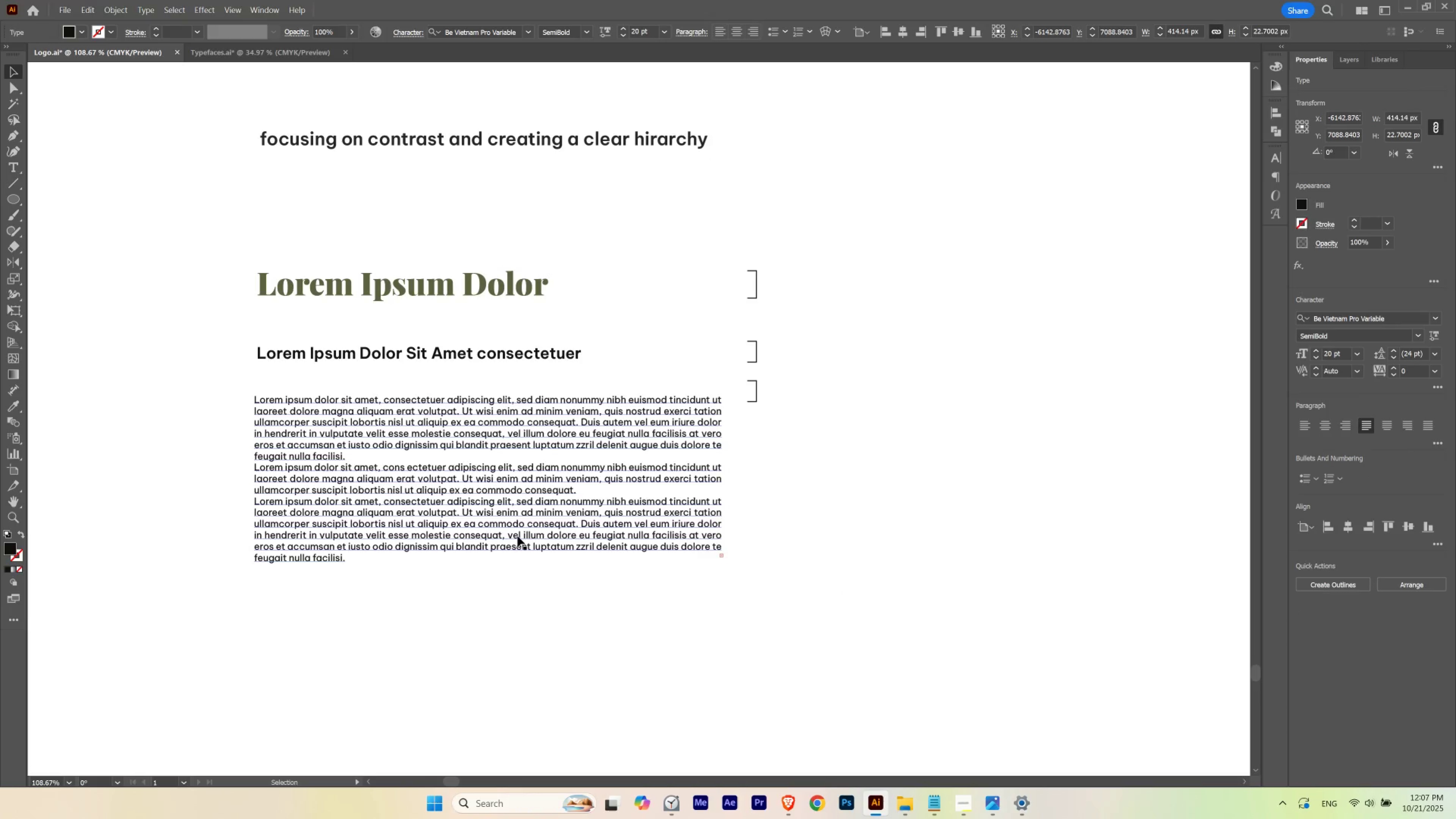 
key(Shift+ArrowDown)
 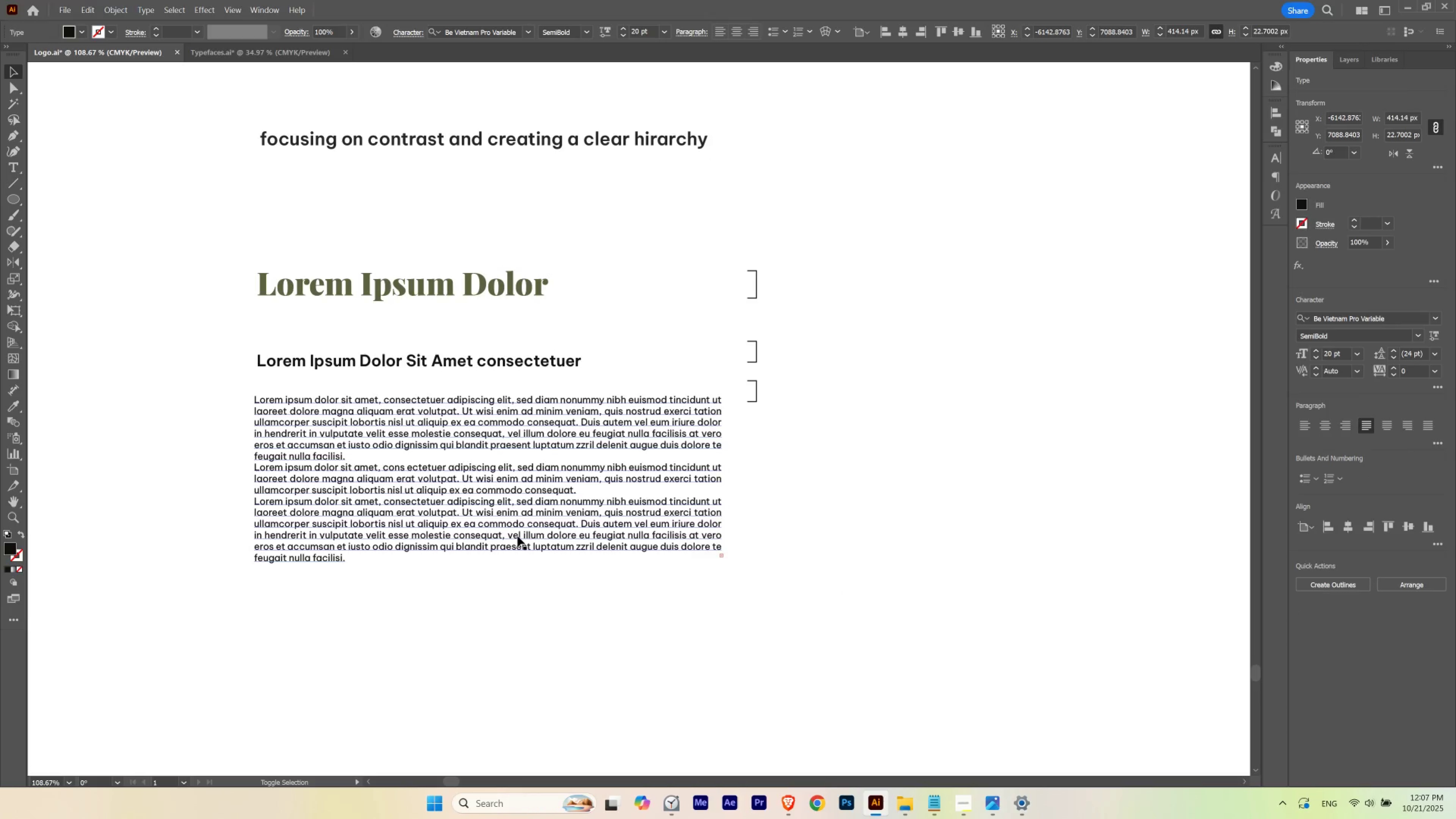 
key(Shift+ArrowDown)
 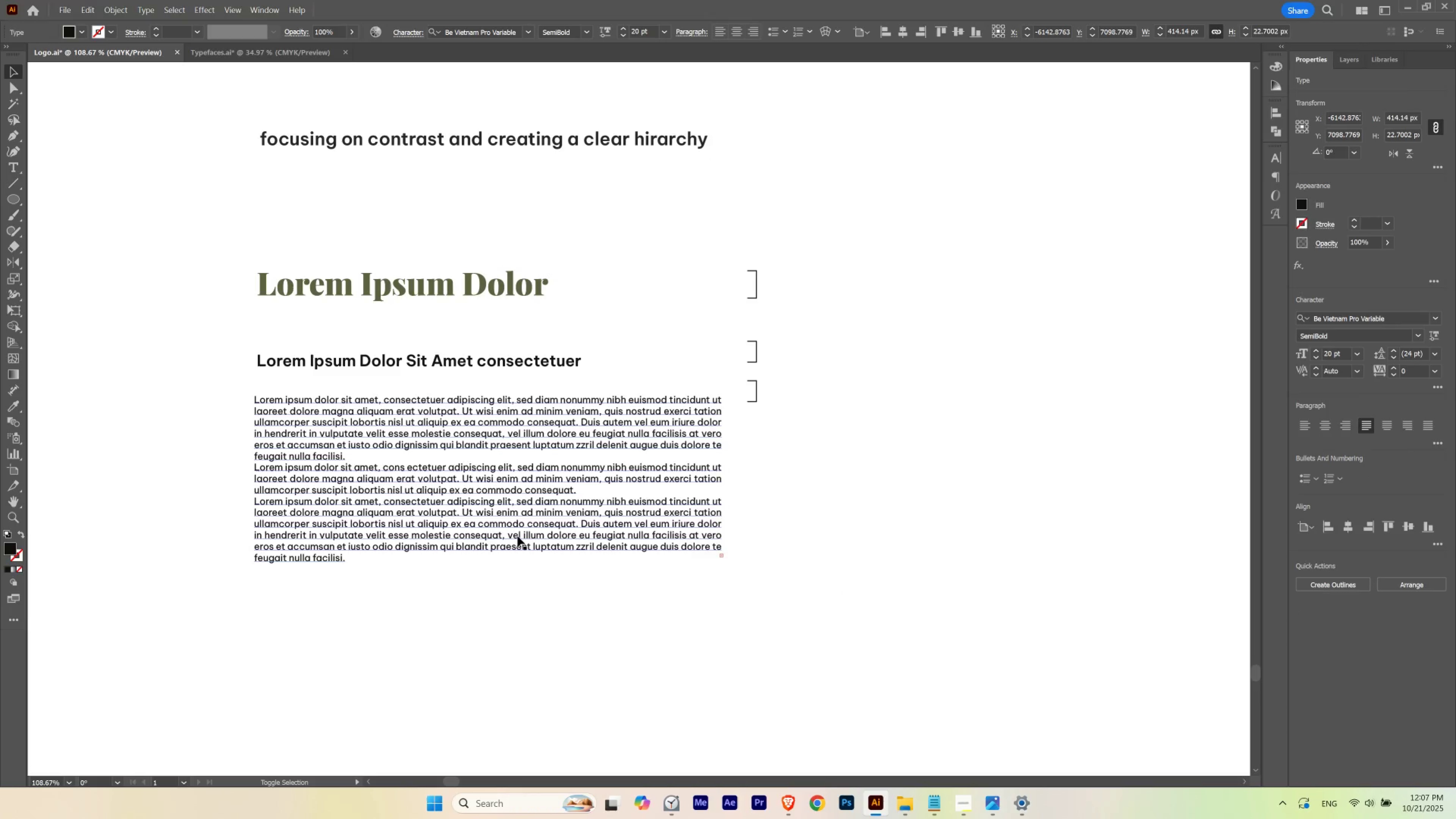 
key(Shift+ArrowUp)
 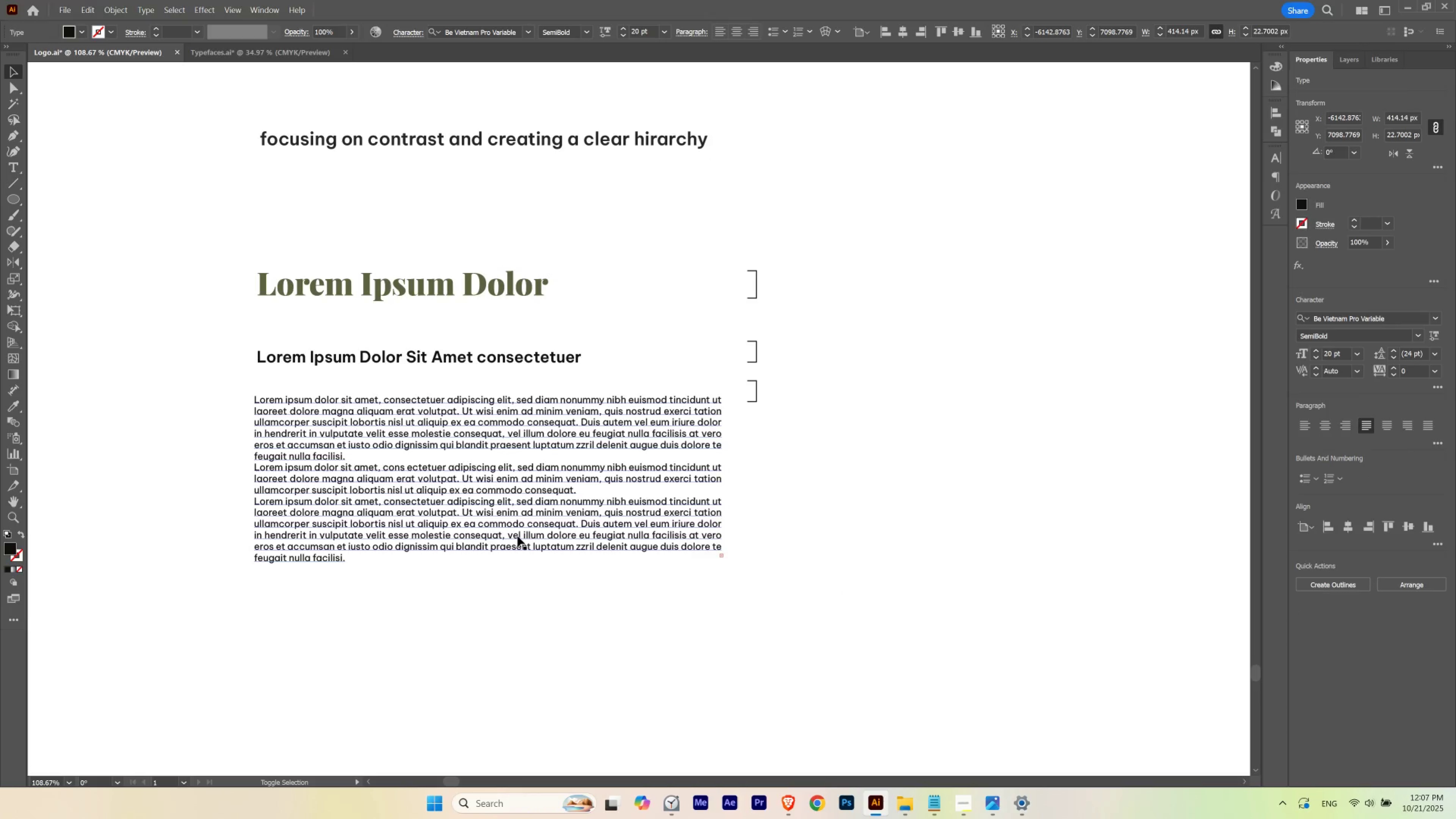 
key(Shift+ArrowDown)
 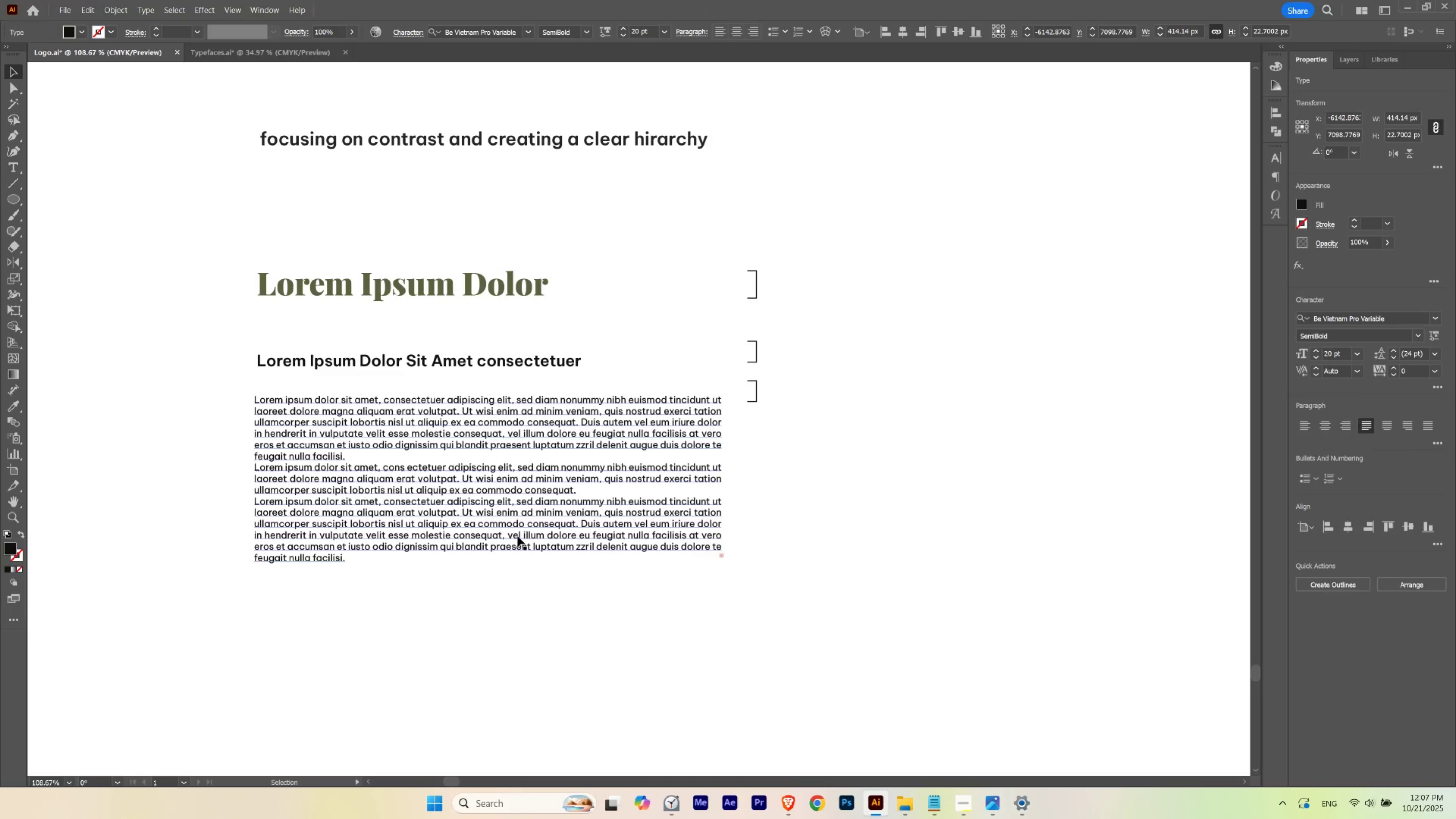 
left_click([517, 536])
 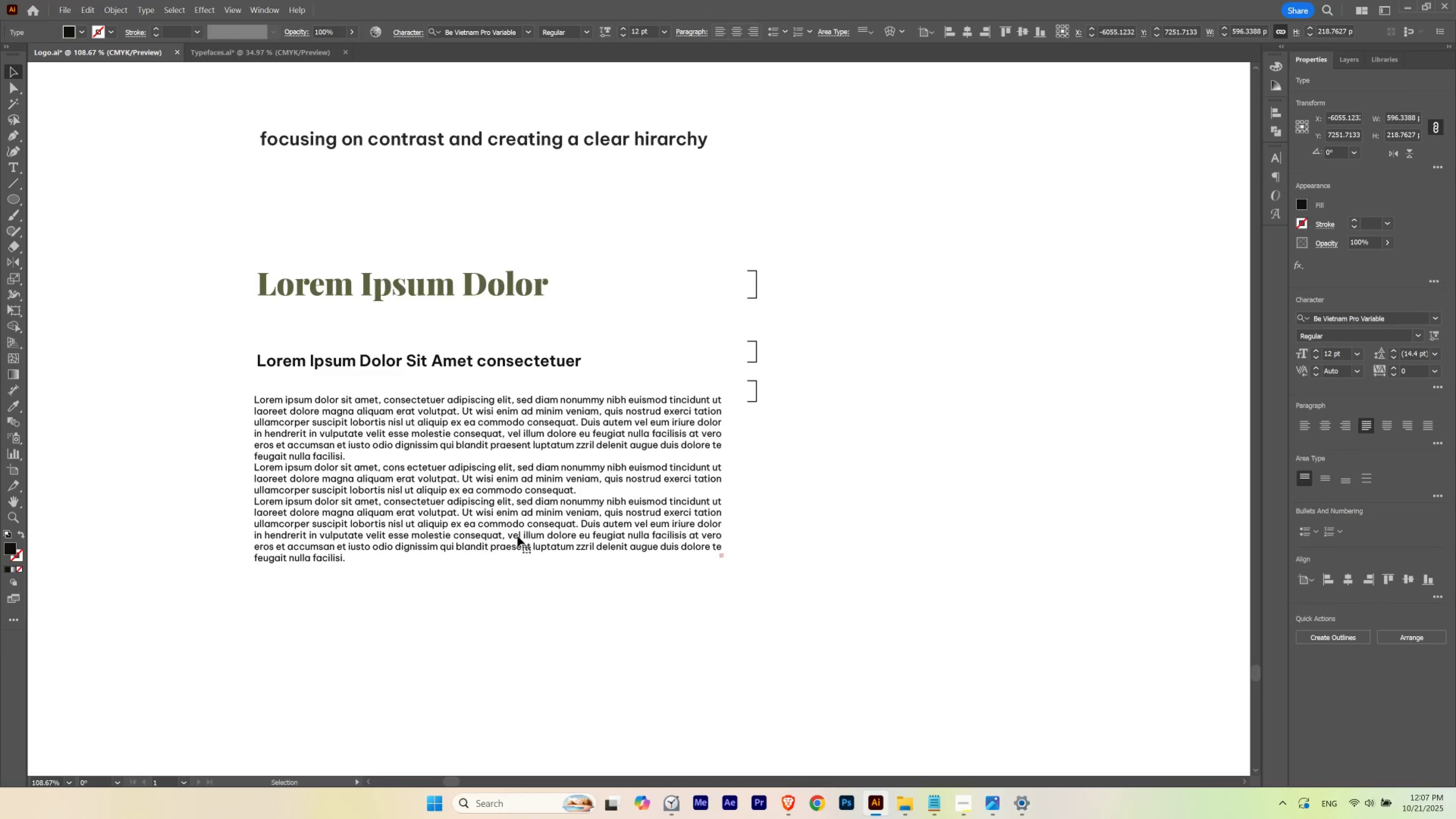 
key(C)
 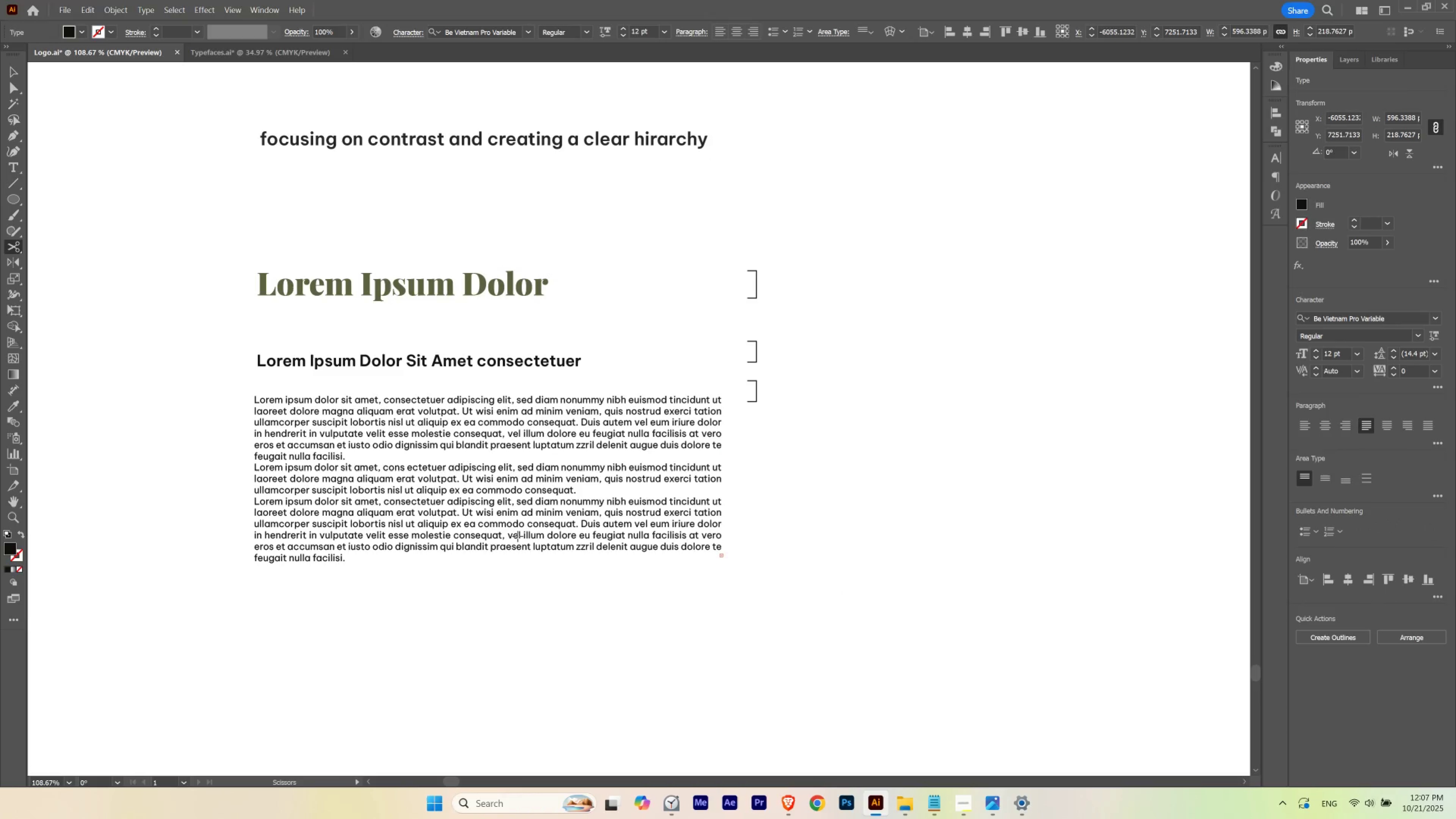 
key(Escape)
 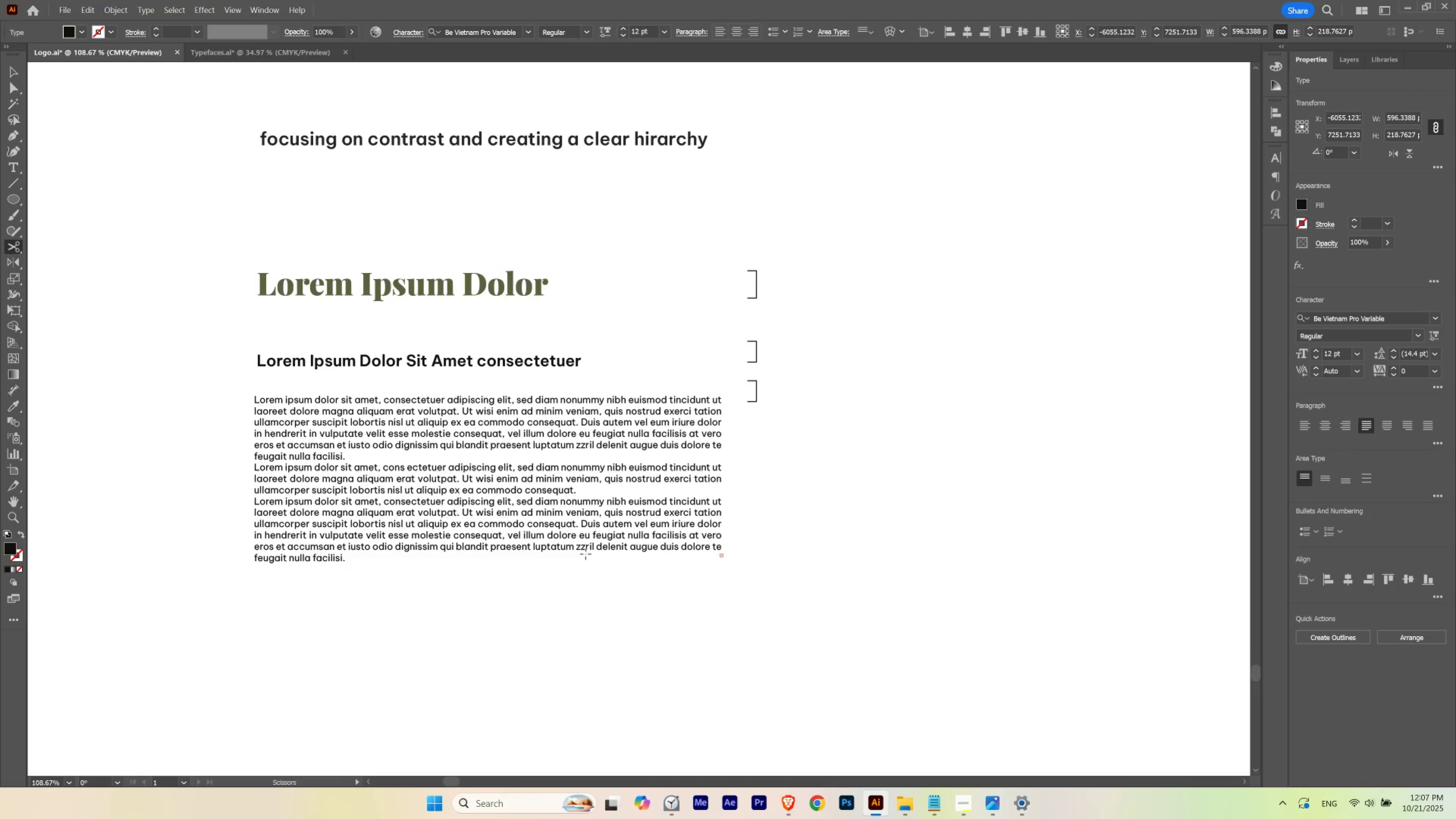 
key(V)
 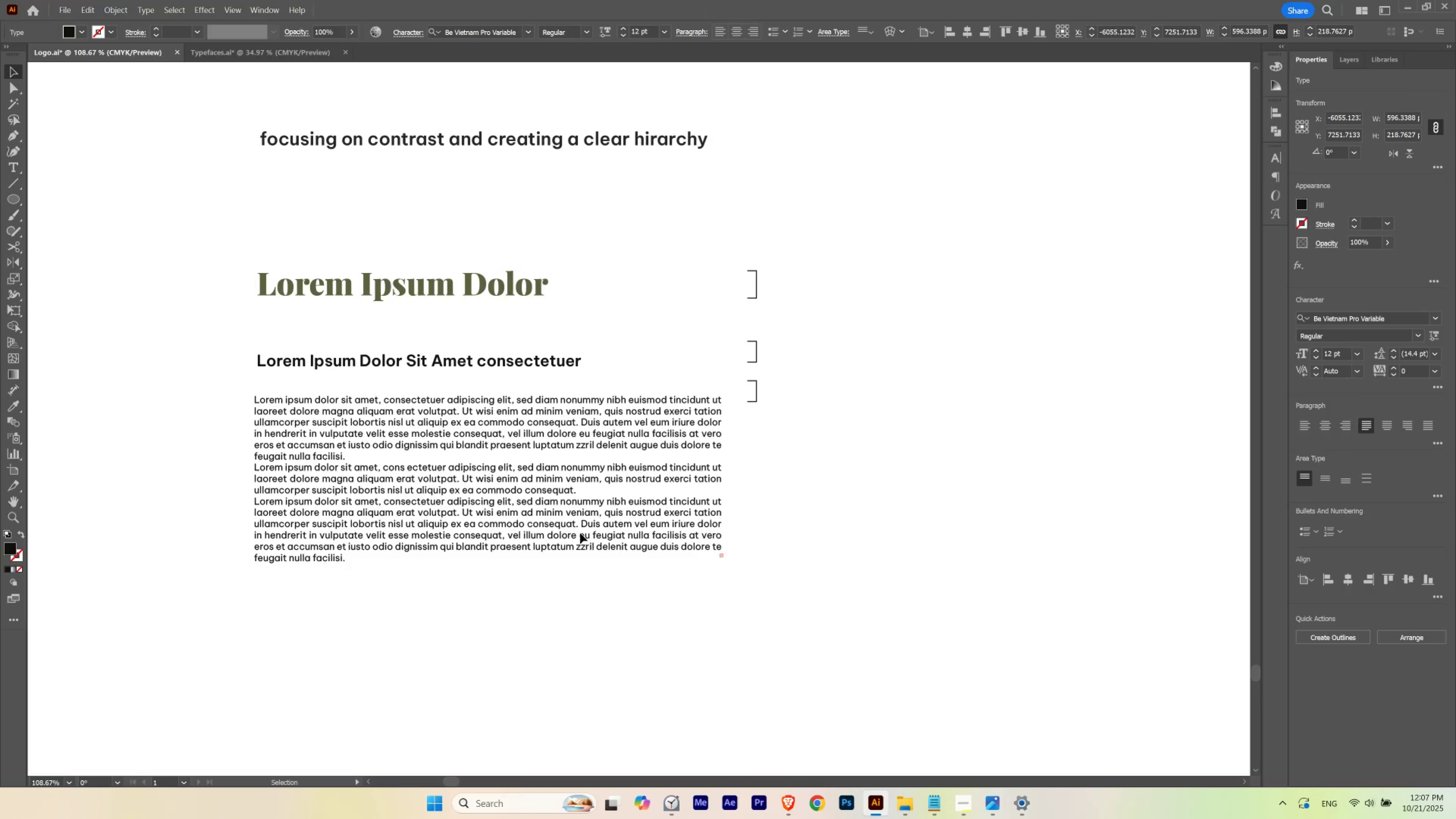 
left_click([580, 533])
 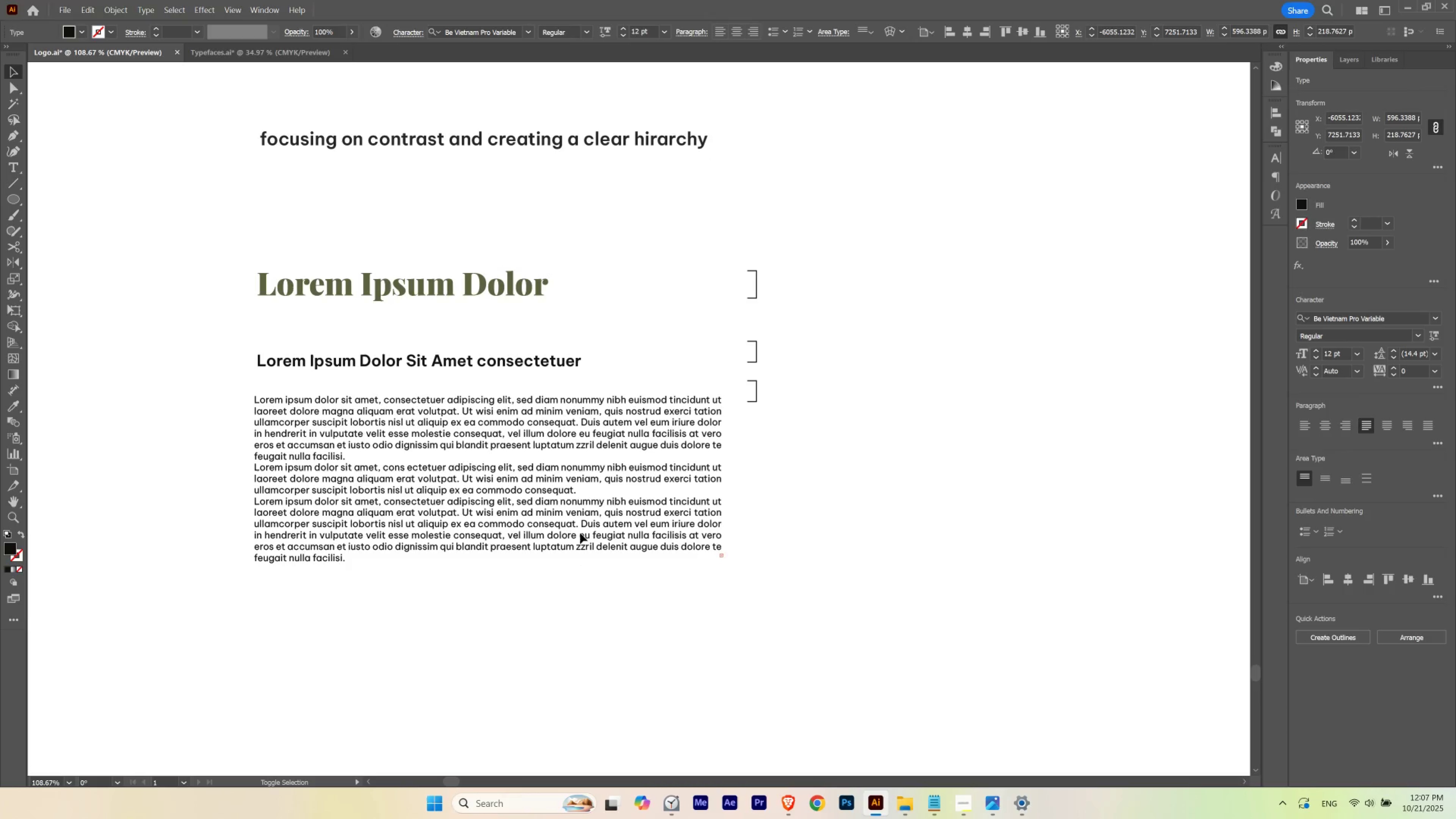 
key(Shift+ShiftLeft)
 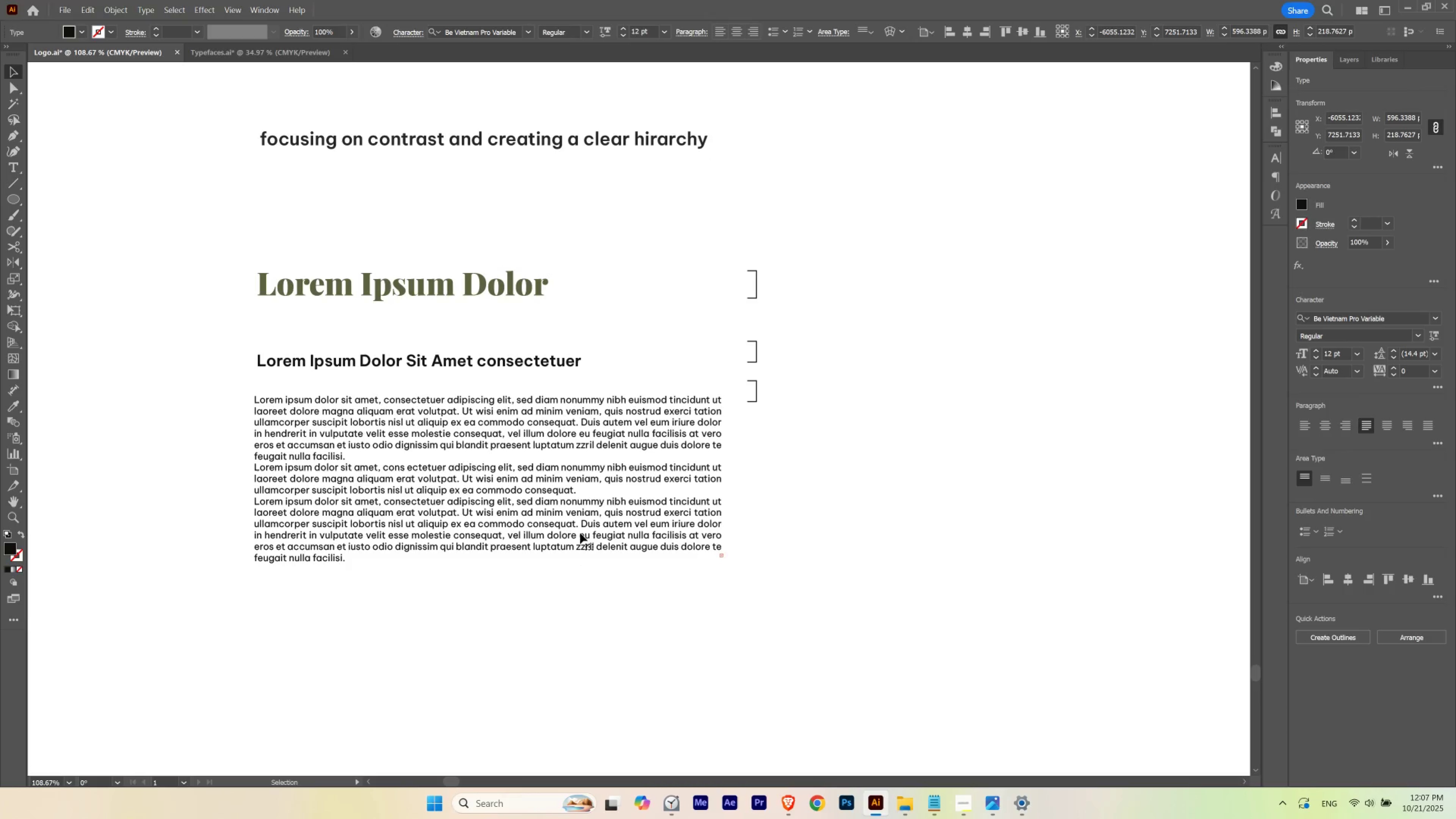 
key(V)
 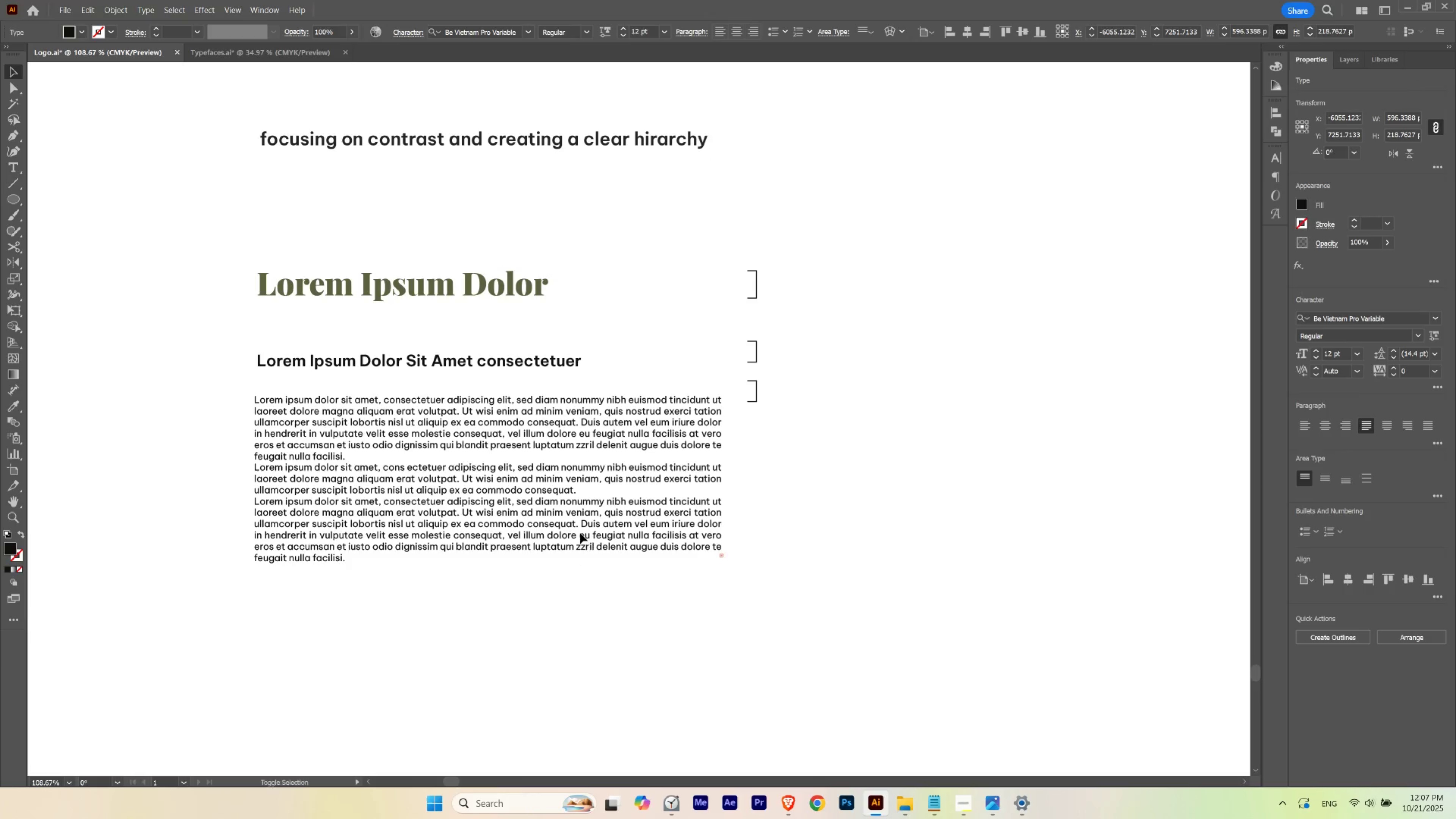 
key(Shift+ArrowDown)
 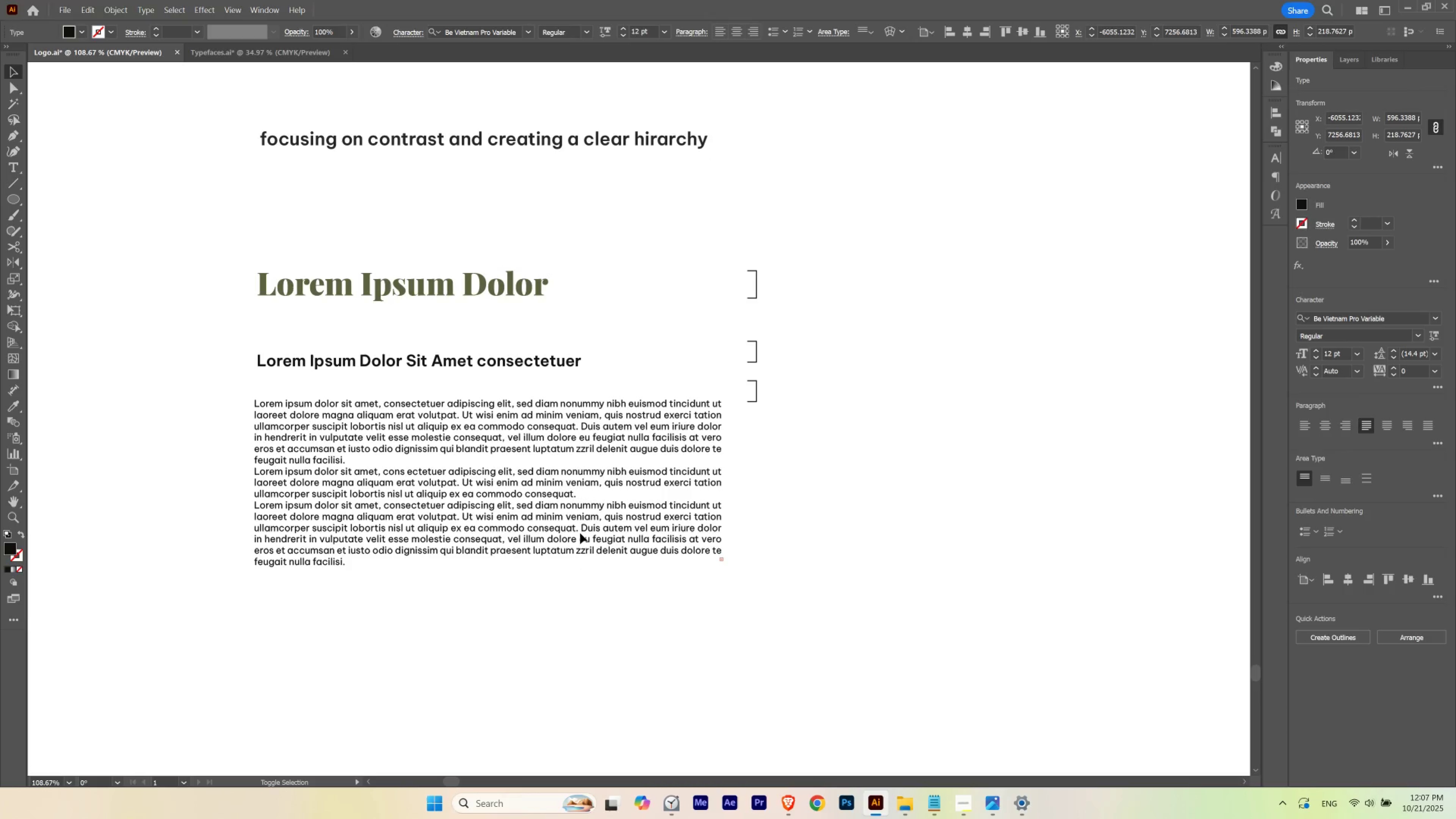 
key(Shift+ArrowDown)
 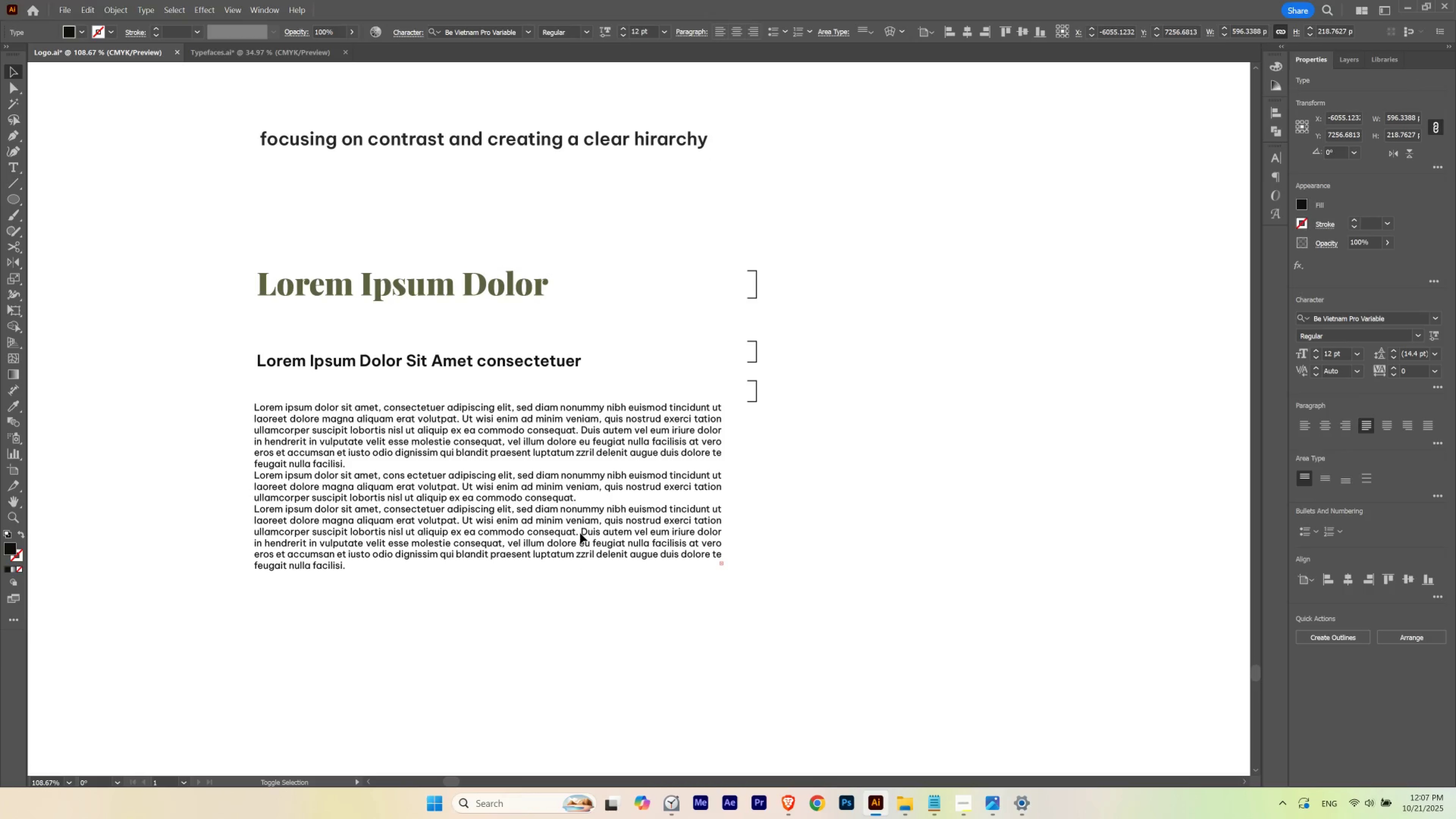 
key(Shift+ArrowUp)
 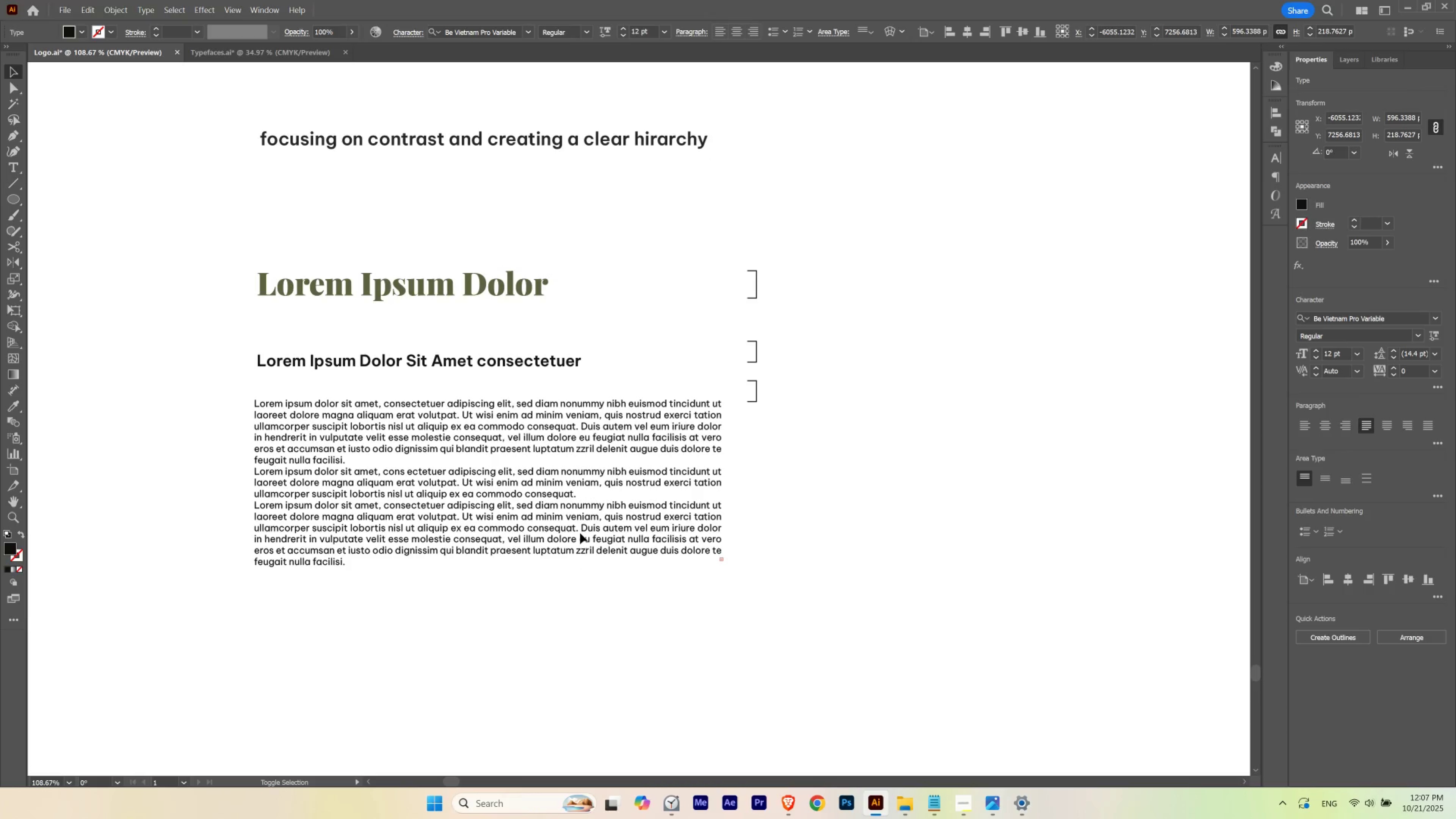 
key(Shift+ArrowDown)
 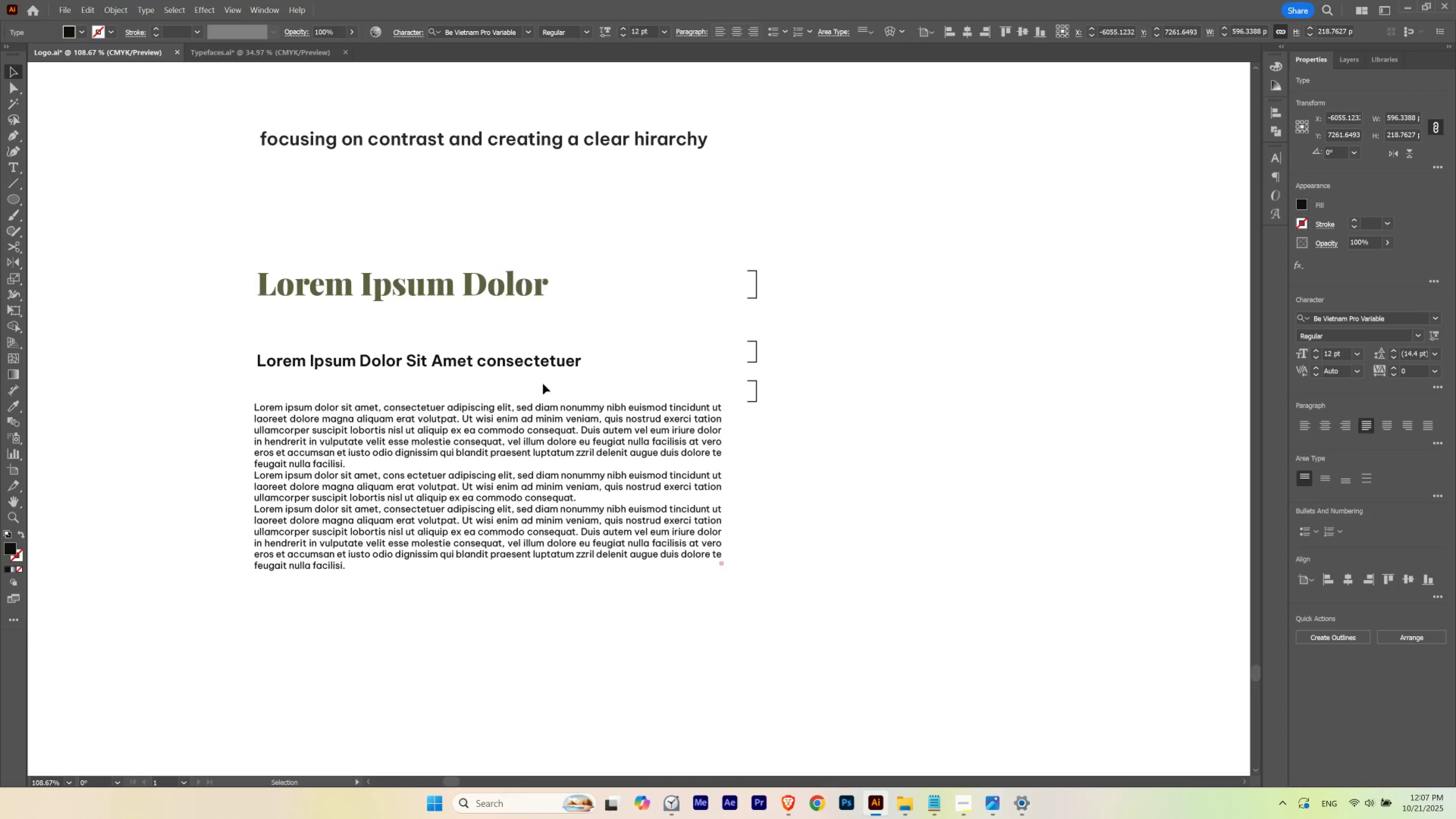 
left_click([543, 366])
 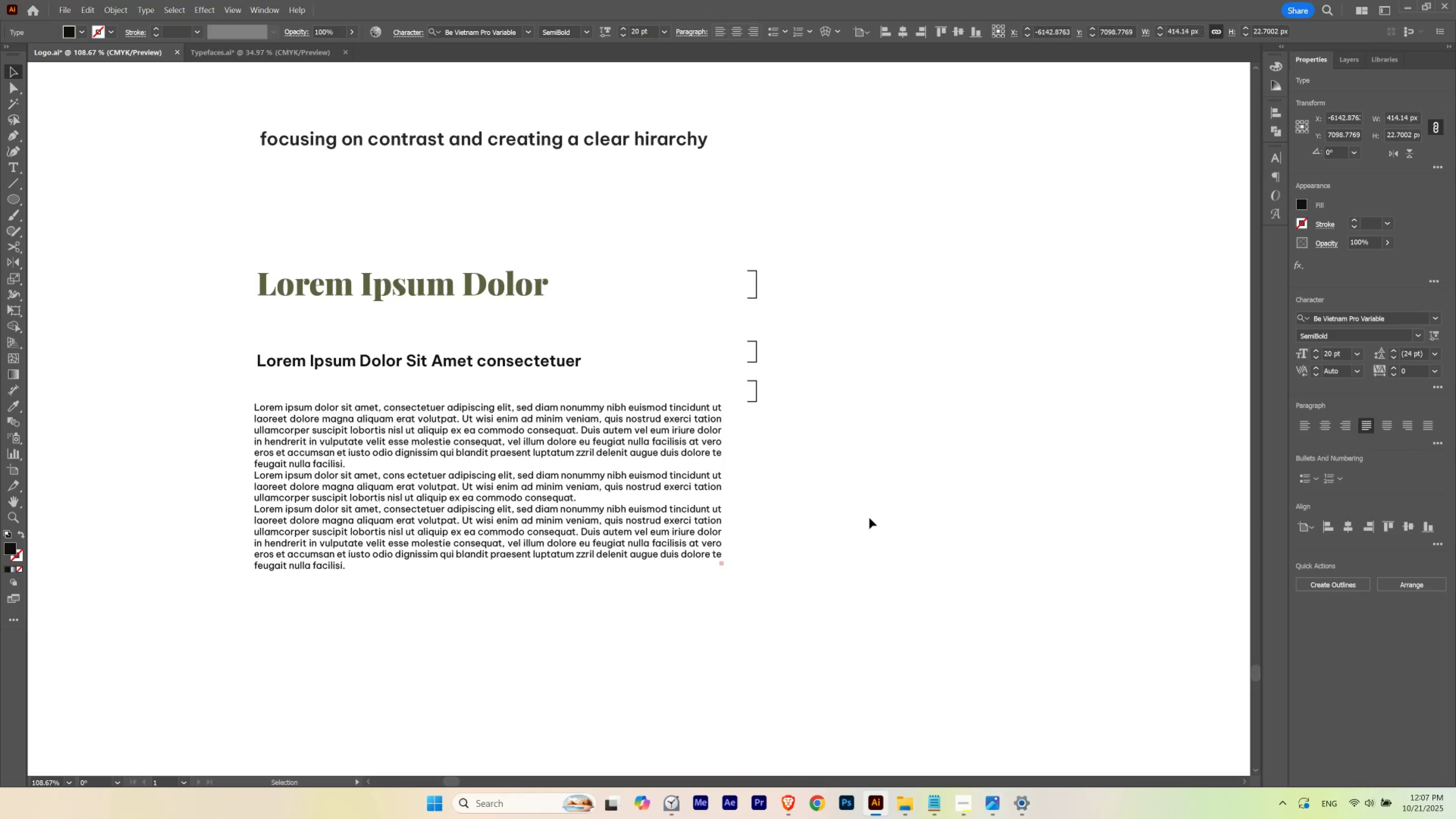 
key(V)
 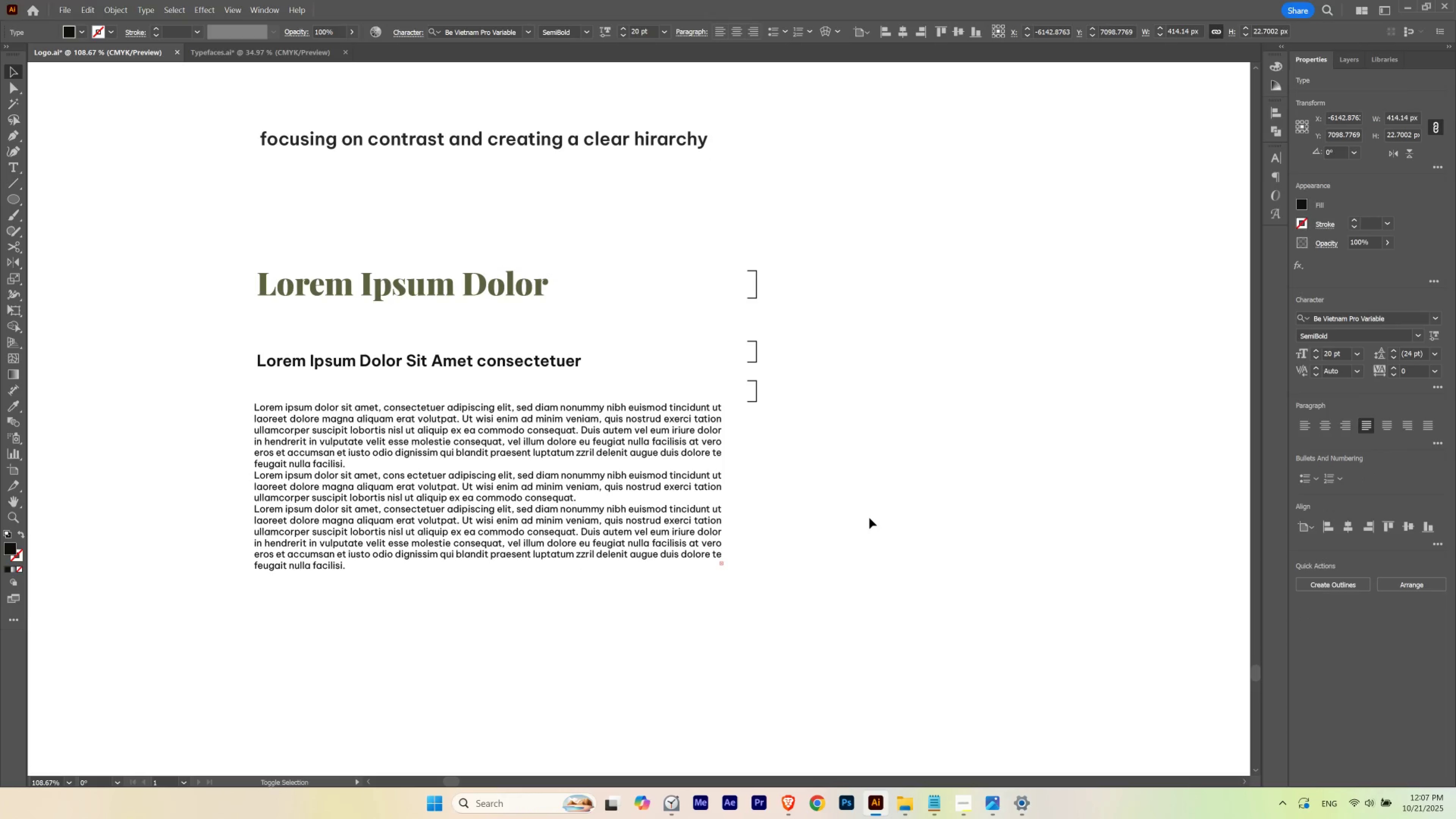 
key(Shift+ArrowDown)
 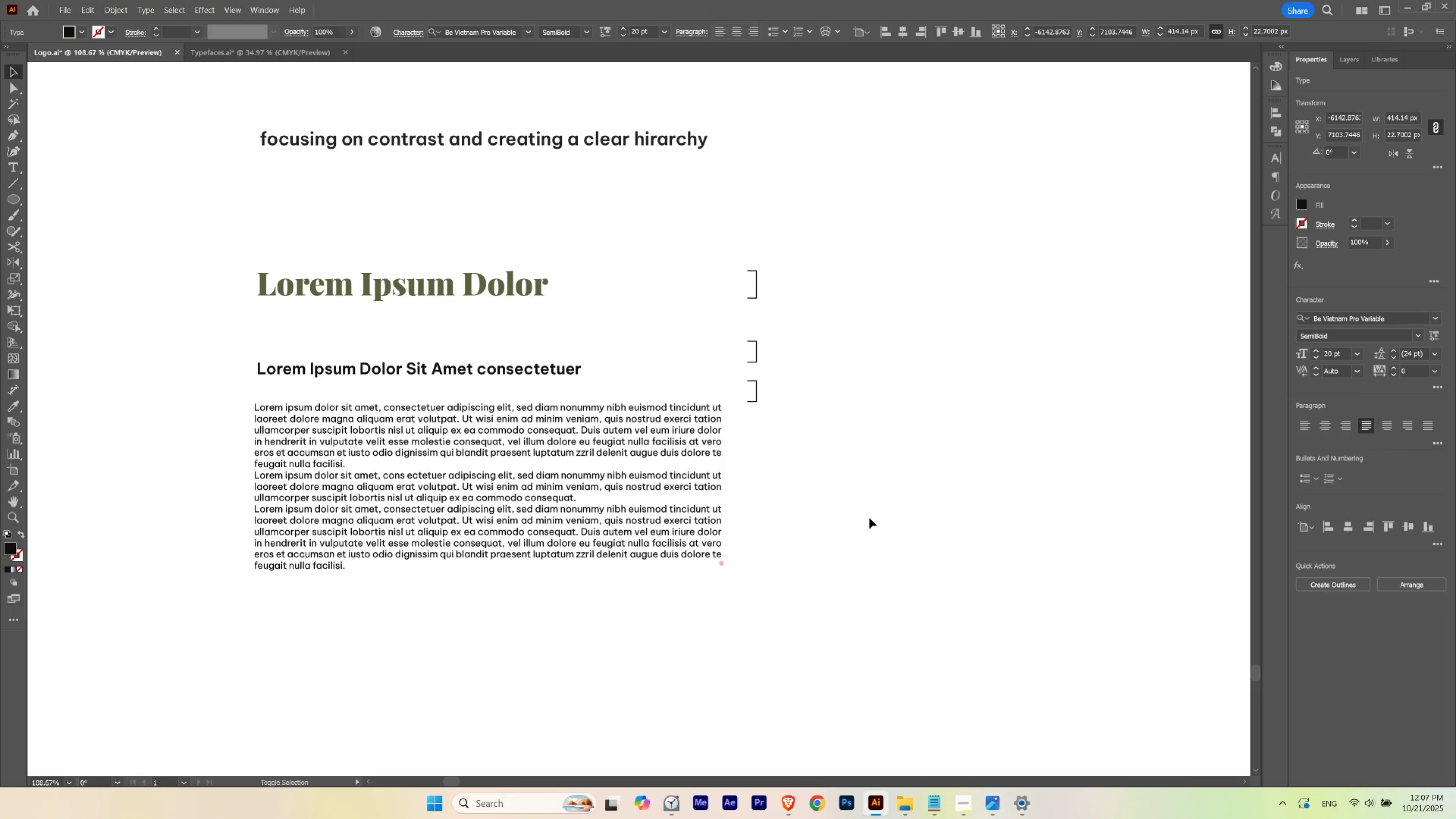 
key(Shift+ArrowDown)
 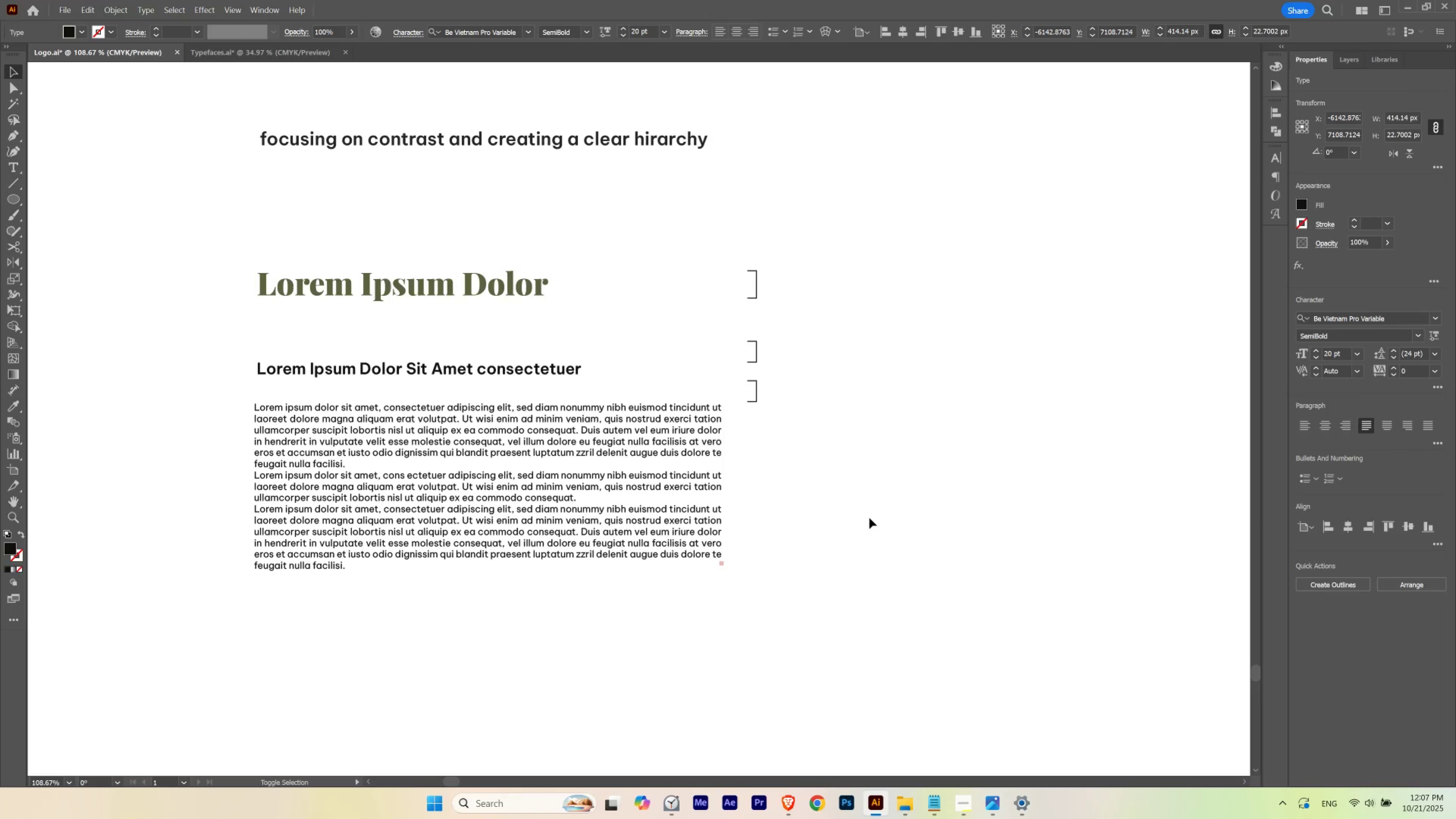 
key(Shift+ArrowUp)
 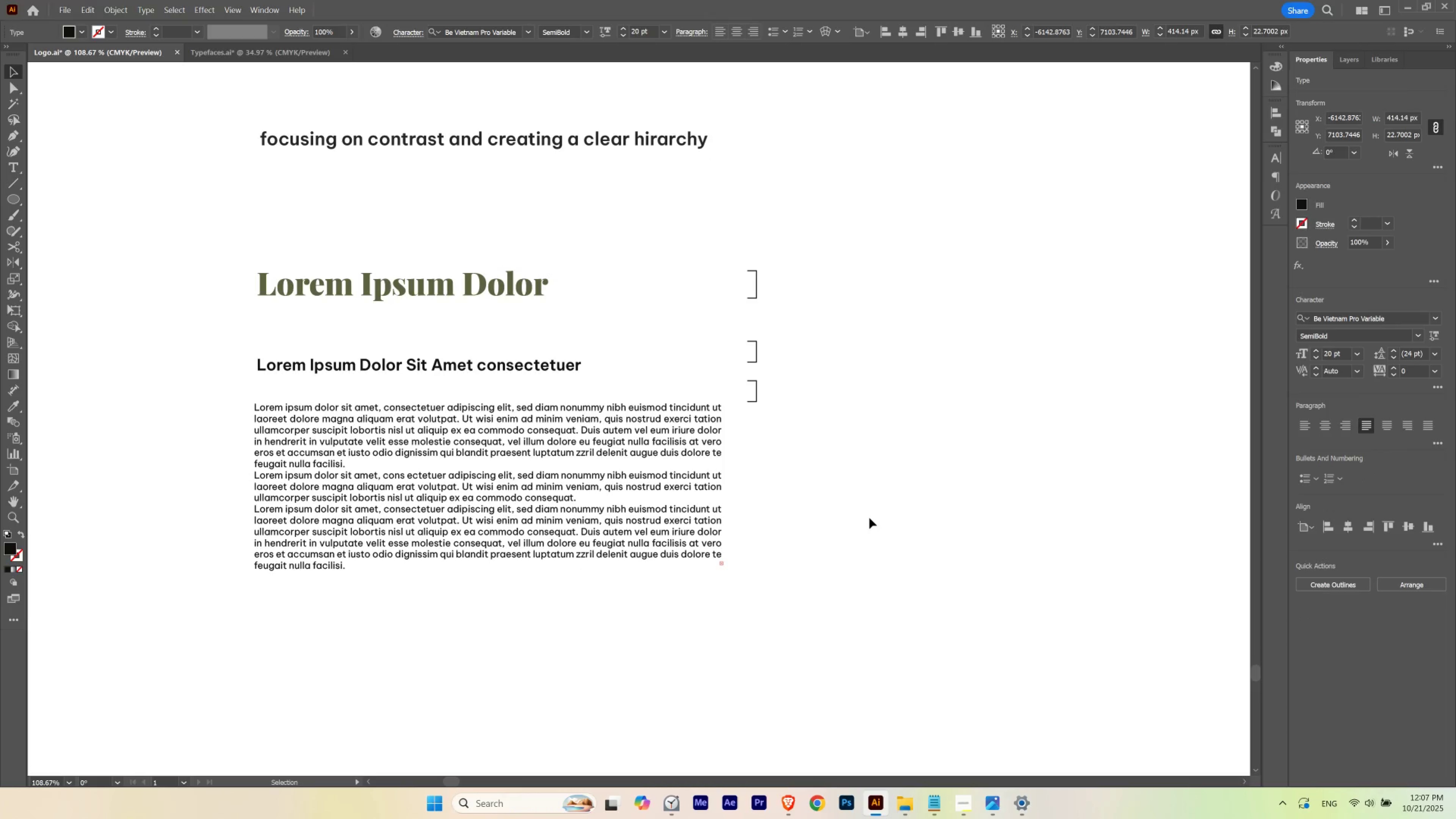 
key(ArrowDown)
 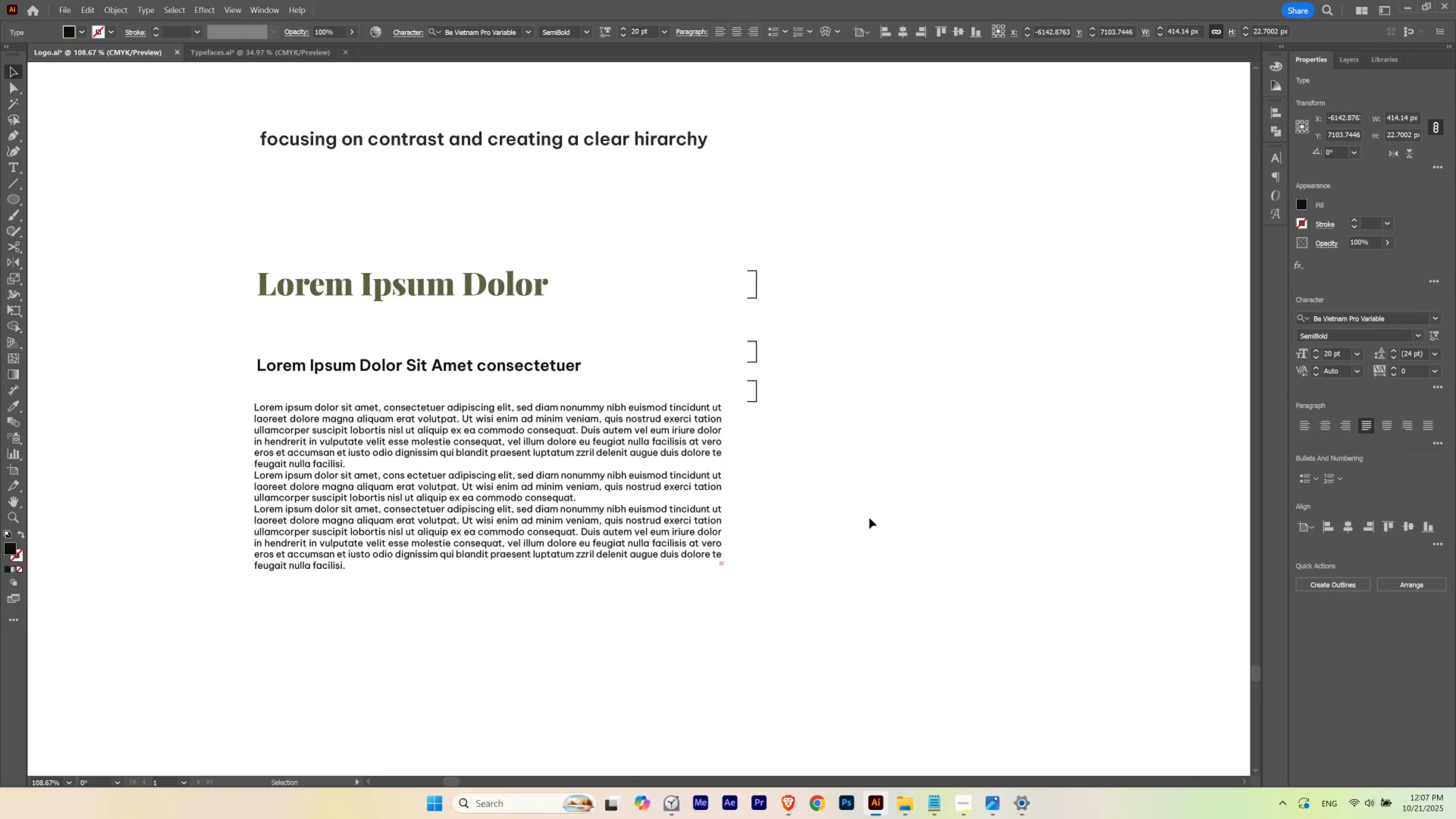 
key(ArrowDown)
 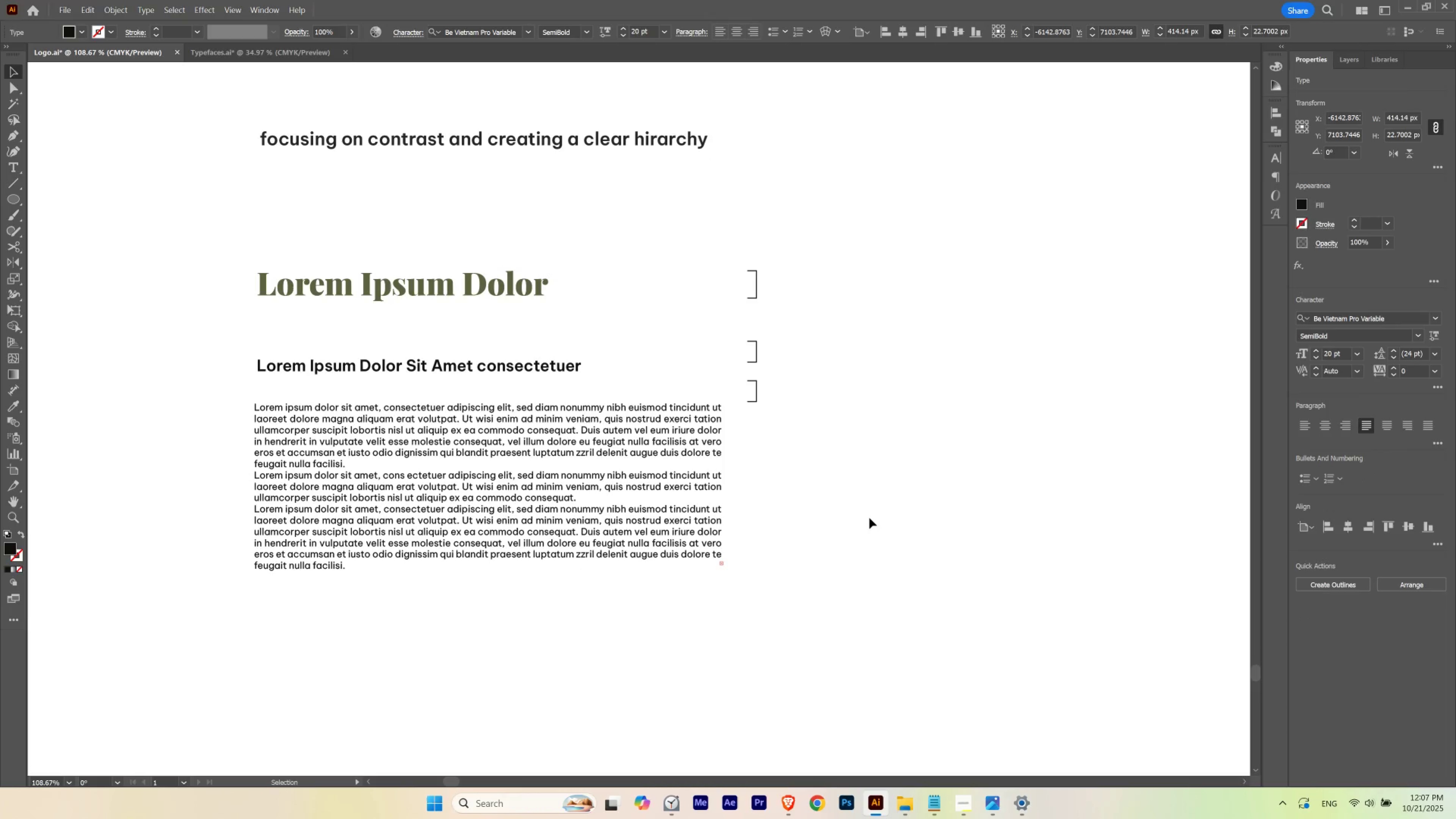 
key(ArrowDown)
 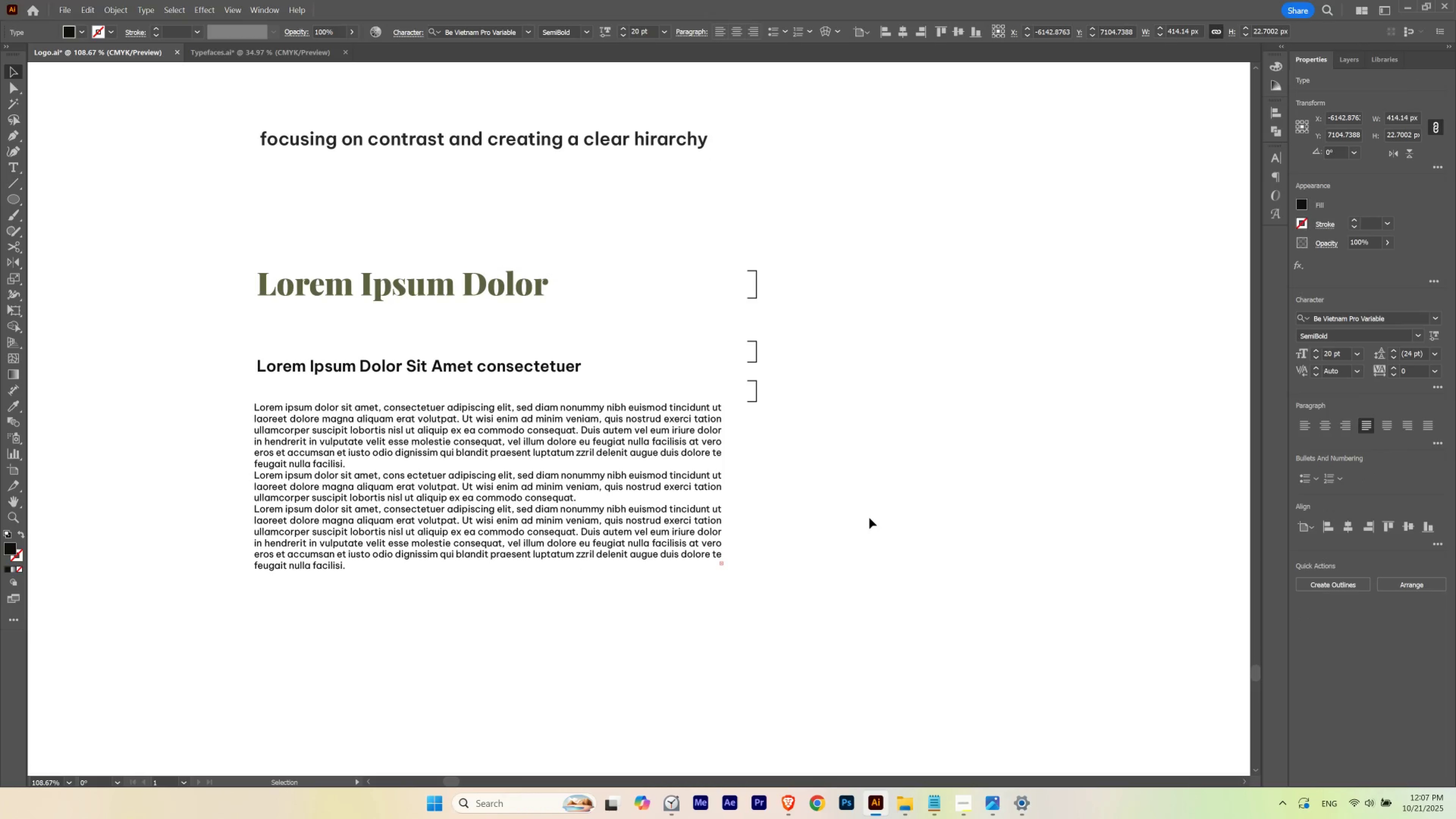 
key(ArrowDown)
 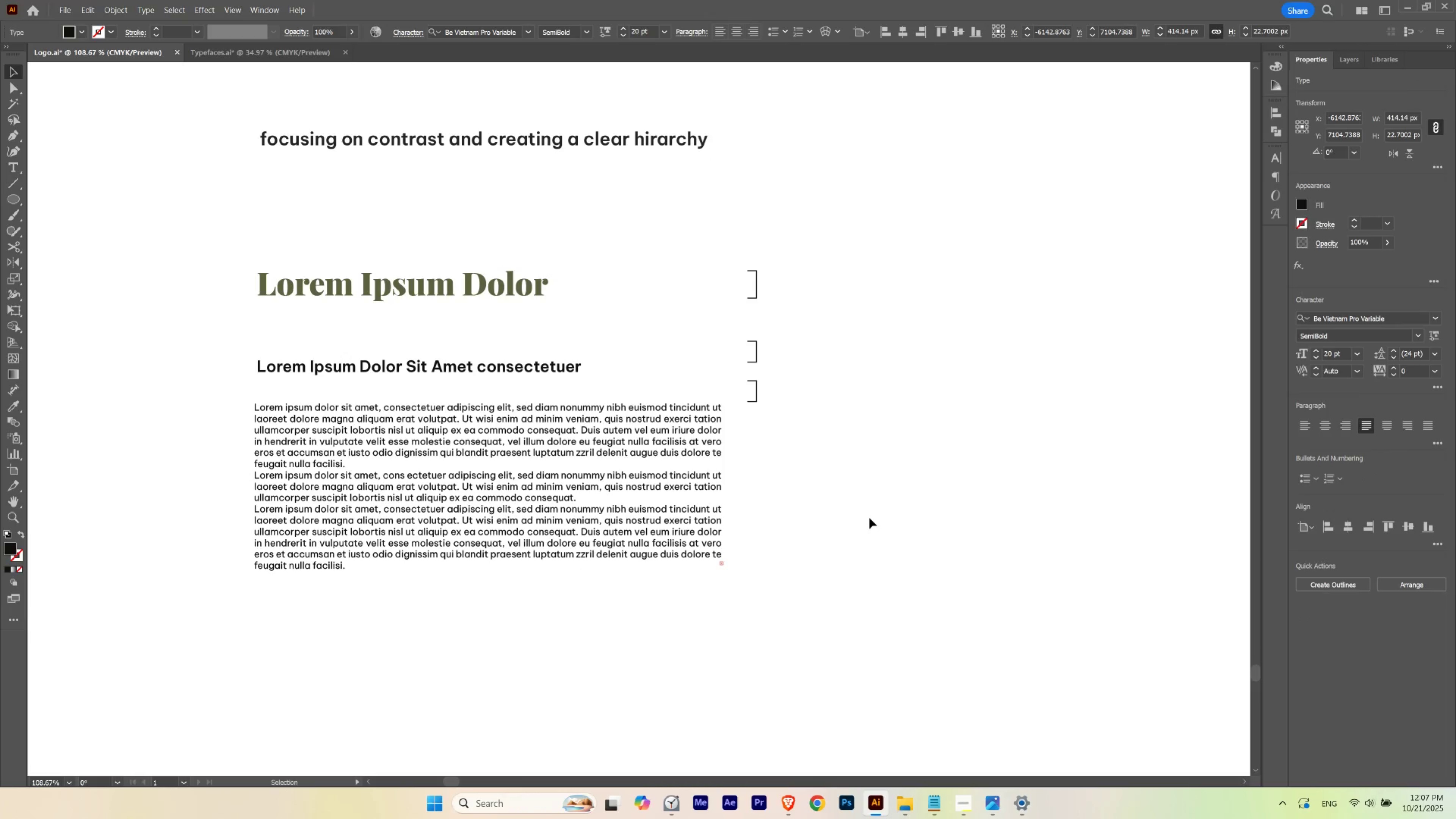 
key(ArrowDown)
 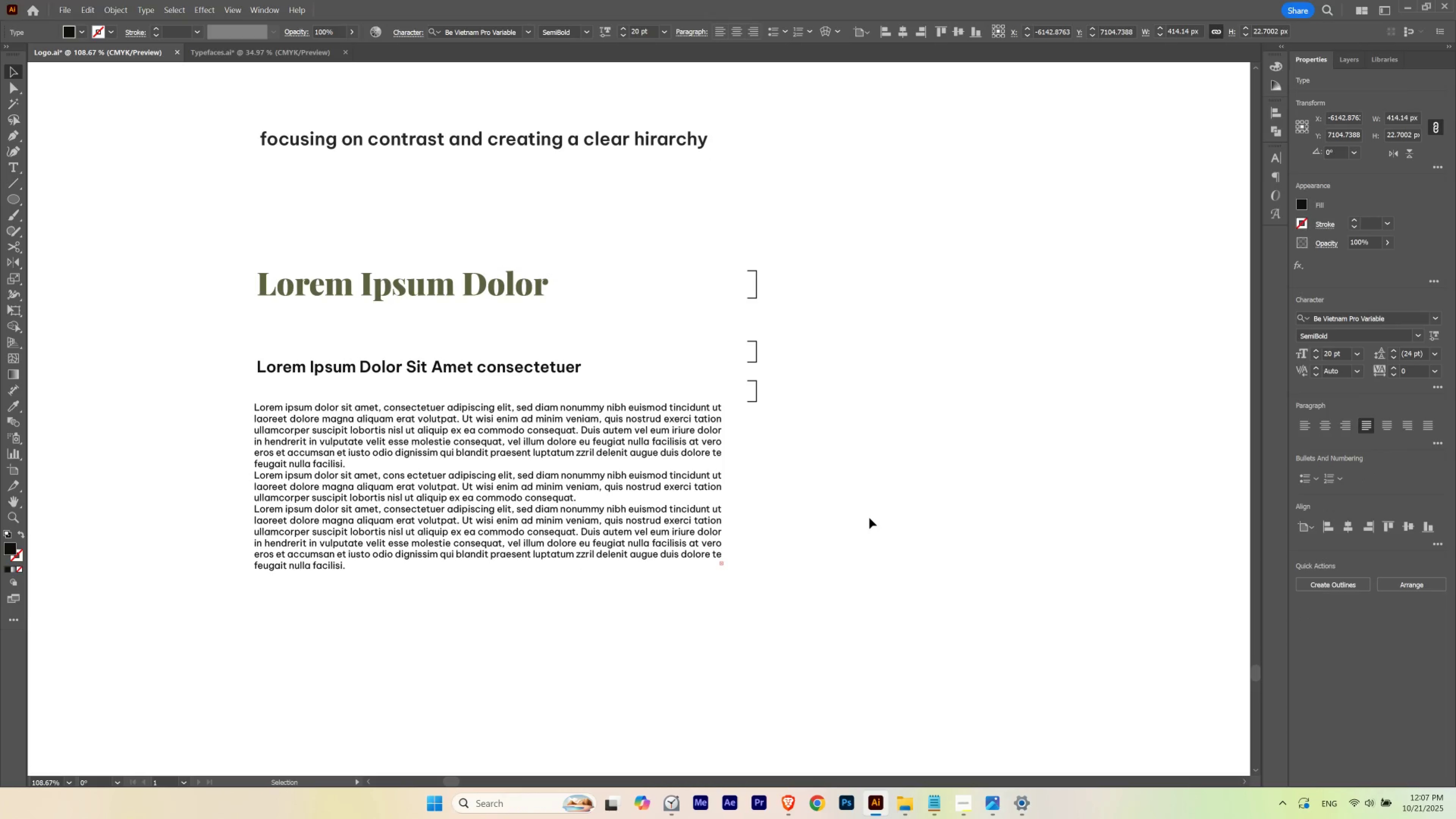 
key(ArrowDown)
 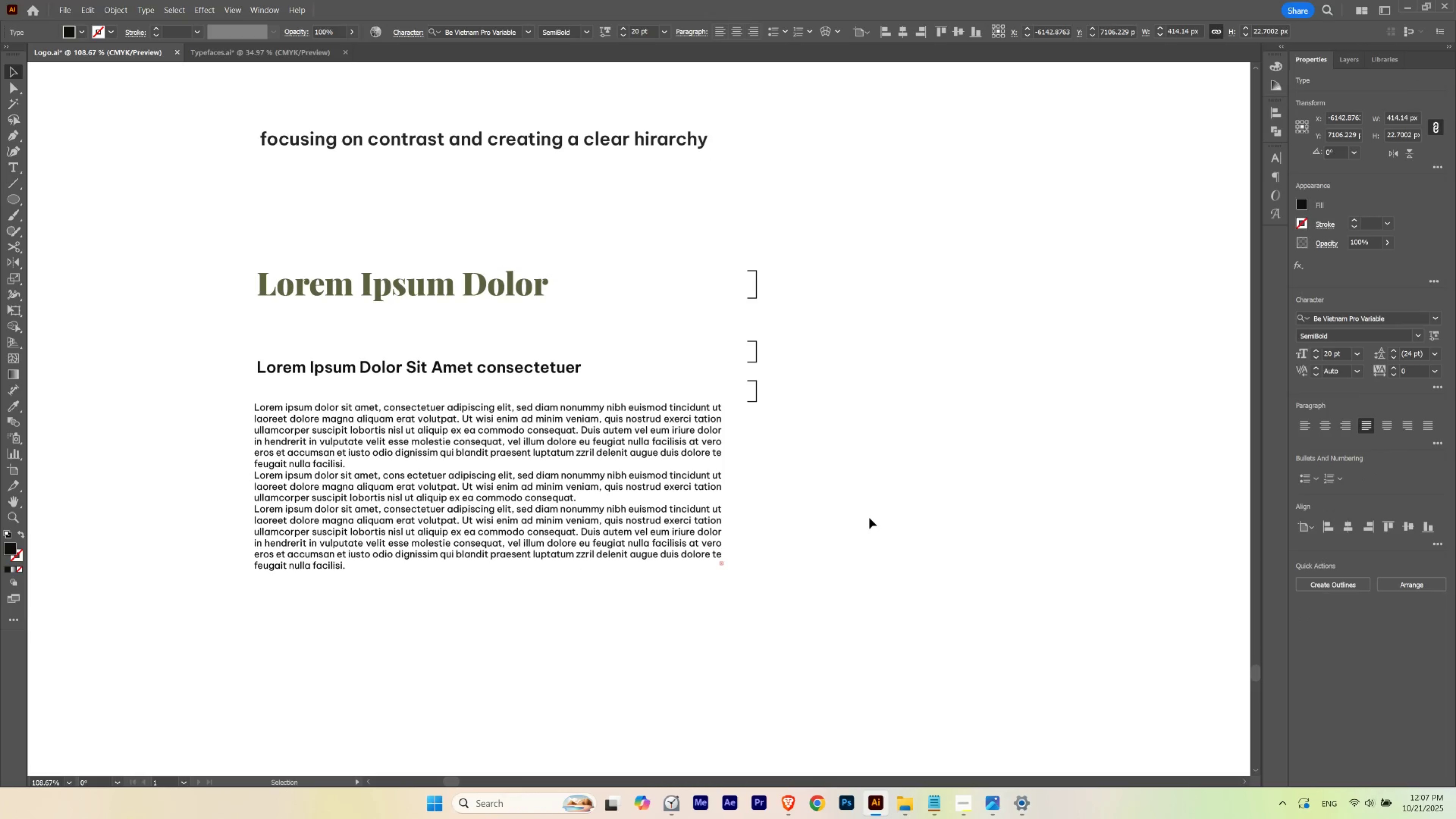 
key(ArrowUp)
 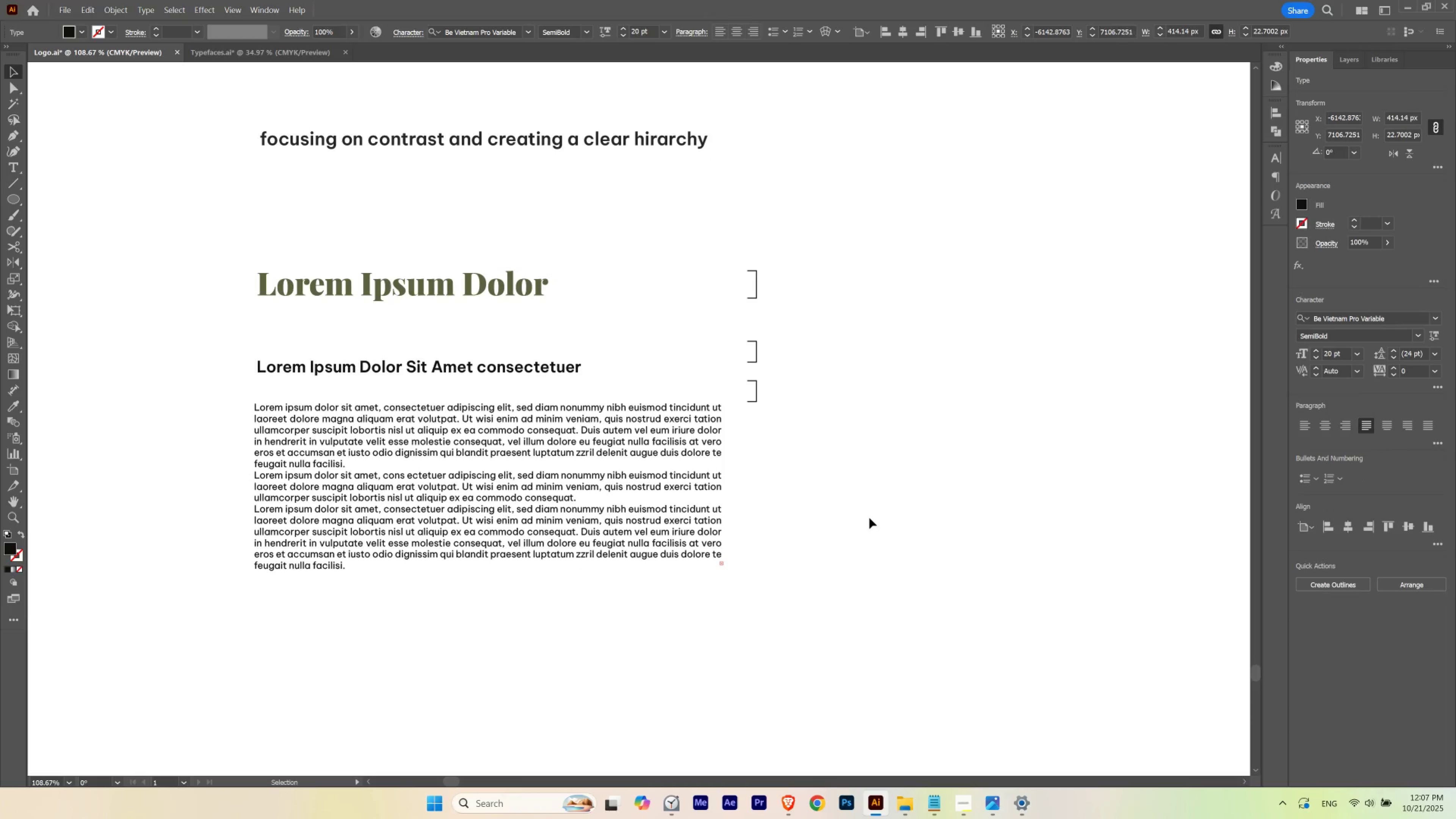 
key(ArrowUp)
 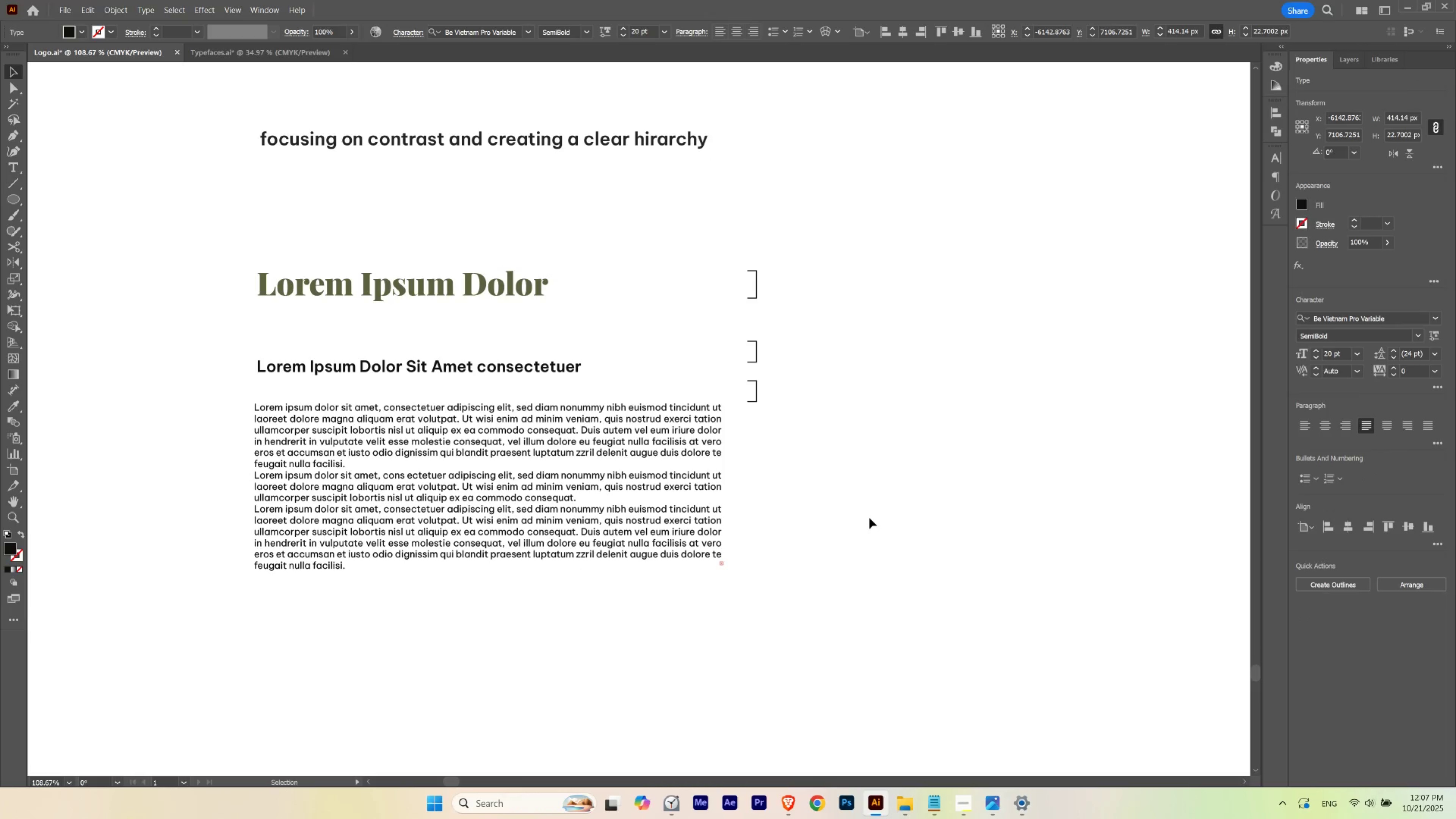 
key(ArrowUp)
 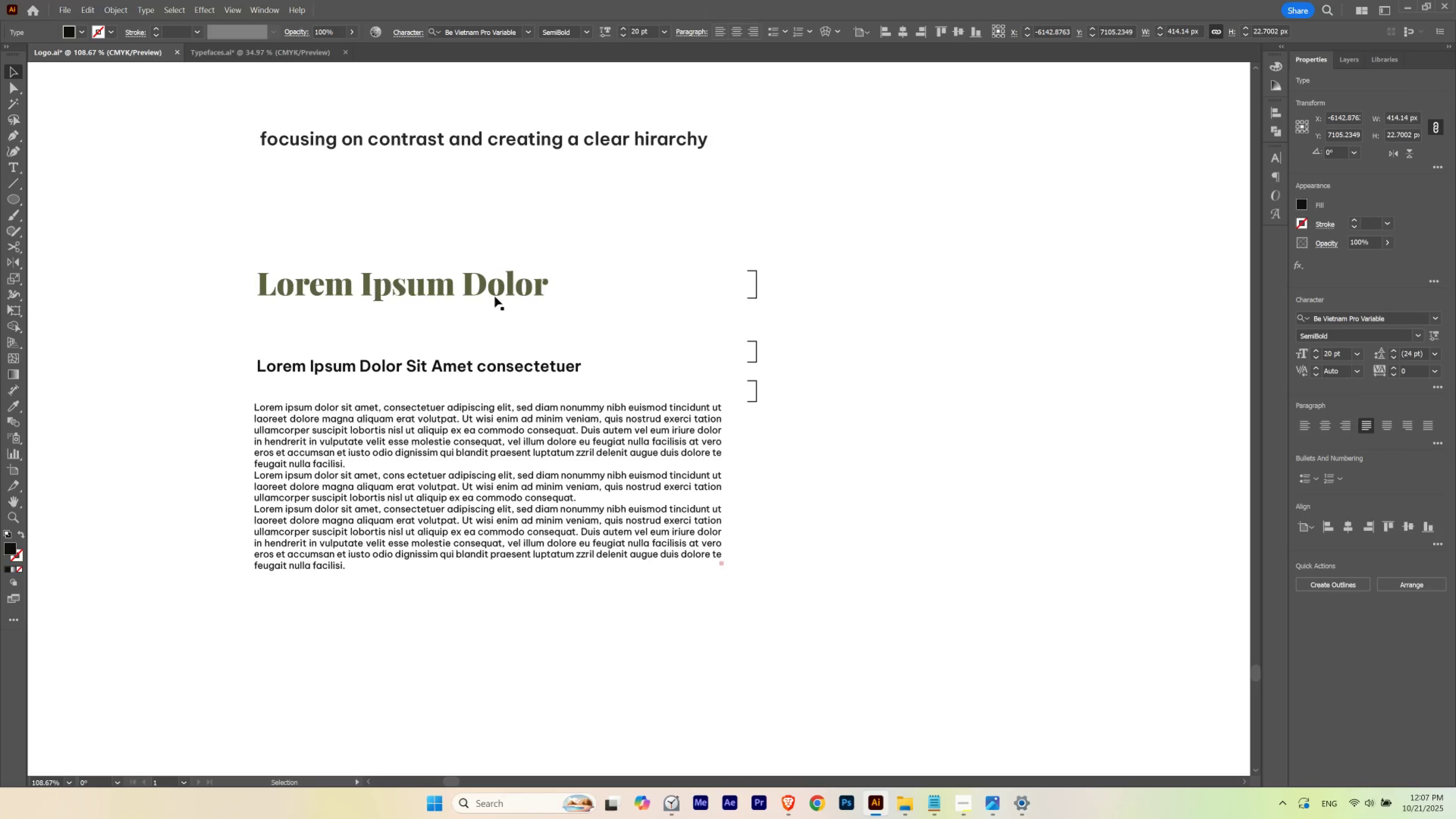 
left_click([494, 296])
 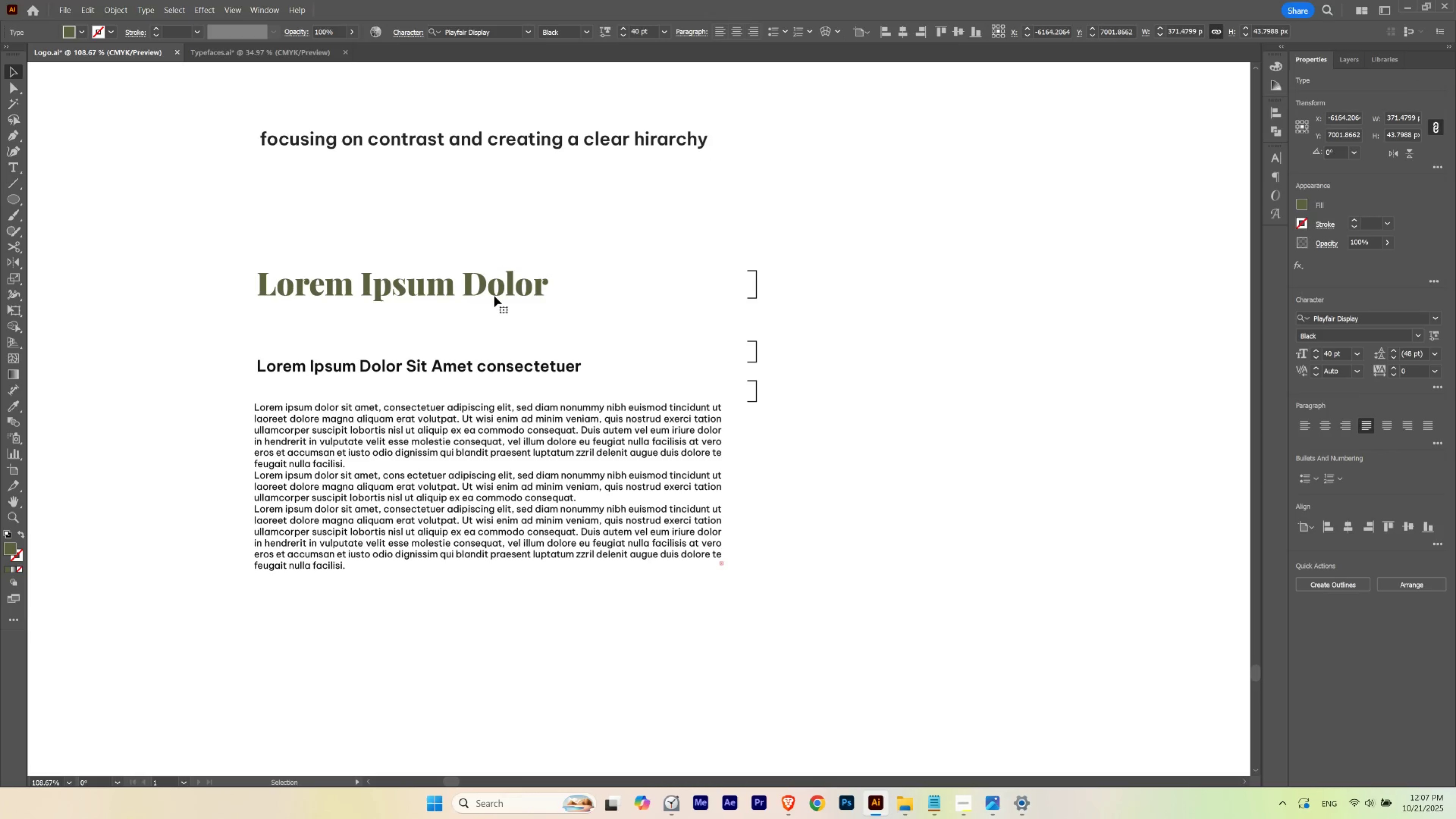 
key(V)
 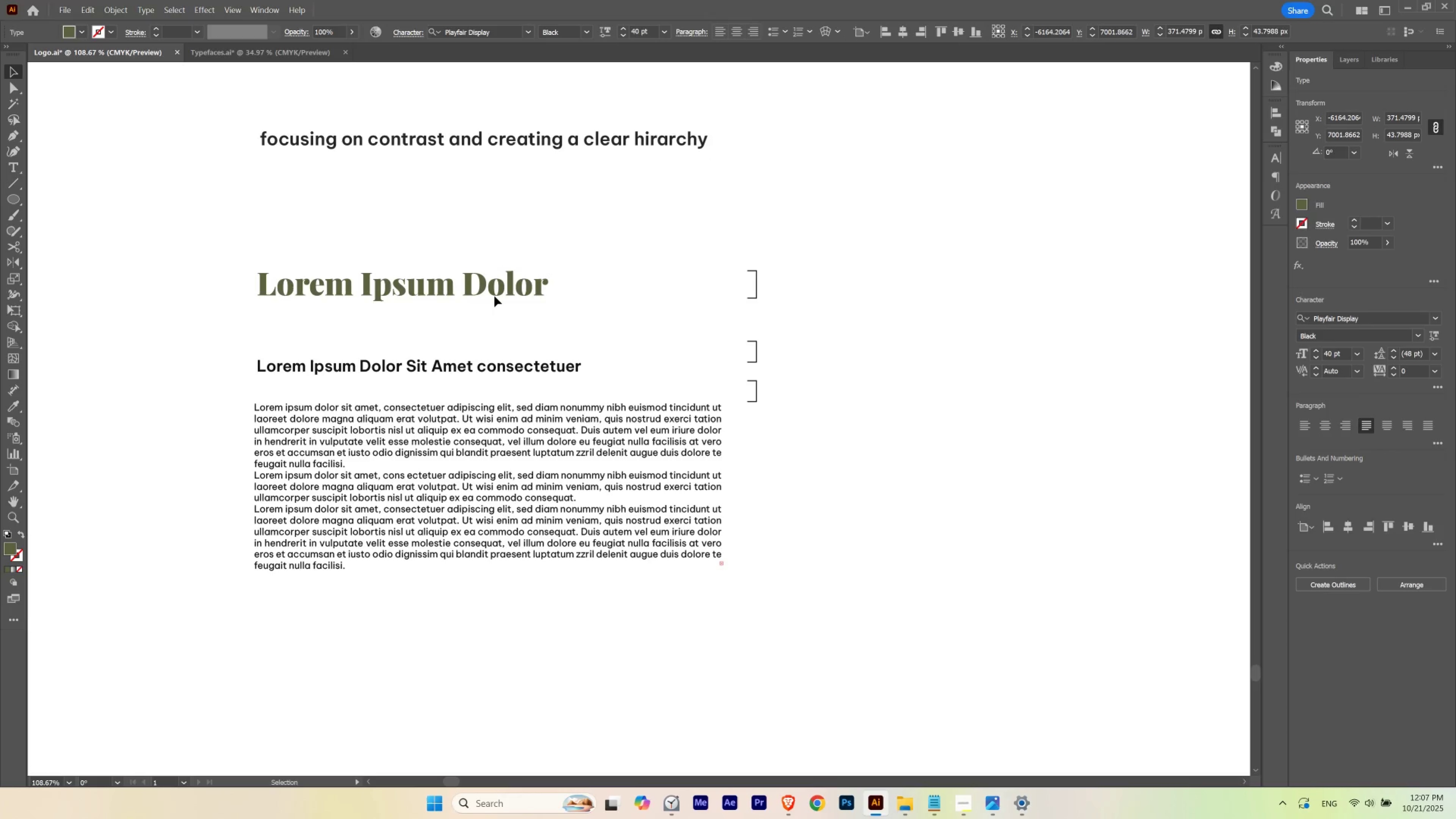 
key(Shift+ArrowDown)
 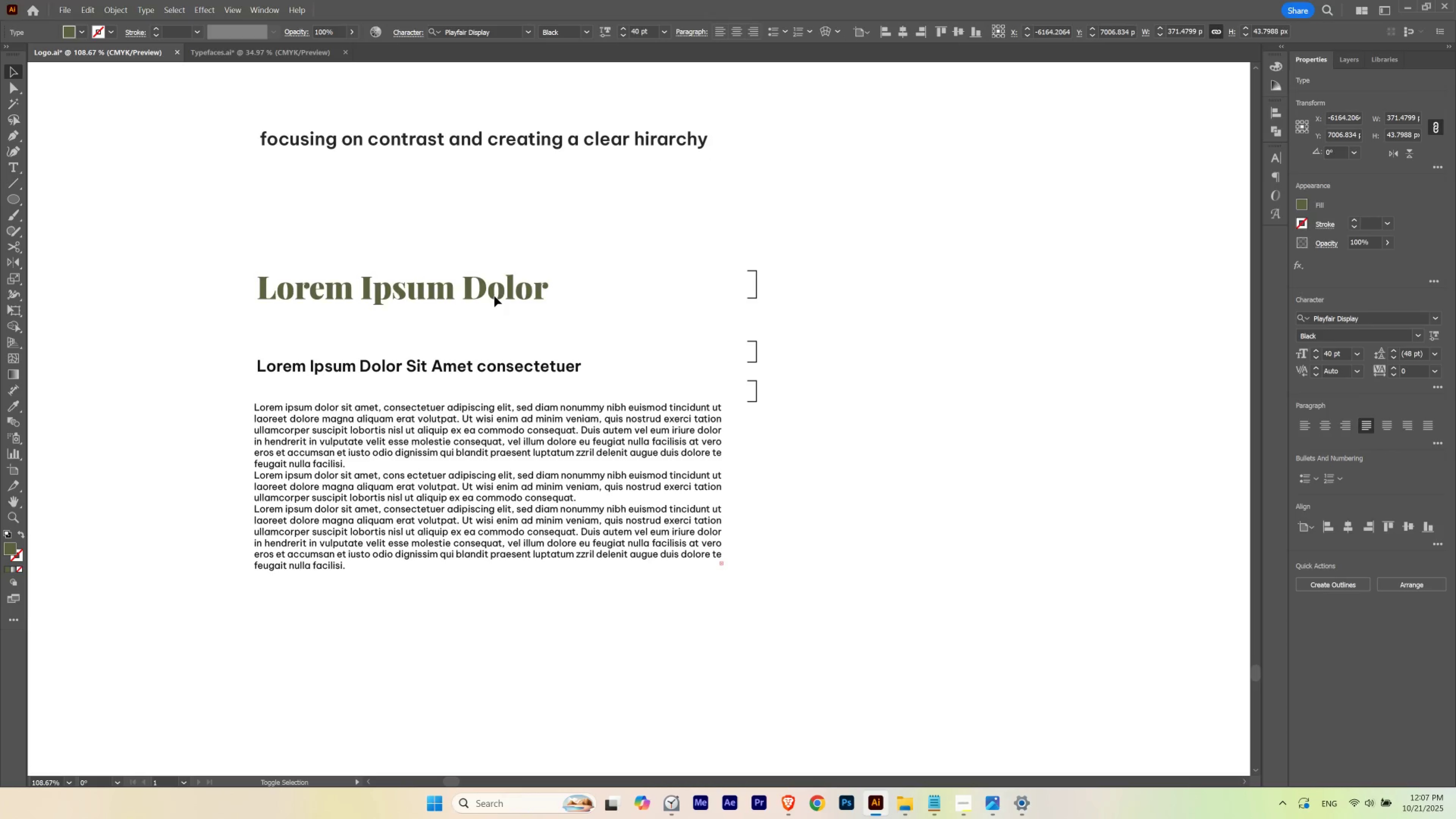 
key(Shift+ArrowDown)
 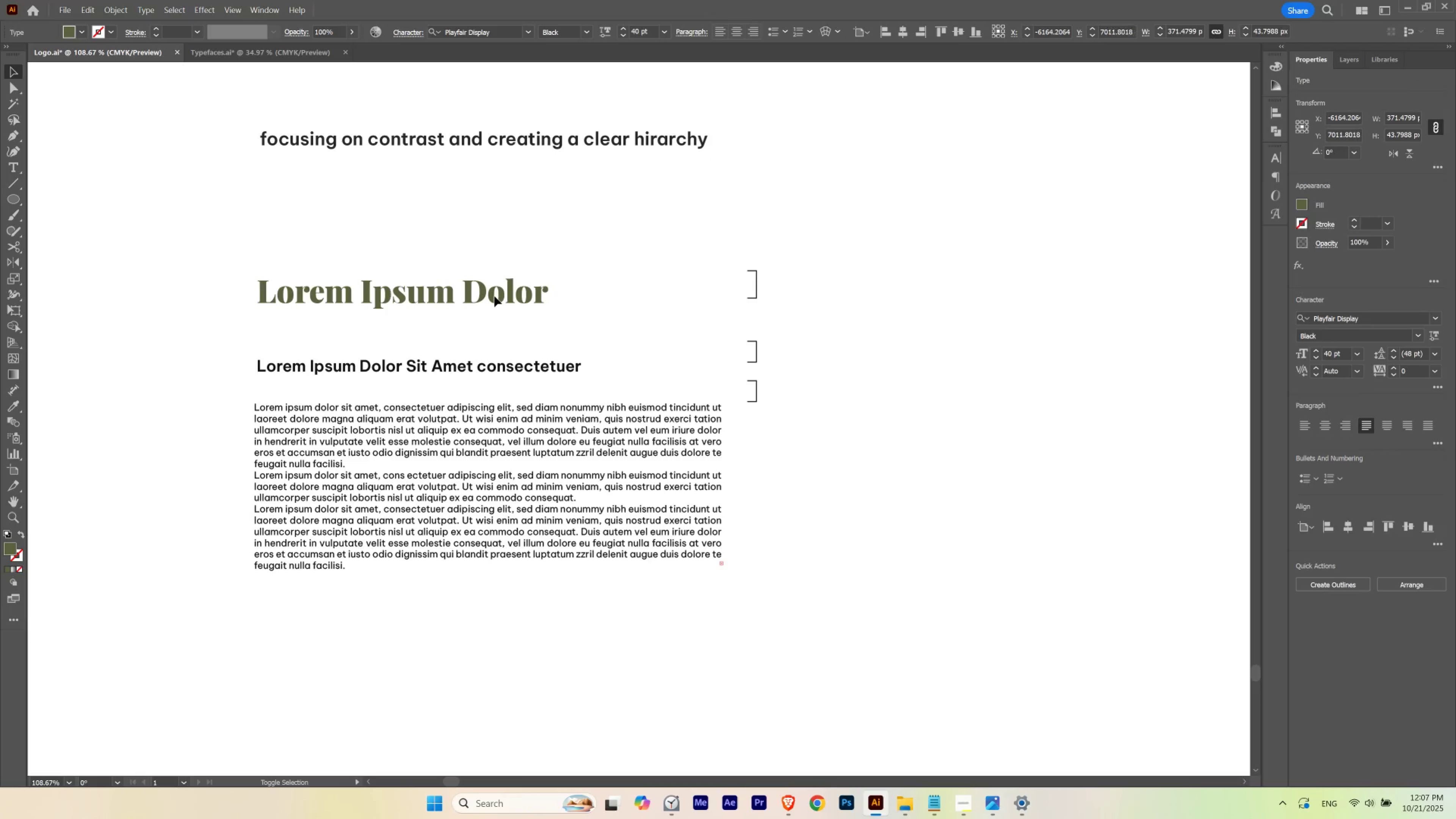 
key(Shift+ArrowUp)
 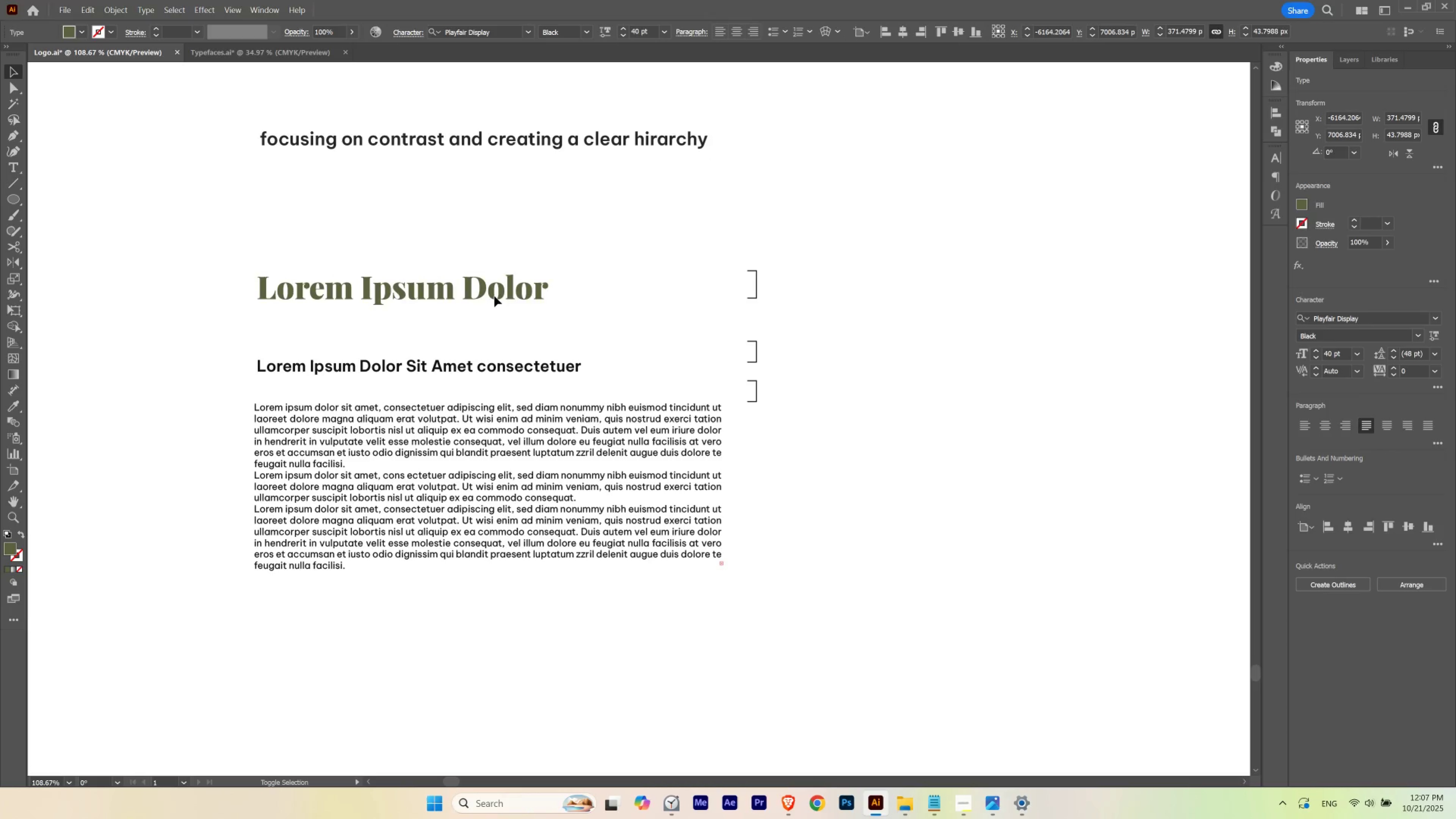 
key(Shift+ArrowDown)
 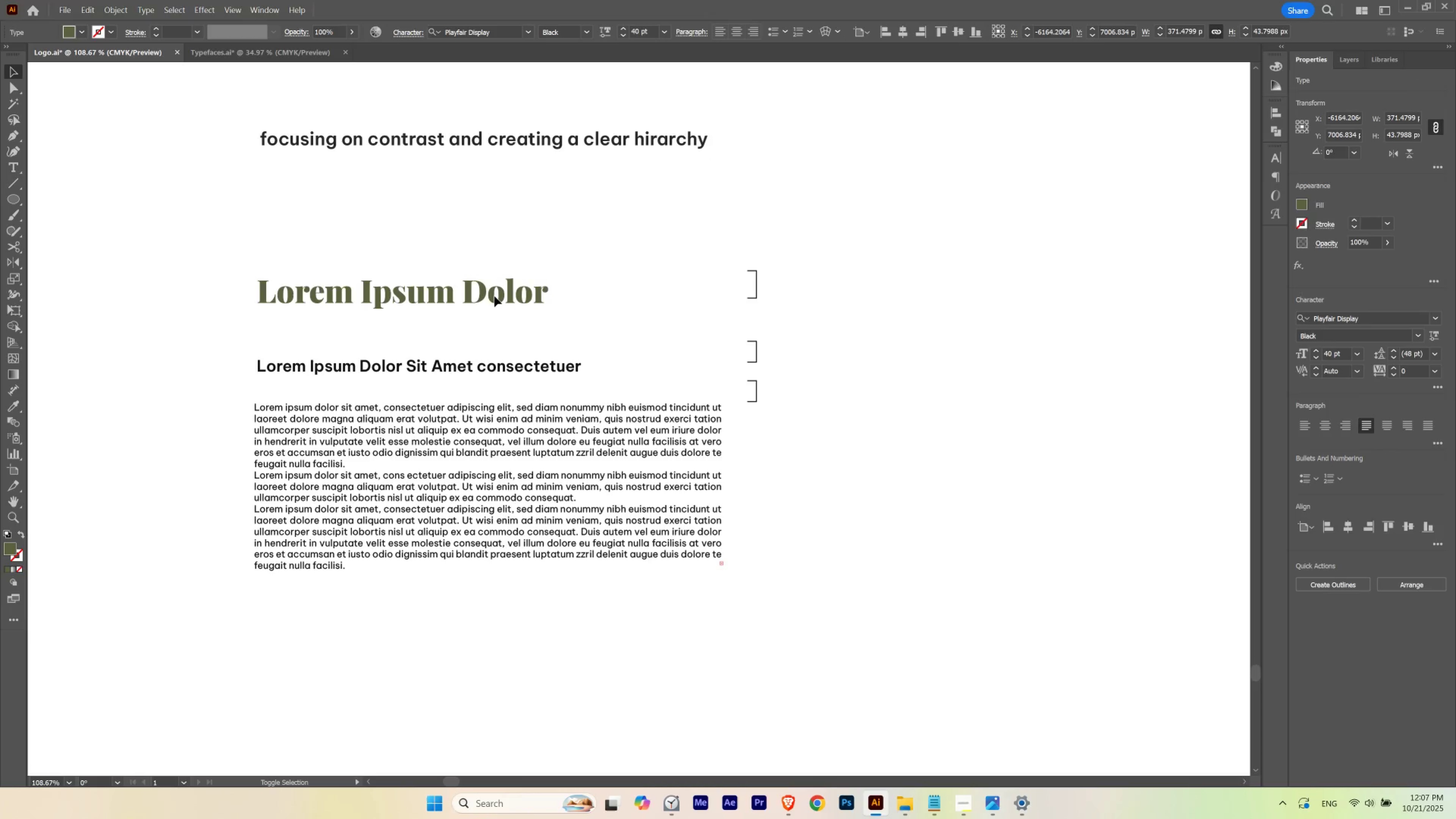 
key(Shift+ArrowDown)
 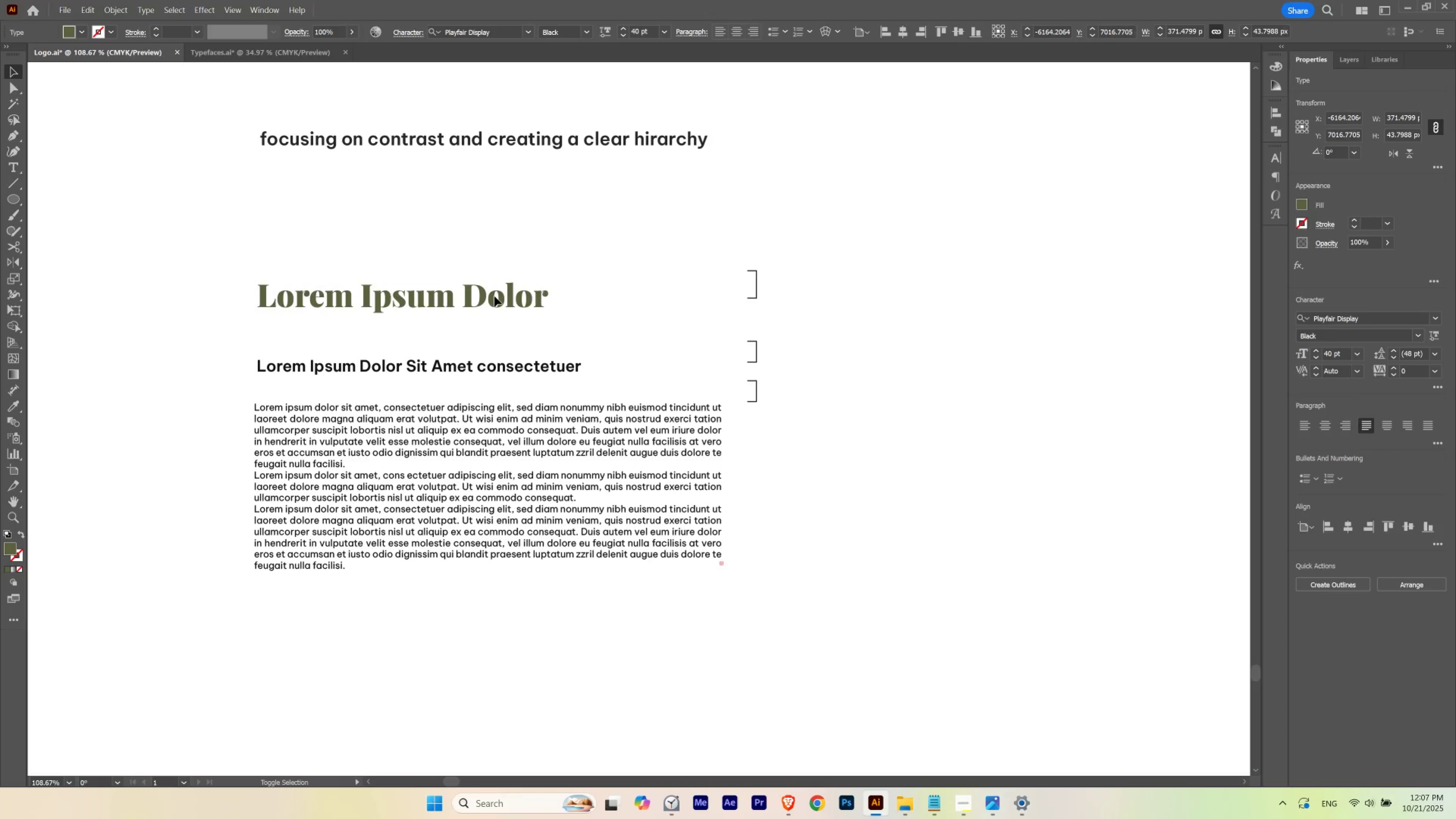 
key(Shift+ArrowUp)
 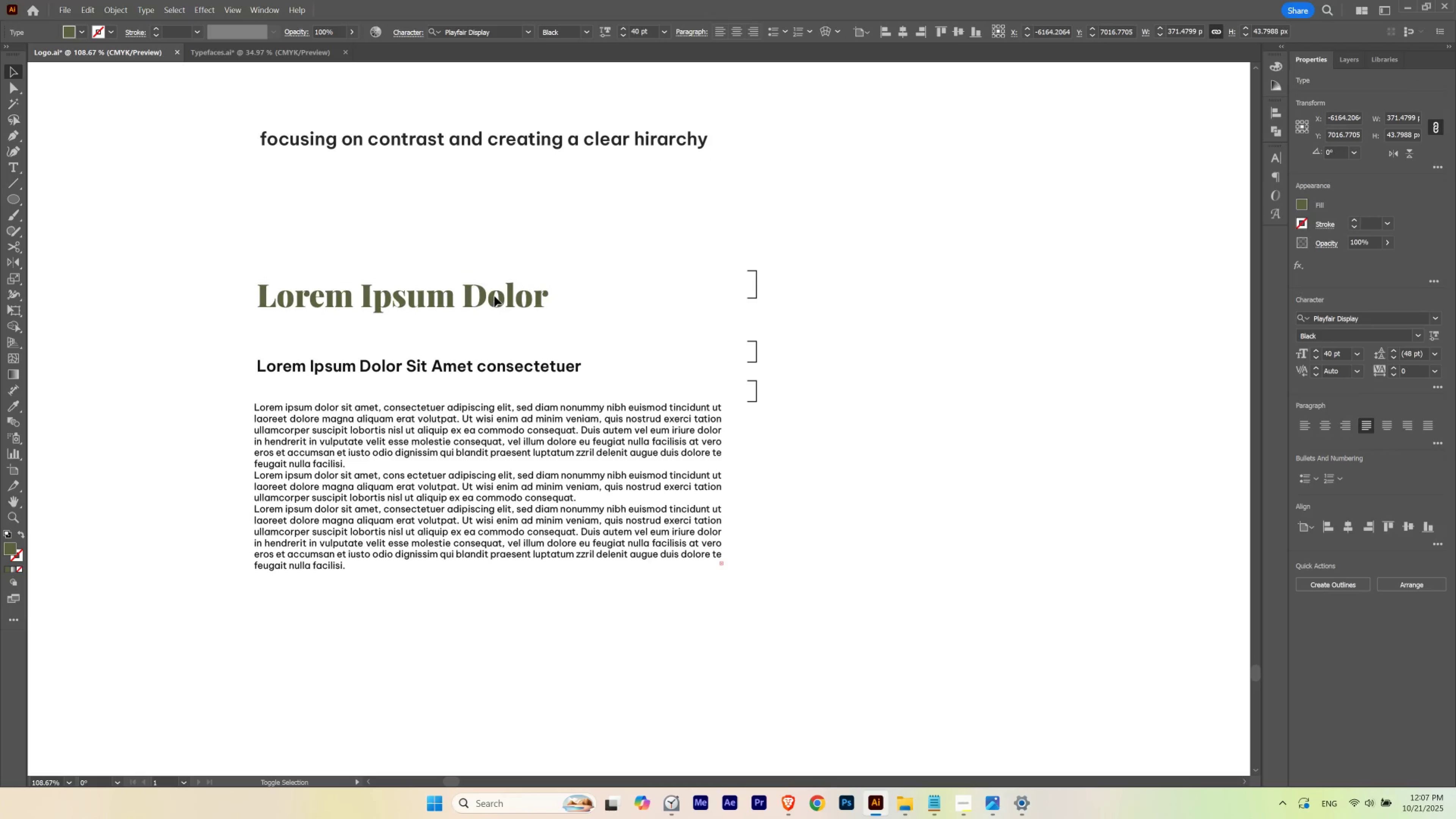 
key(Shift+ArrowDown)
 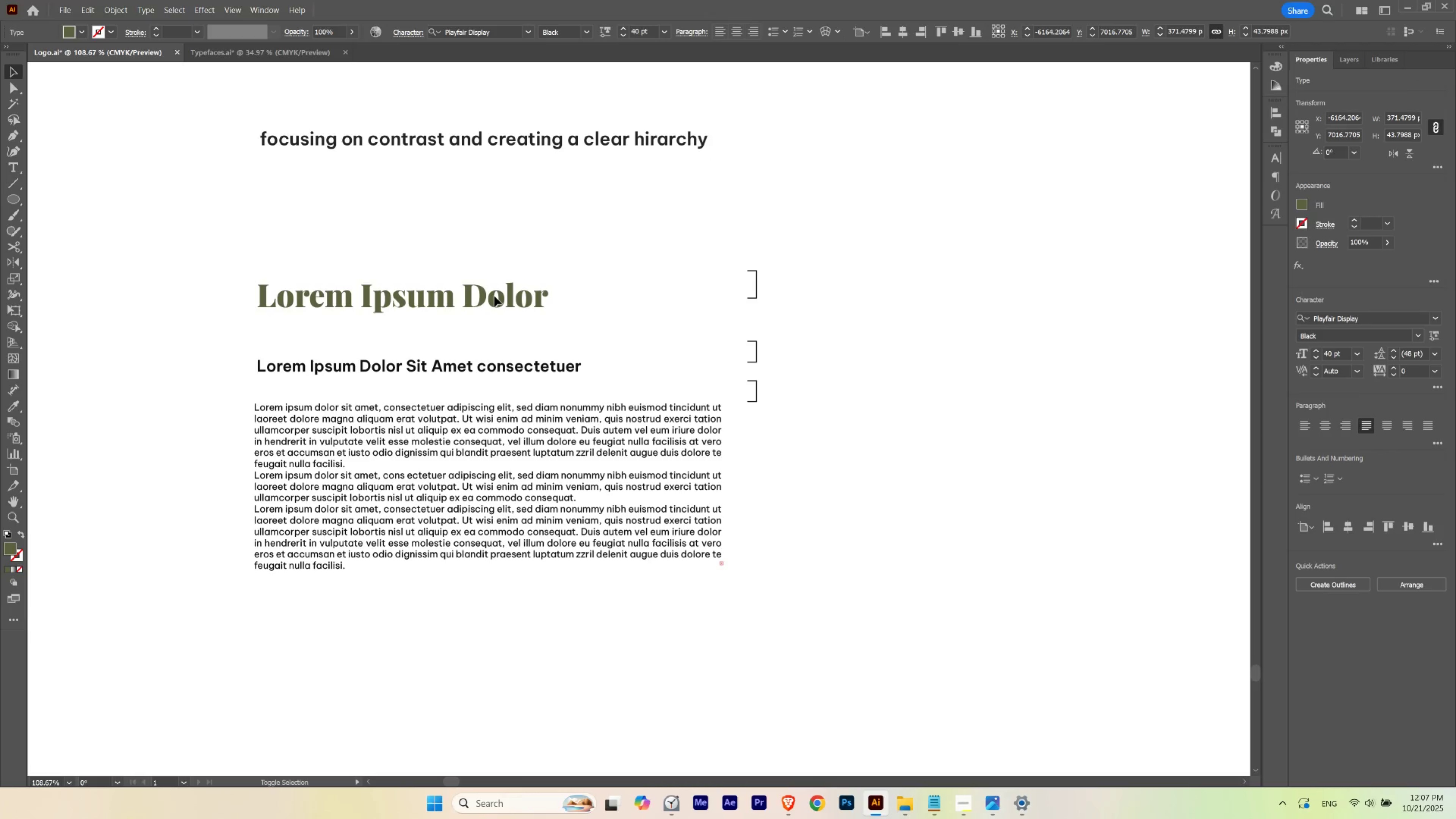 
key(Shift+ArrowUp)
 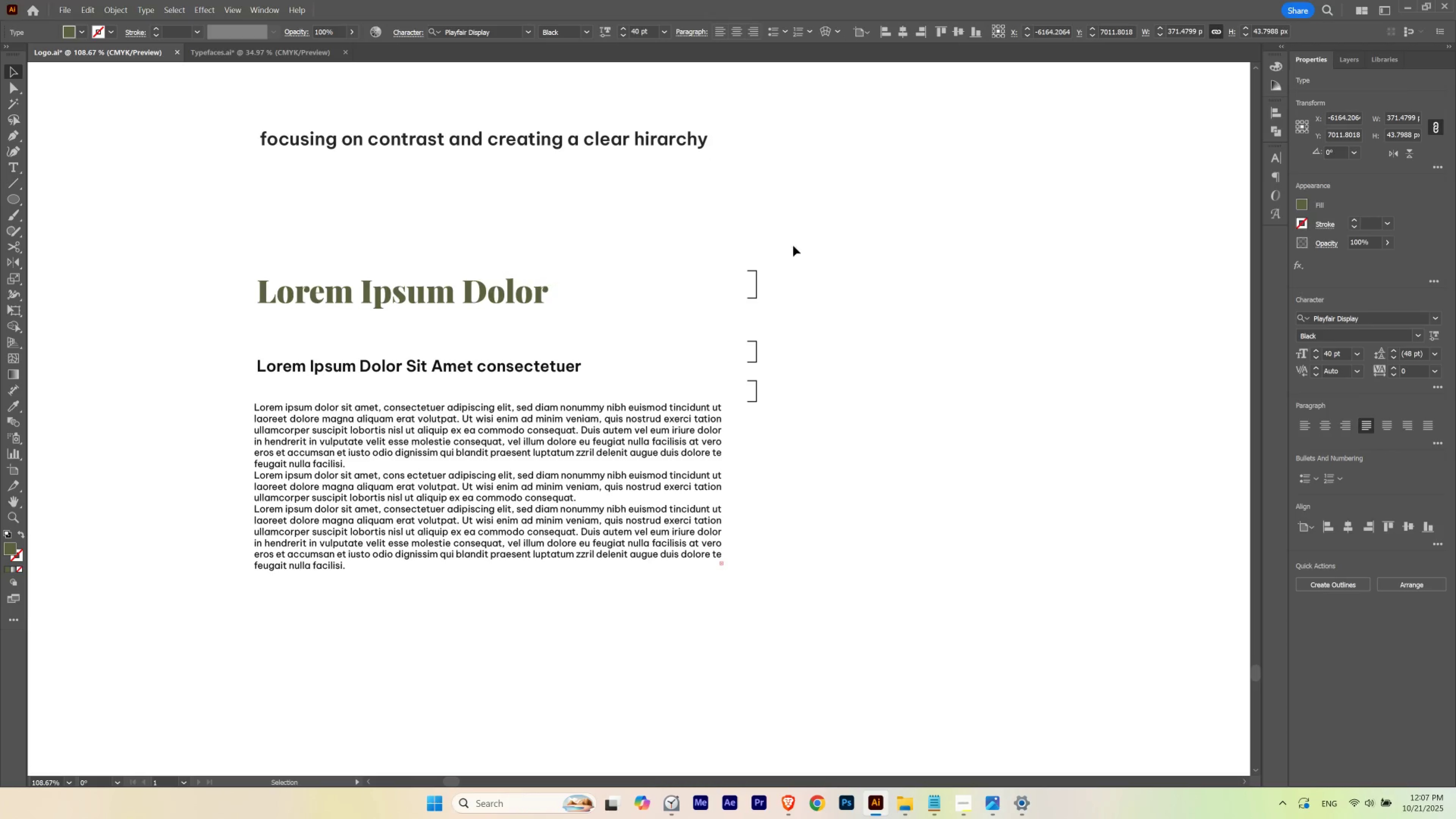 
left_click_drag(start_coordinate=[784, 265], to_coordinate=[775, 276])
 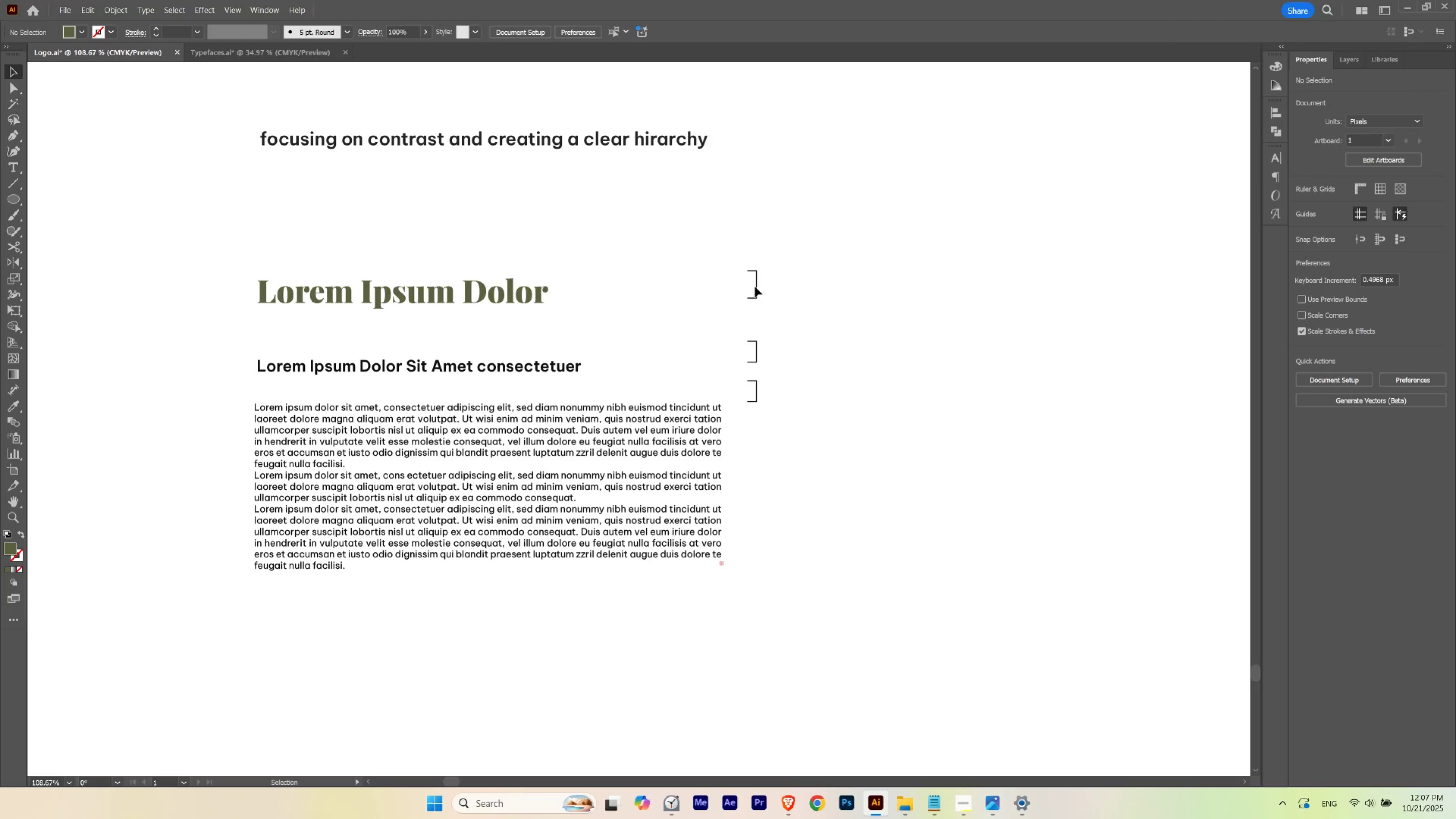 
key(Shift+ShiftLeft)
 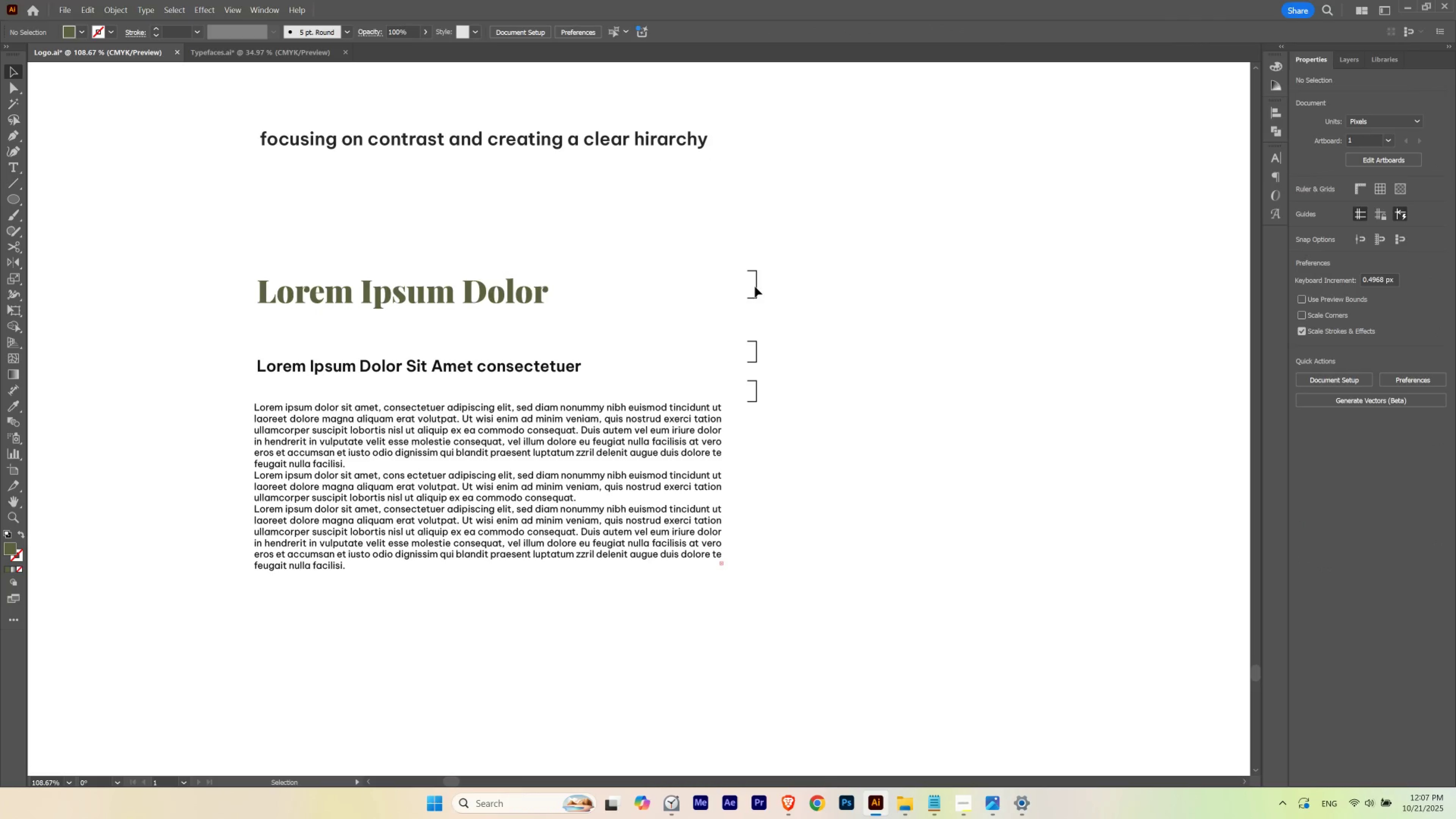 
left_click([755, 287])
 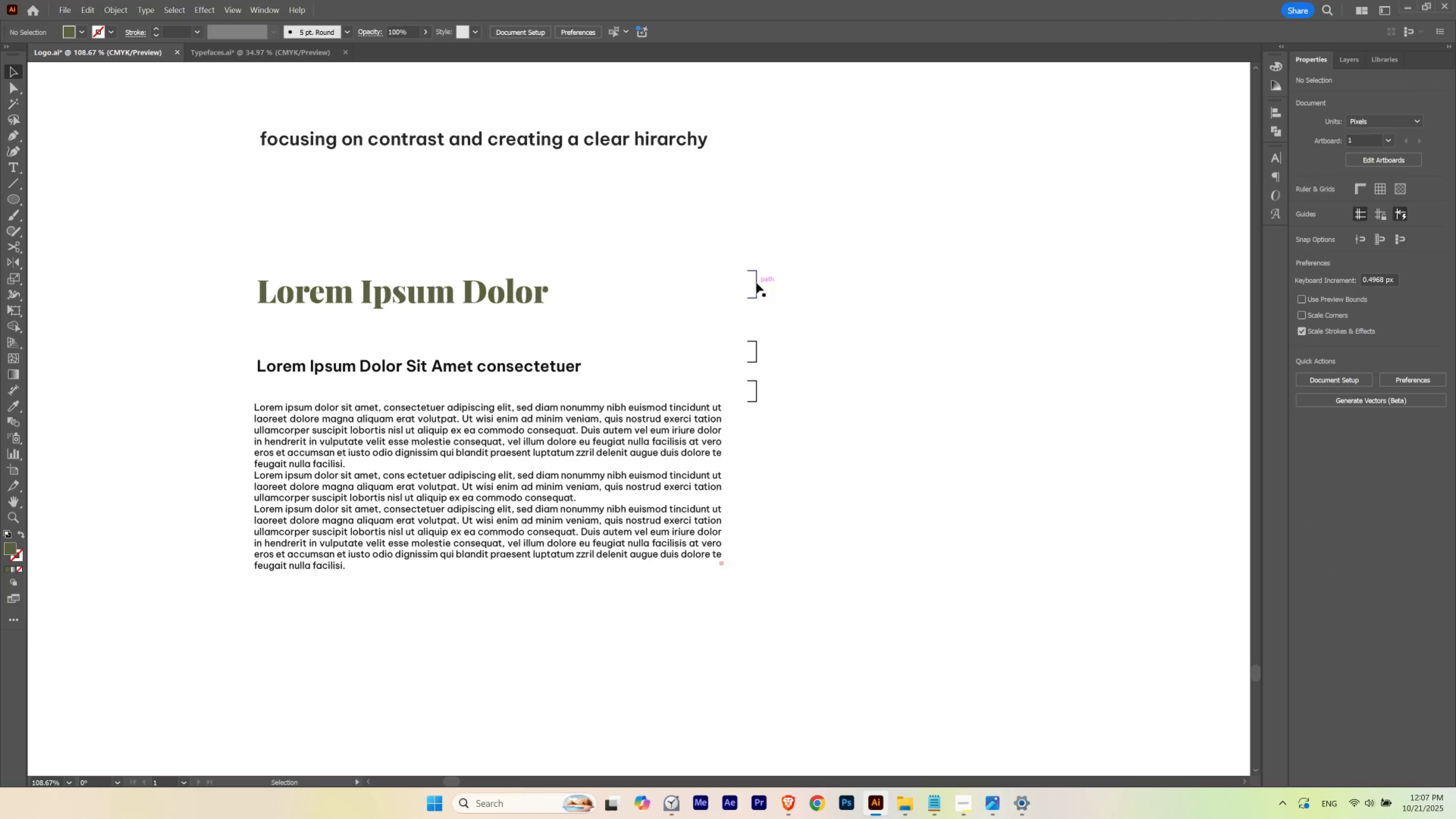 
left_click_drag(start_coordinate=[756, 283], to_coordinate=[756, 294])
 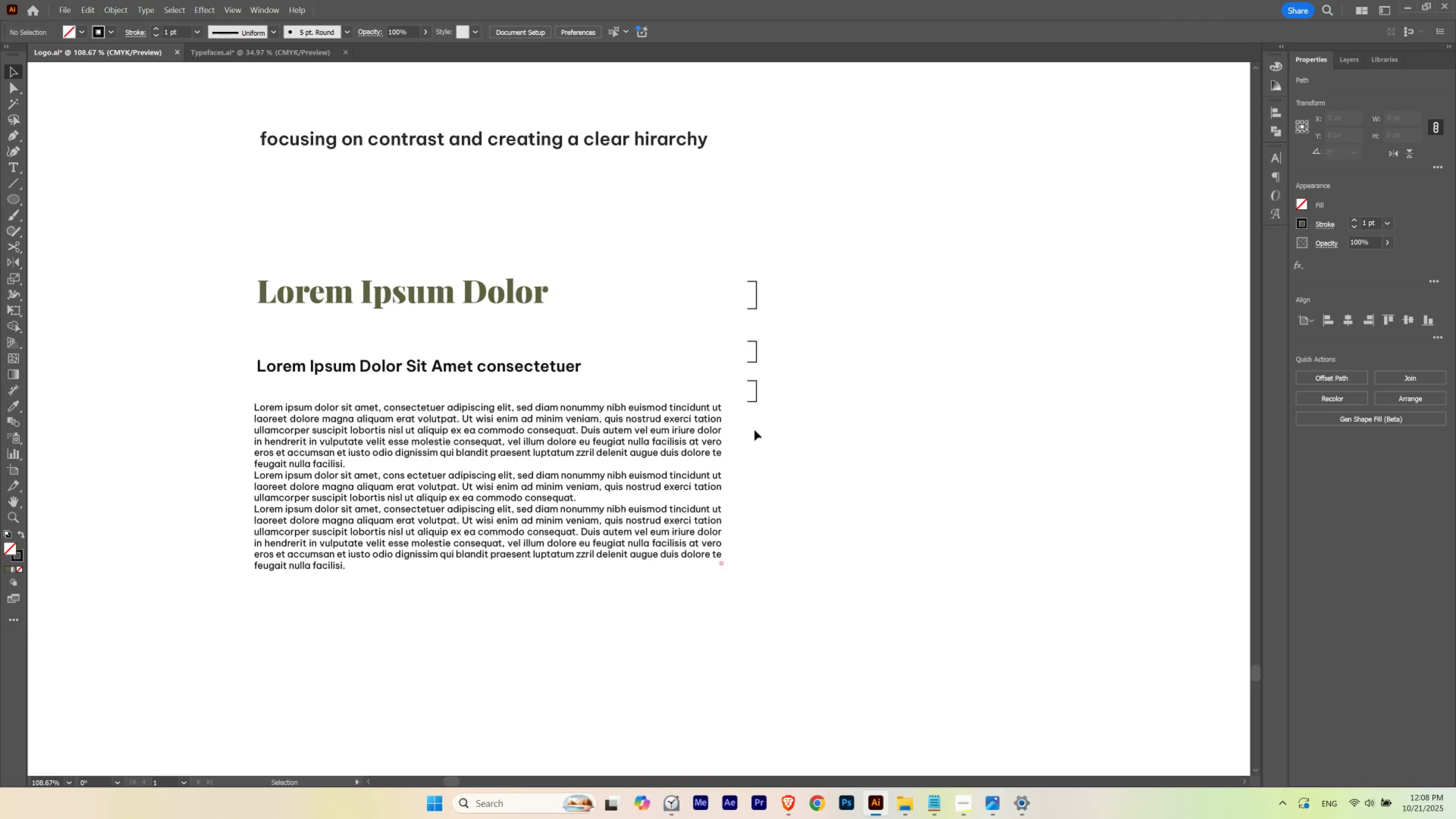 
hold_key(key=ShiftLeft, duration=1.5)
 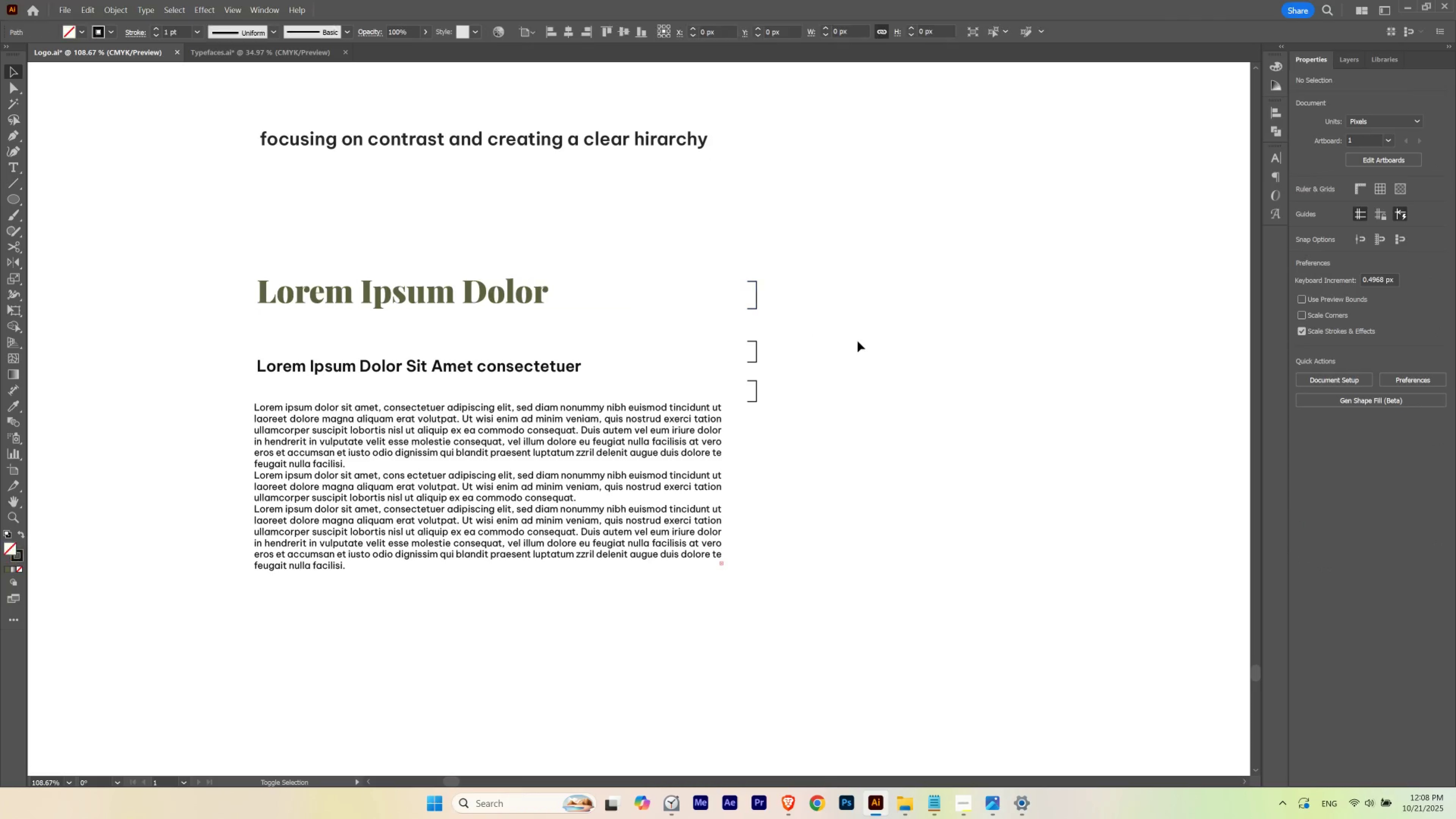 
key(Shift+ShiftLeft)
 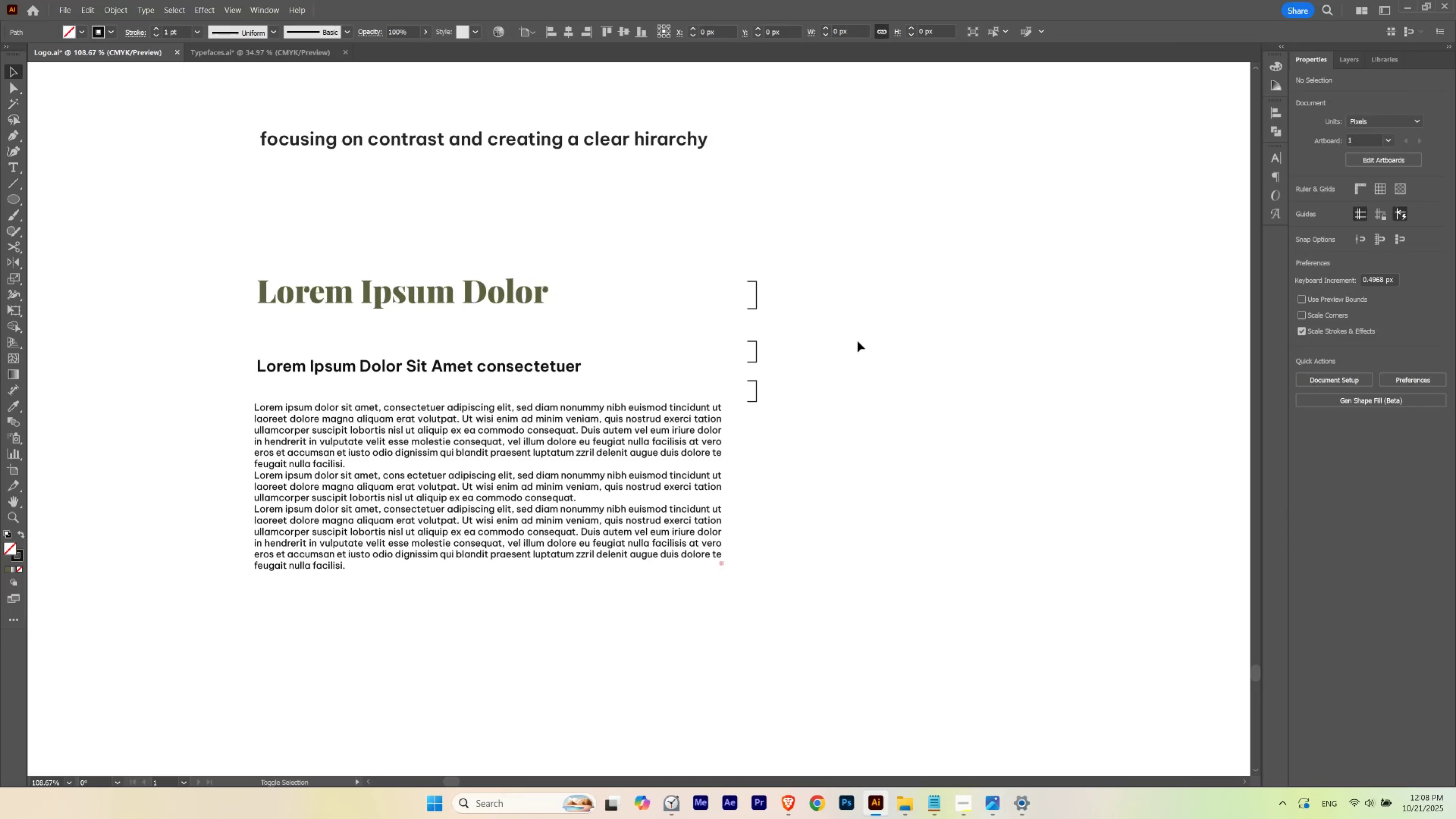 
left_click([857, 341])
 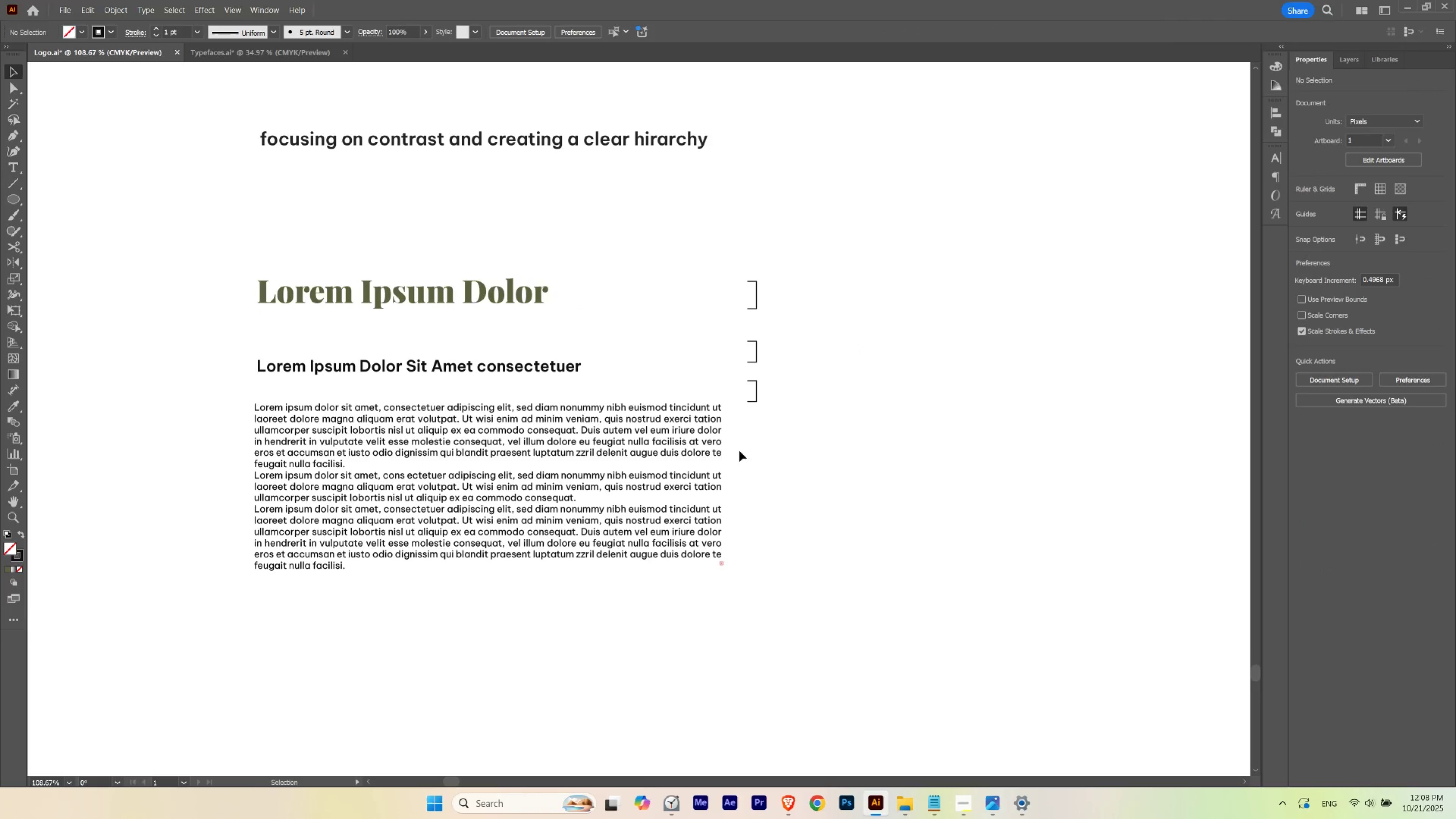 
hold_key(key=ControlLeft, duration=0.47)
 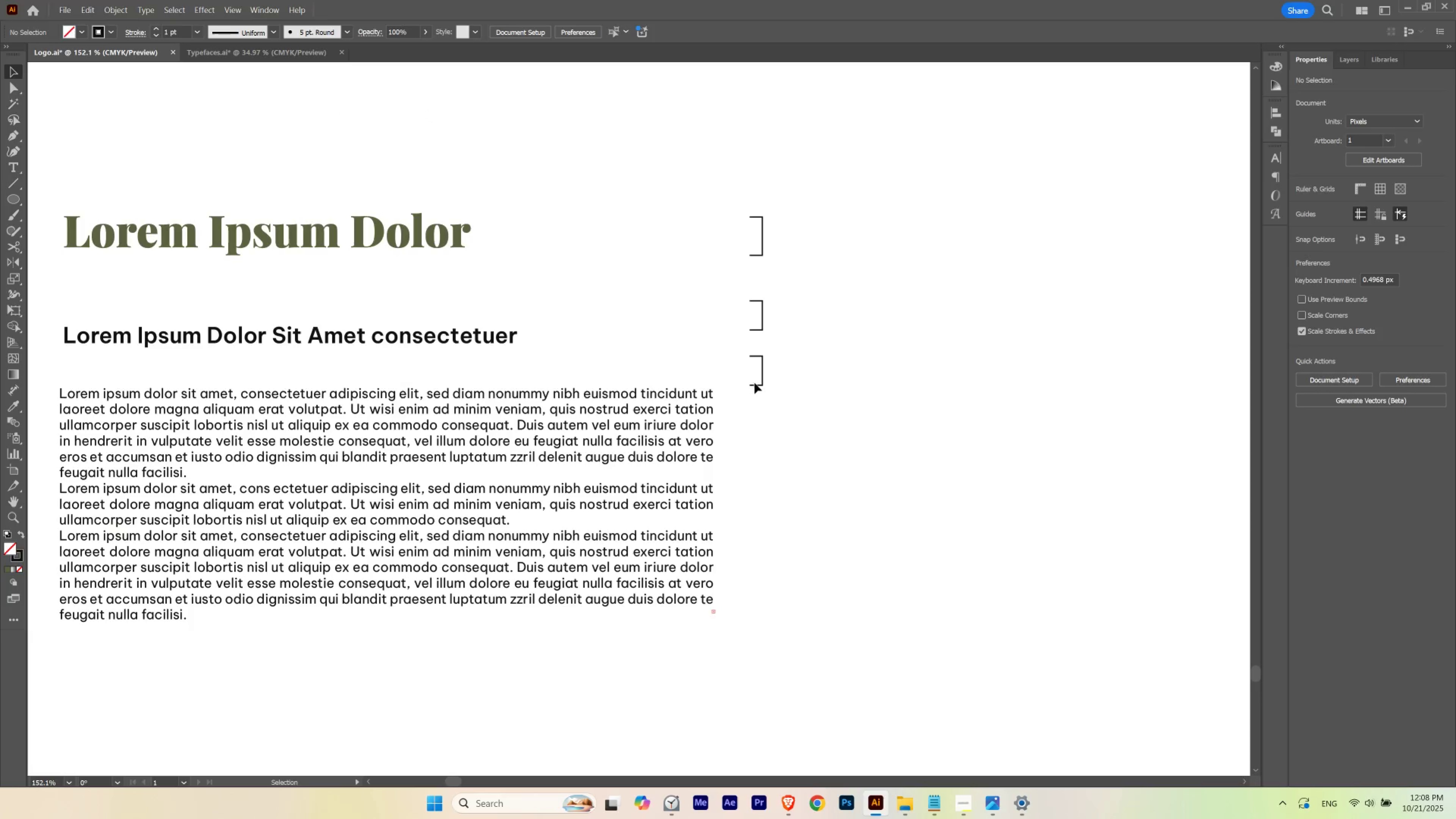 
hold_key(key=Space, duration=0.47)
 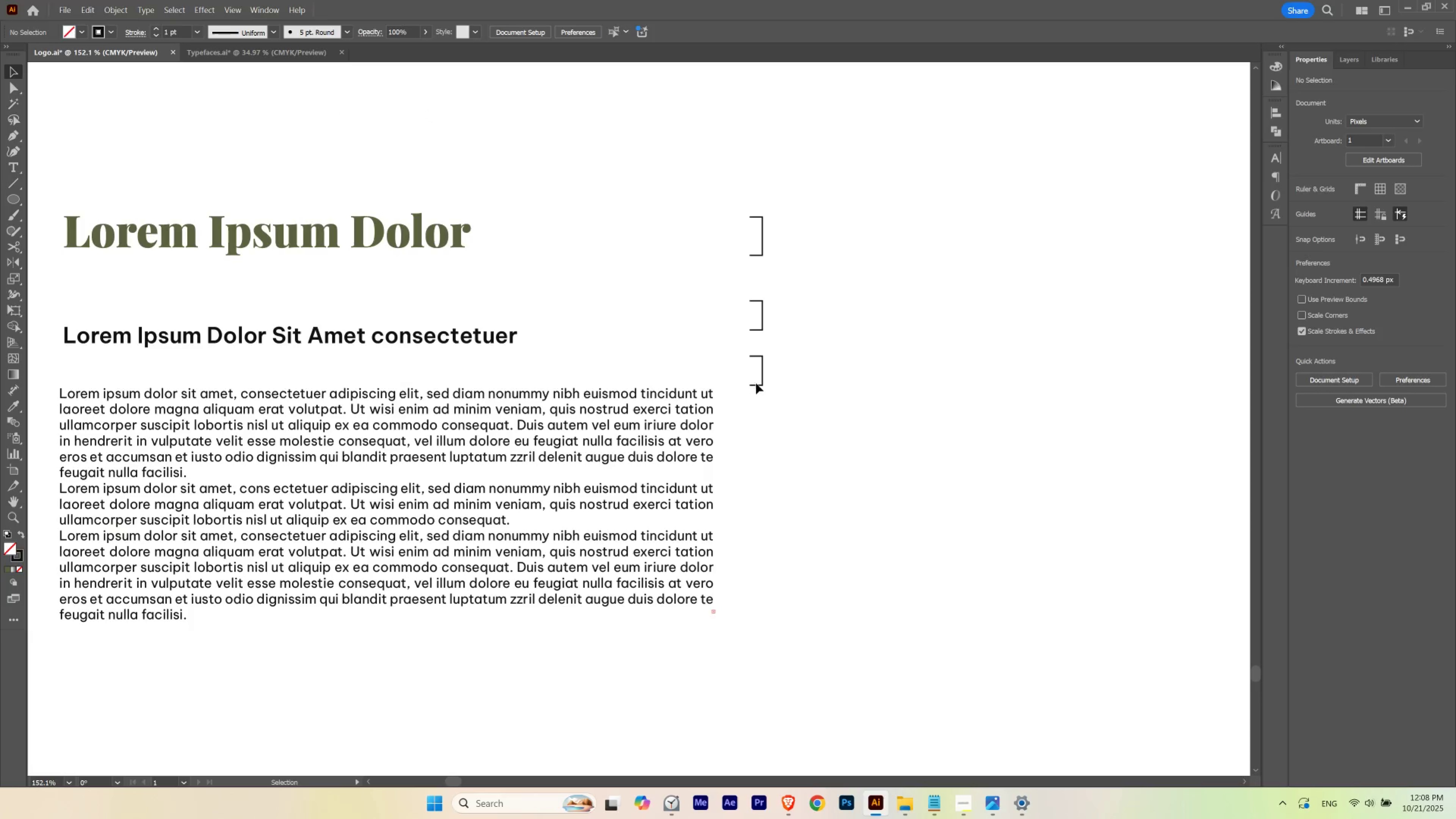 
left_click_drag(start_coordinate=[741, 442], to_coordinate=[778, 448])
 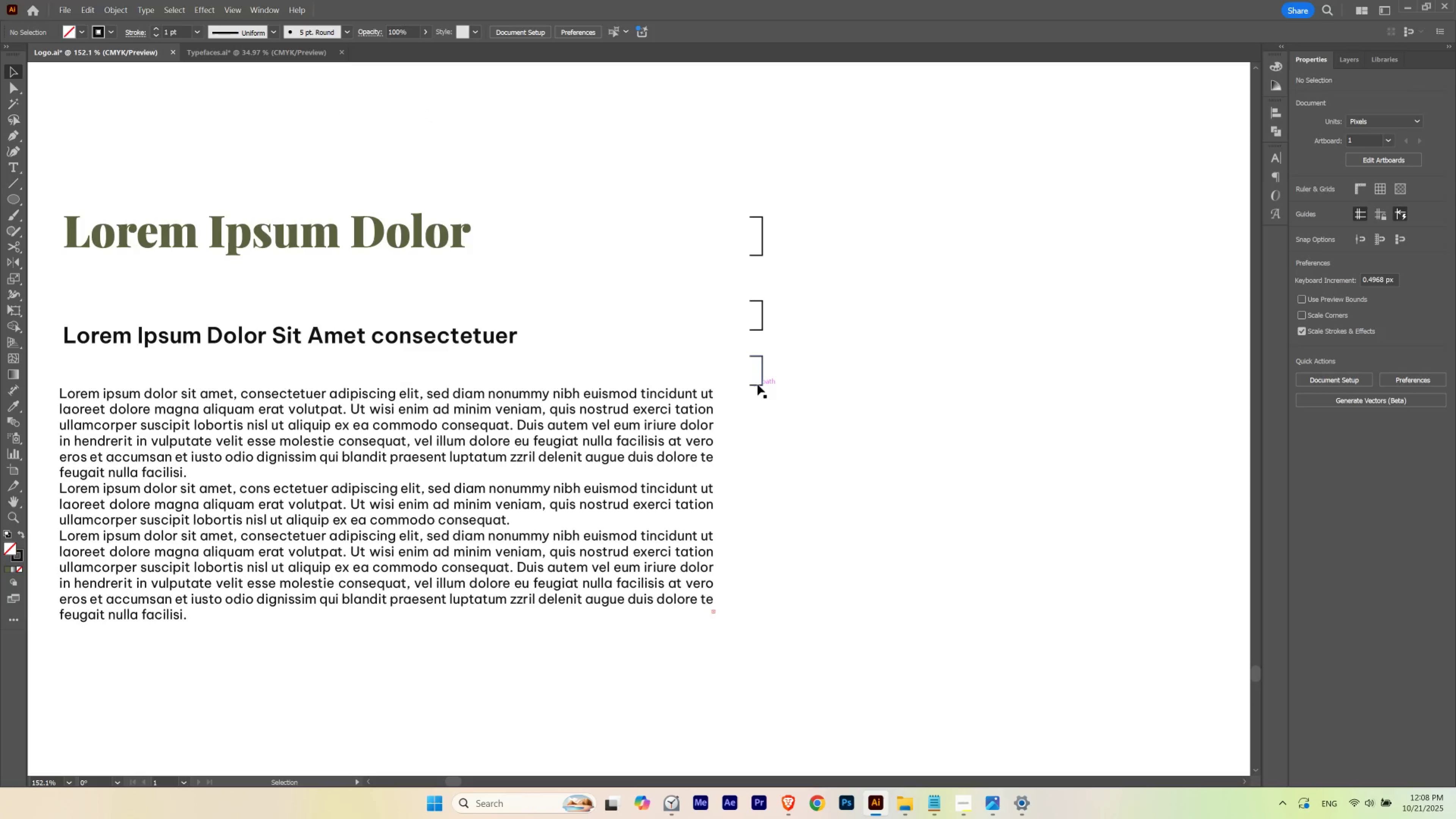 
left_click_drag(start_coordinate=[757, 385], to_coordinate=[754, 413])
 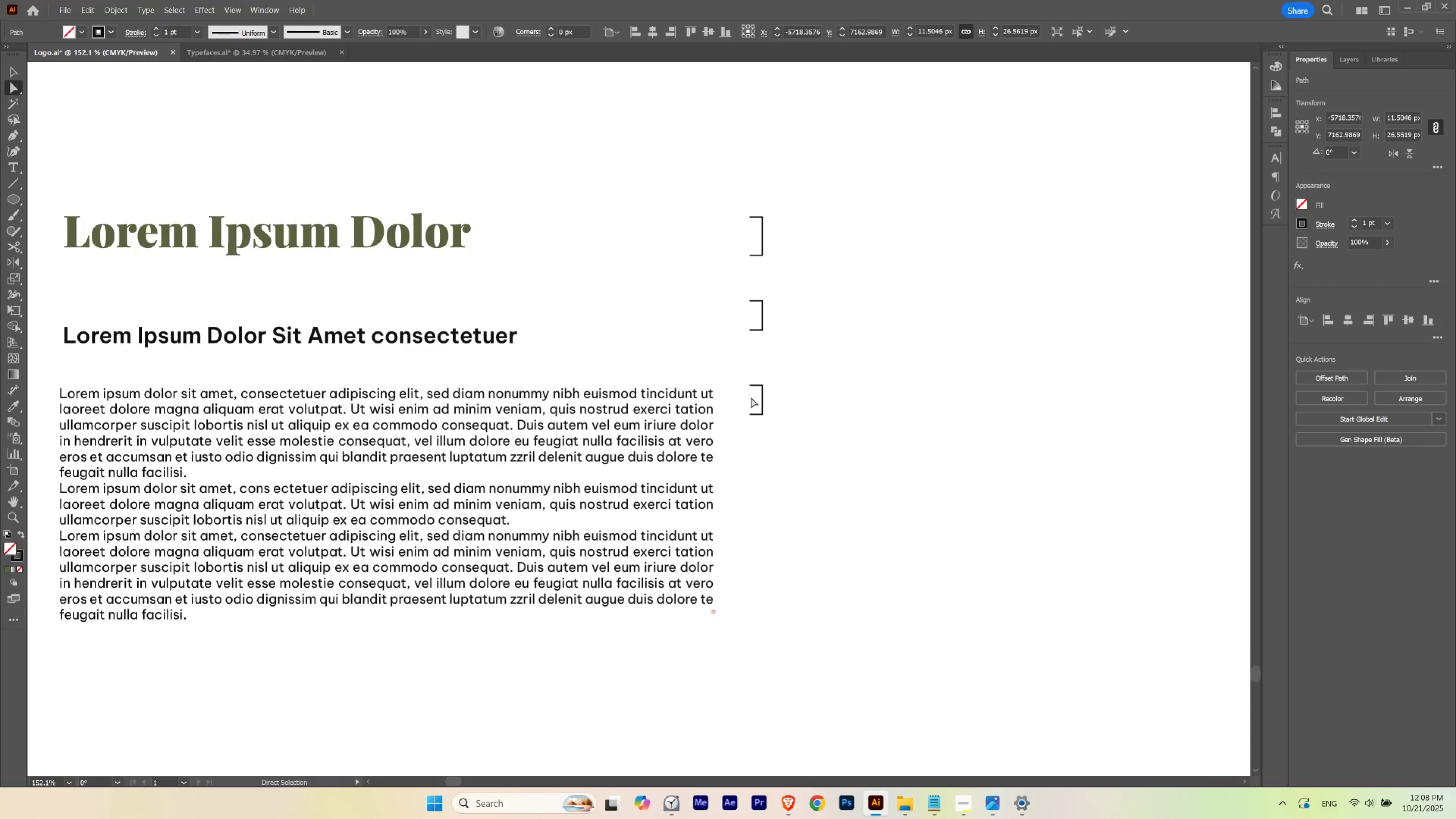 
hold_key(key=ShiftLeft, duration=1.14)
 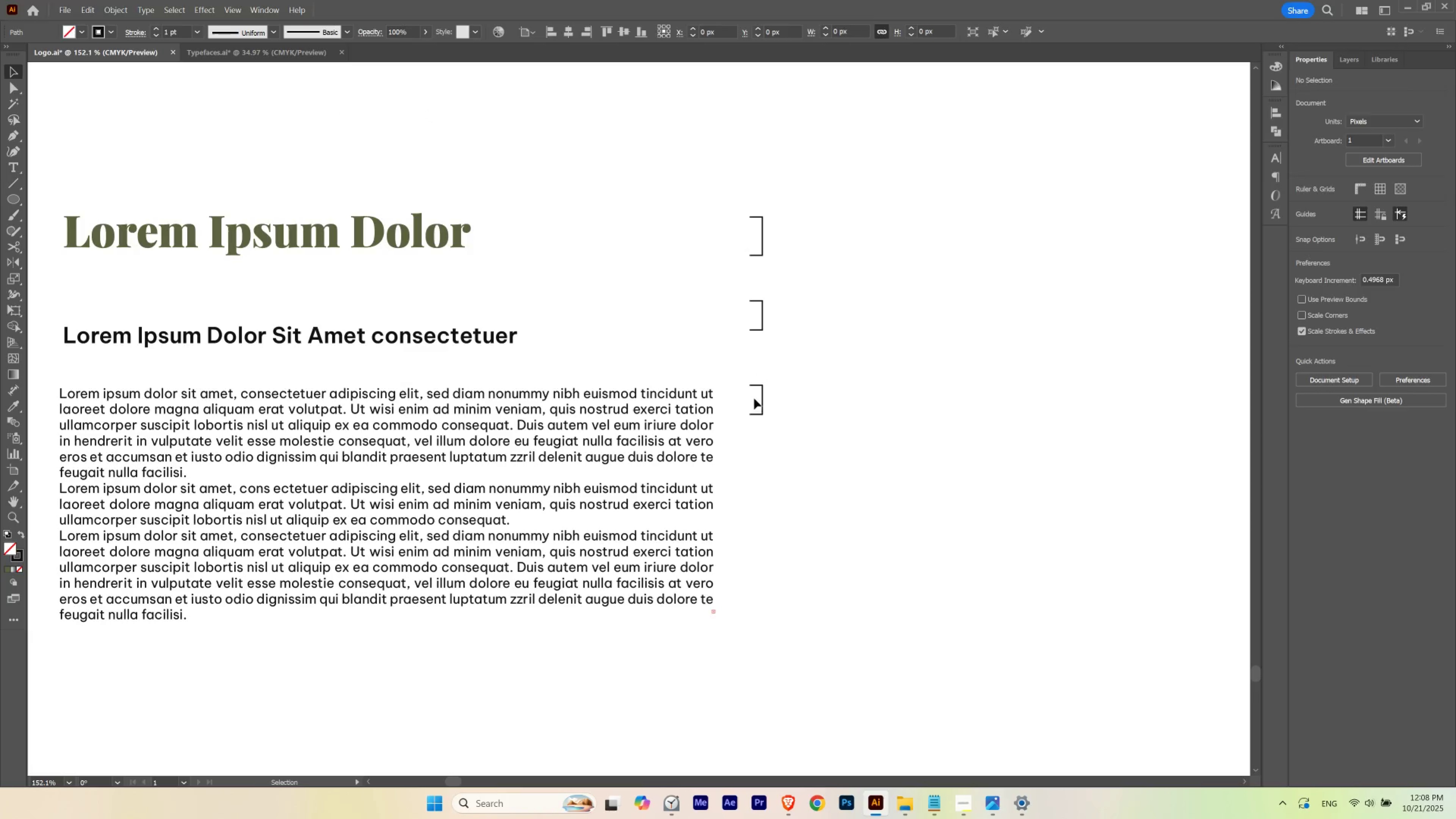 
key(A)
 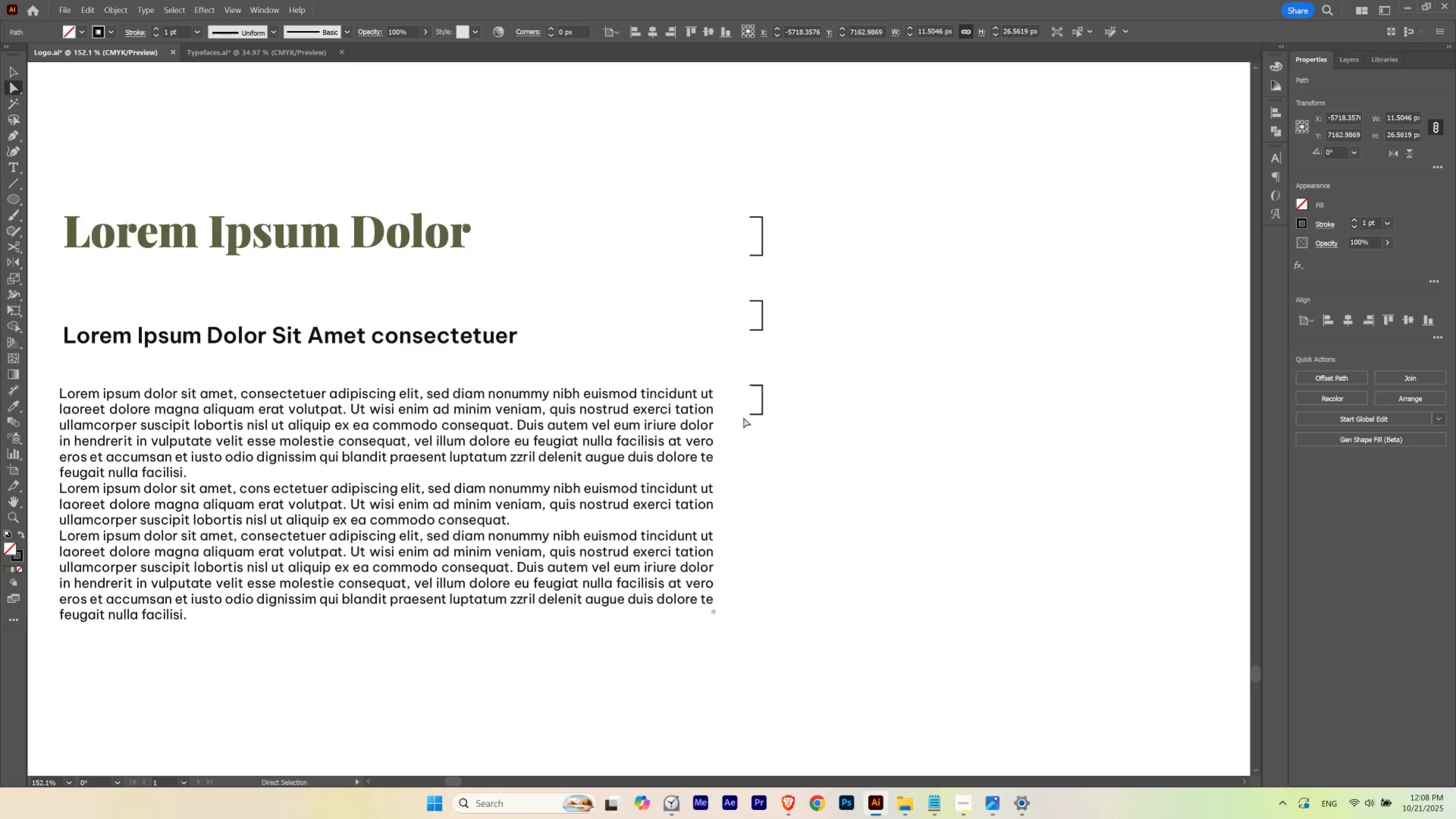 
left_click_drag(start_coordinate=[743, 417], to_coordinate=[766, 412])
 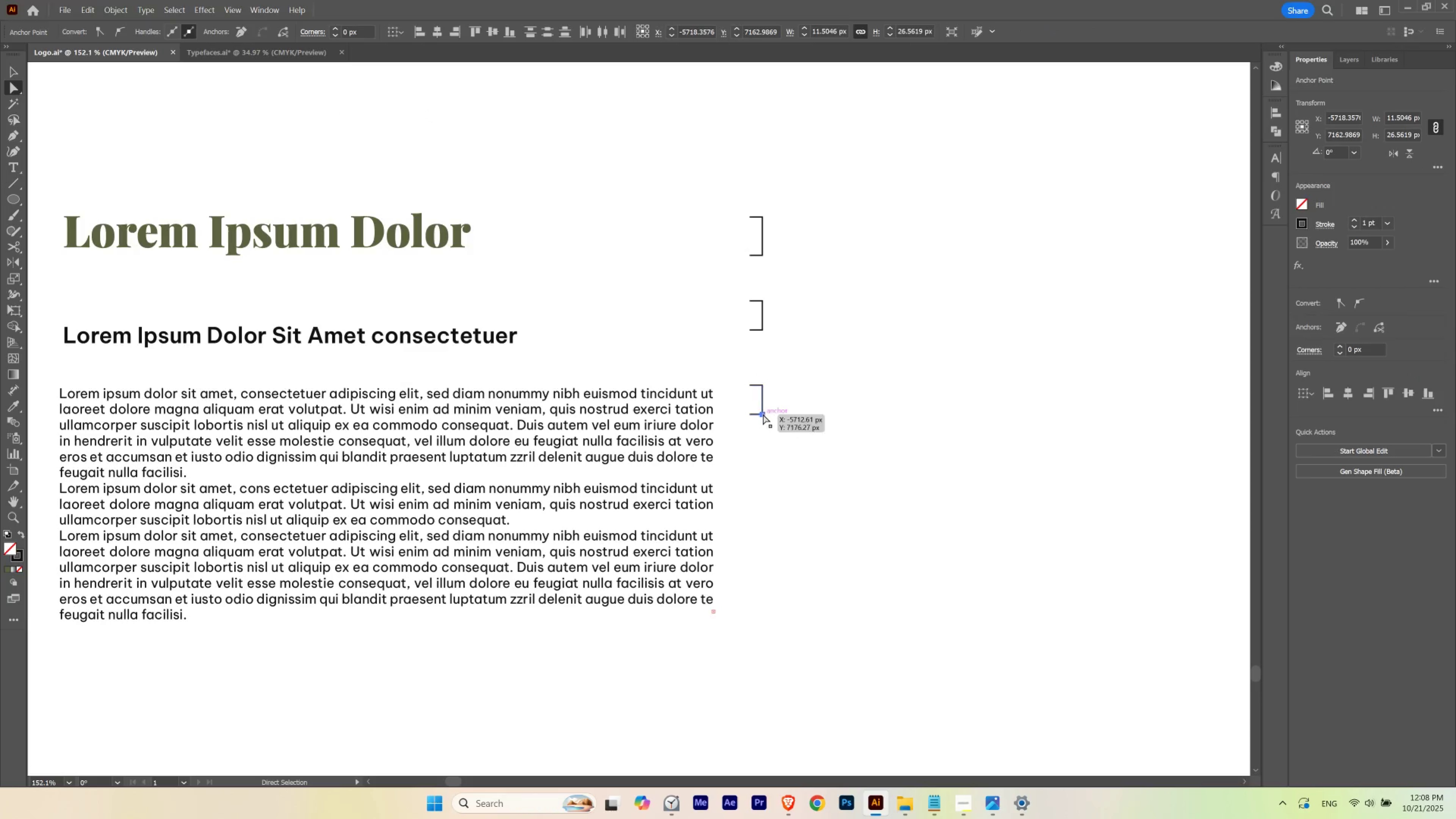 
left_click_drag(start_coordinate=[763, 414], to_coordinate=[754, 625])
 